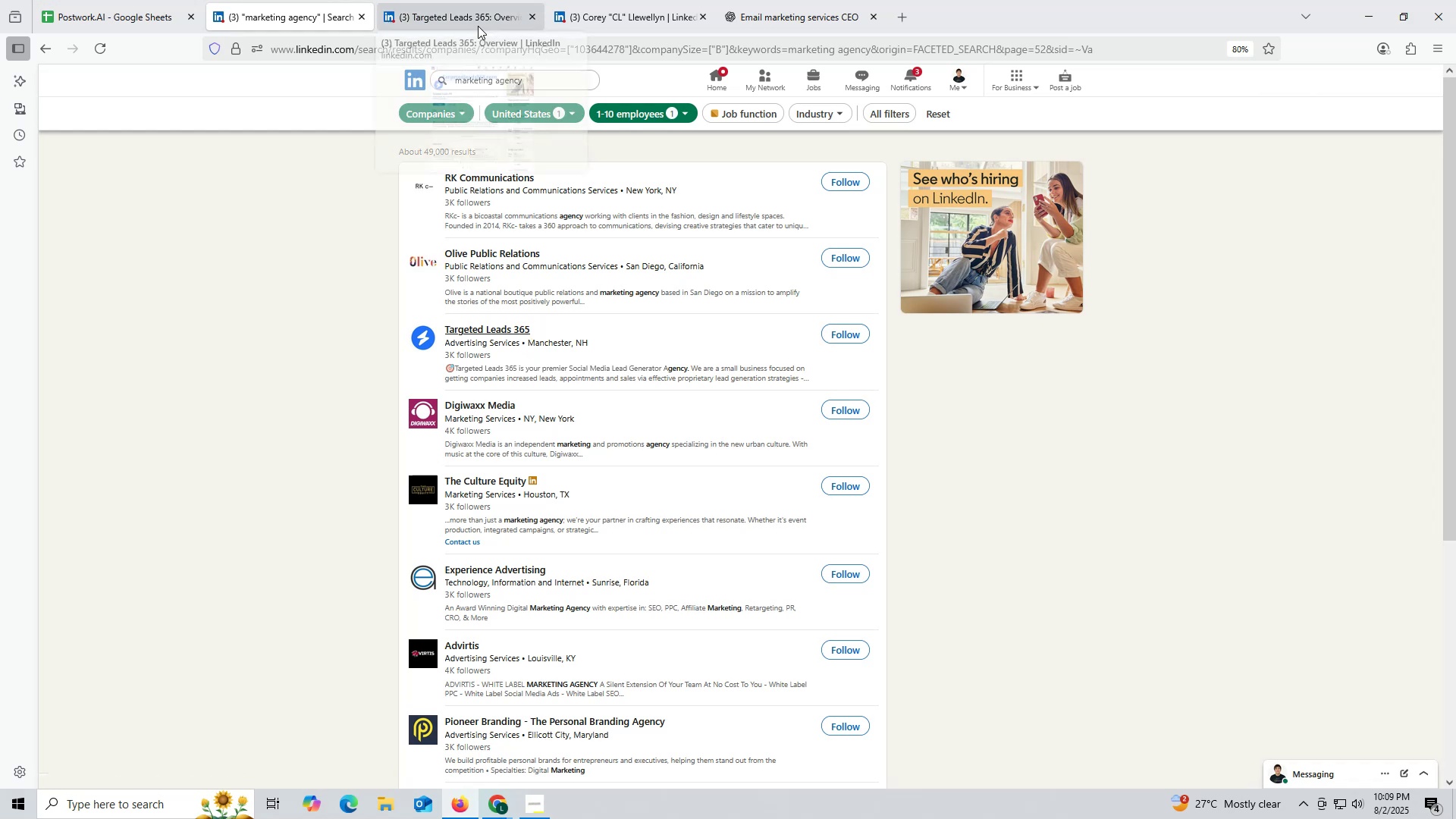 
wait(5.62)
 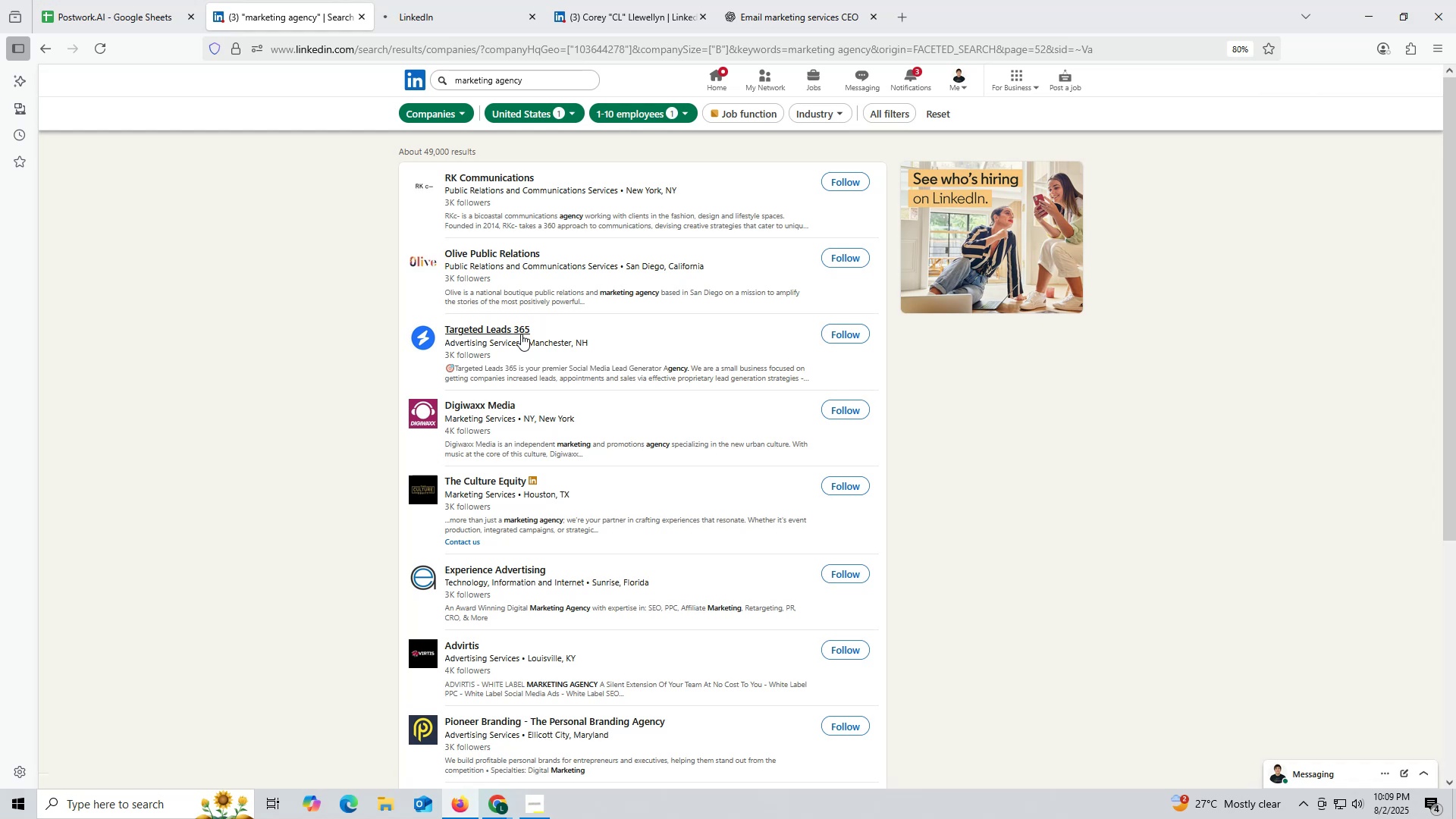 
left_click([473, 17])
 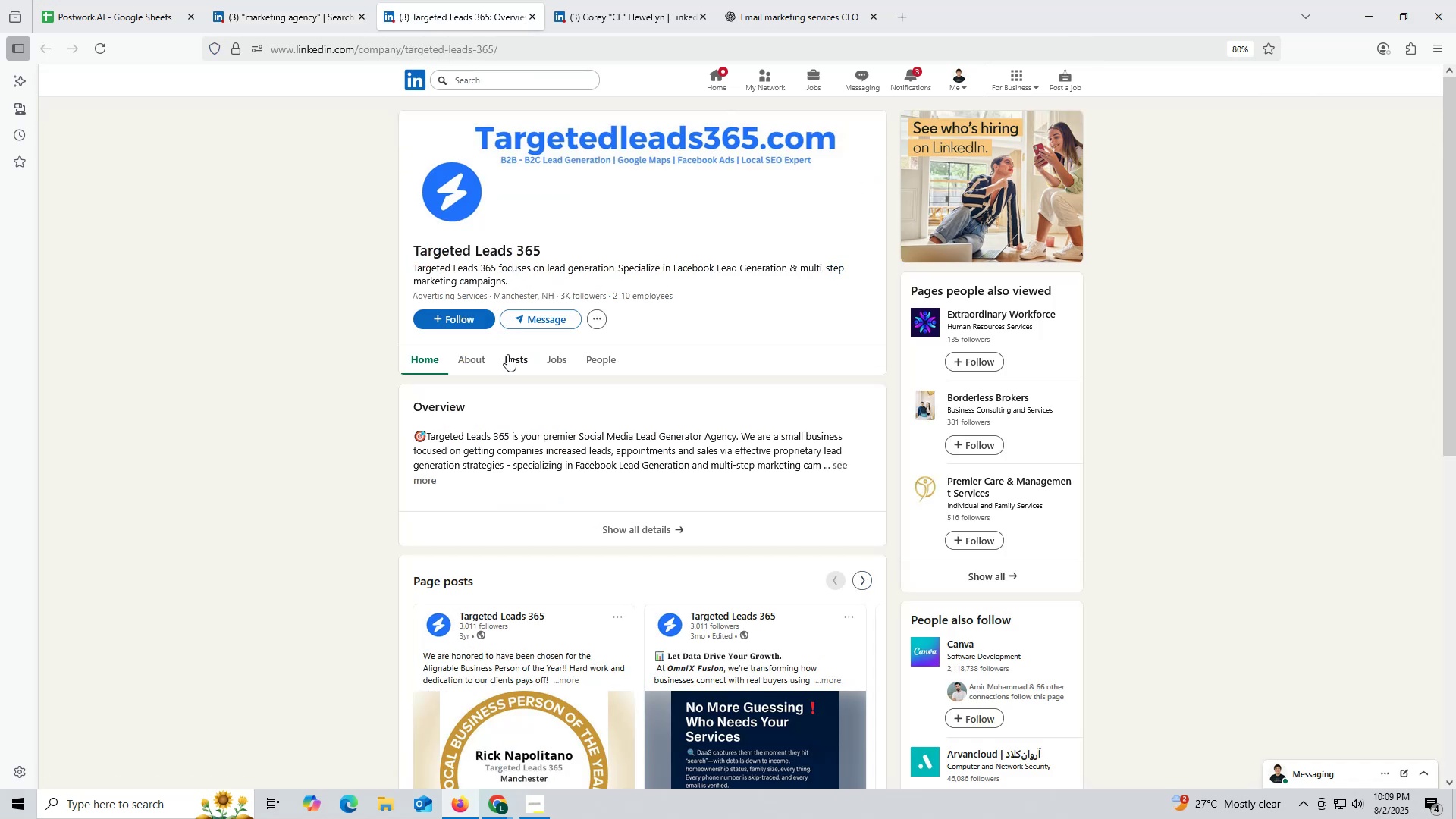 
left_click([516, 359])
 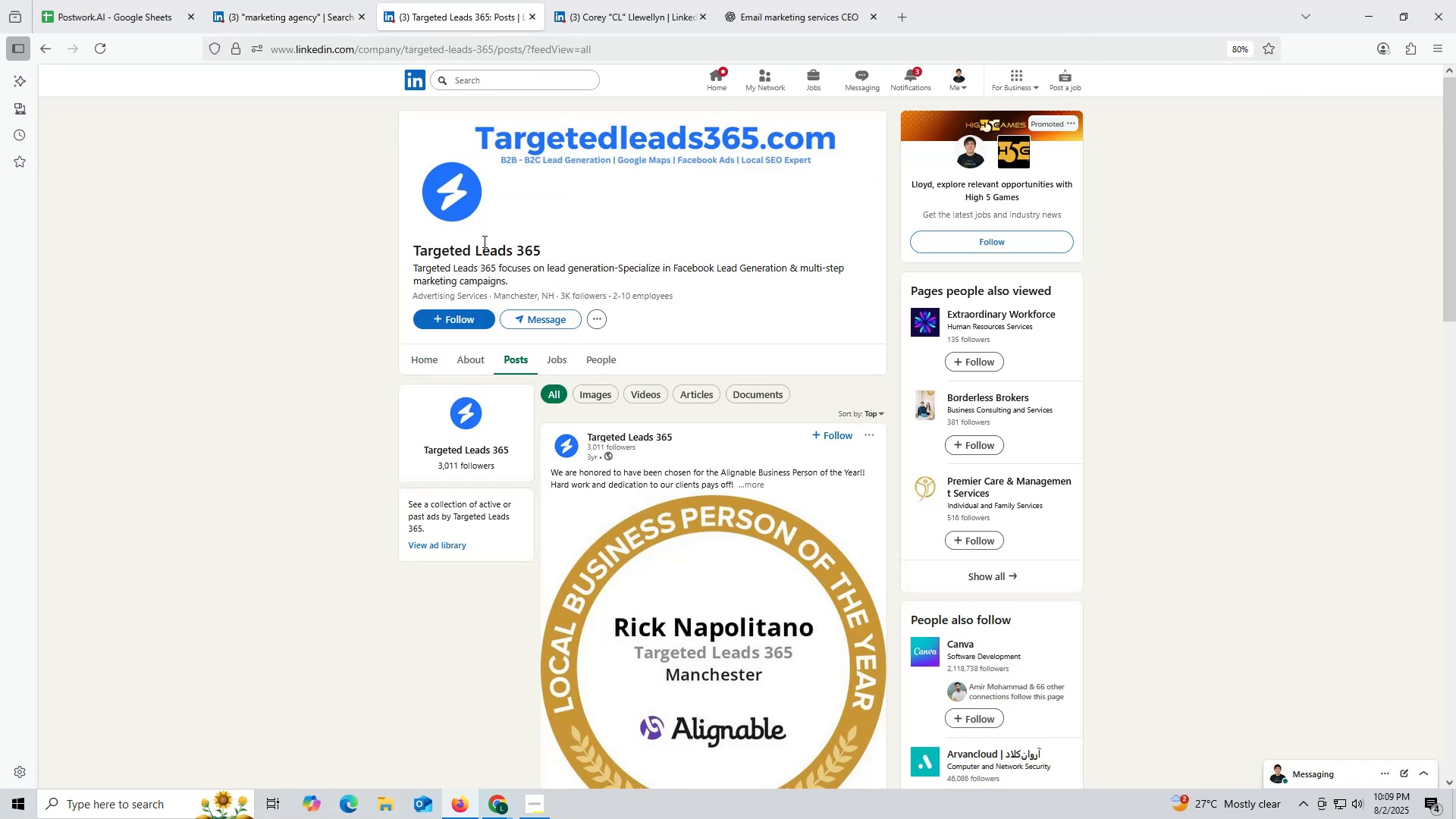 
left_click([529, 16])
 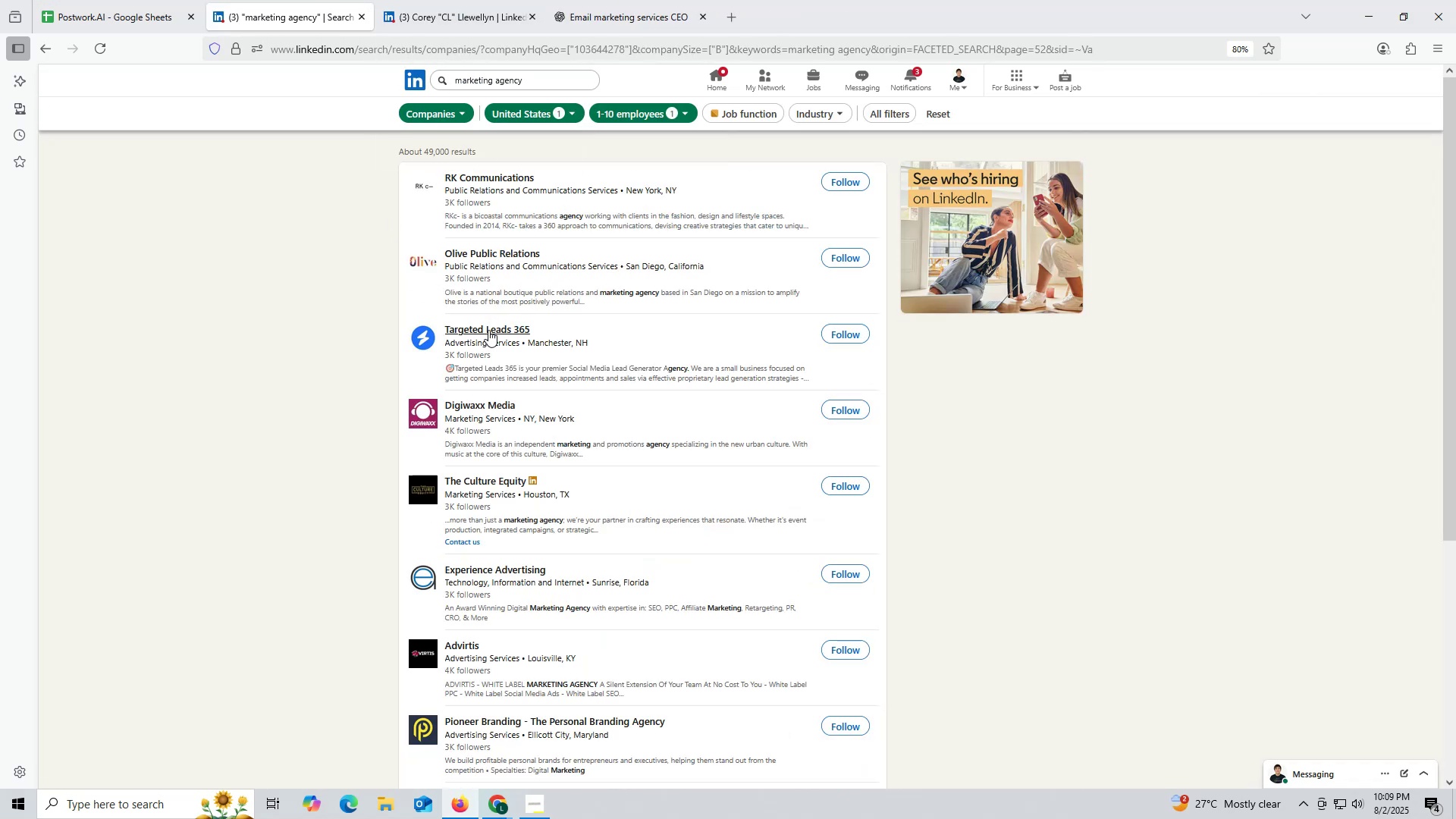 
scroll: coordinate [493, 331], scroll_direction: up, amount: 1.0
 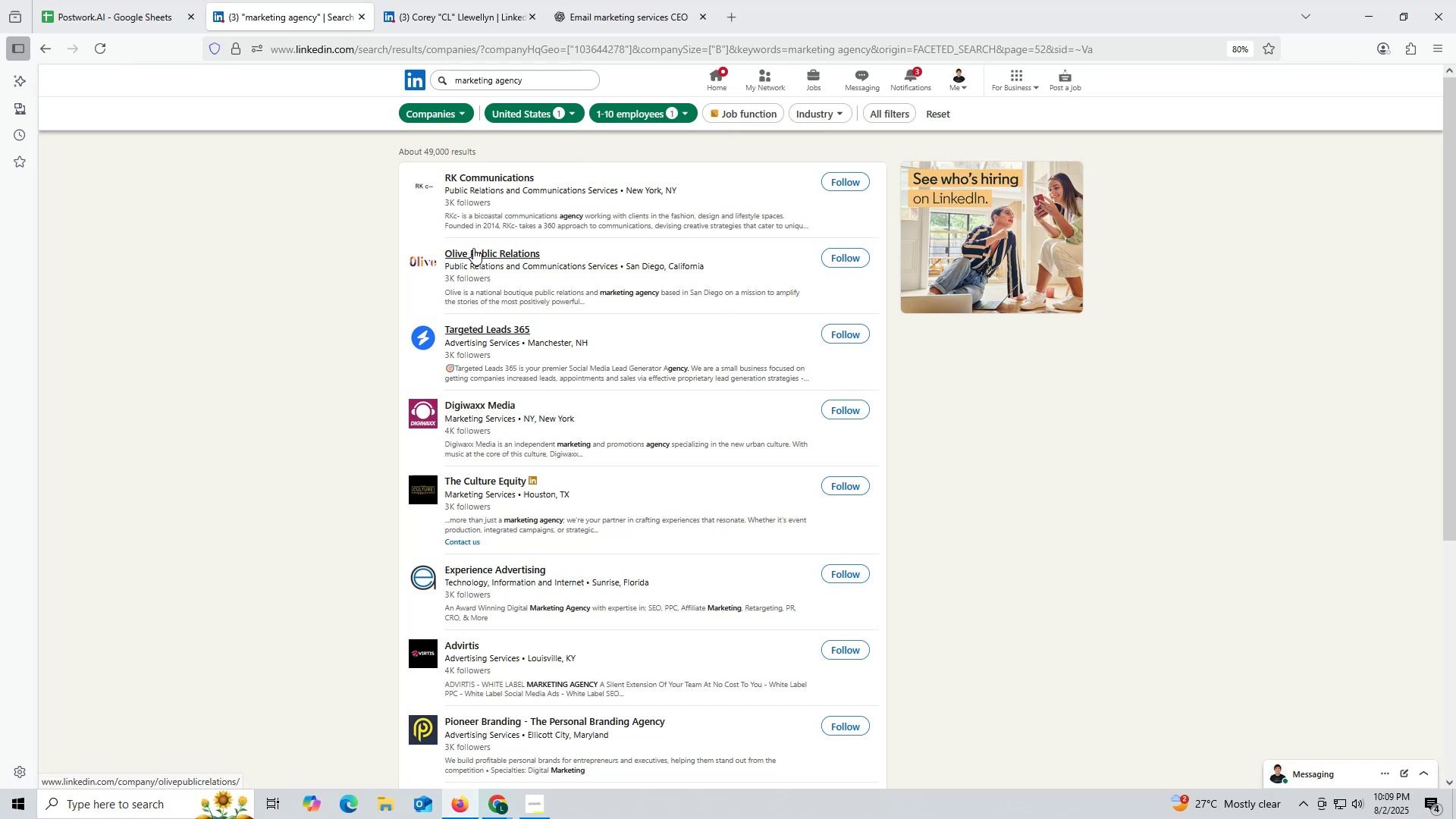 
right_click([475, 252])
 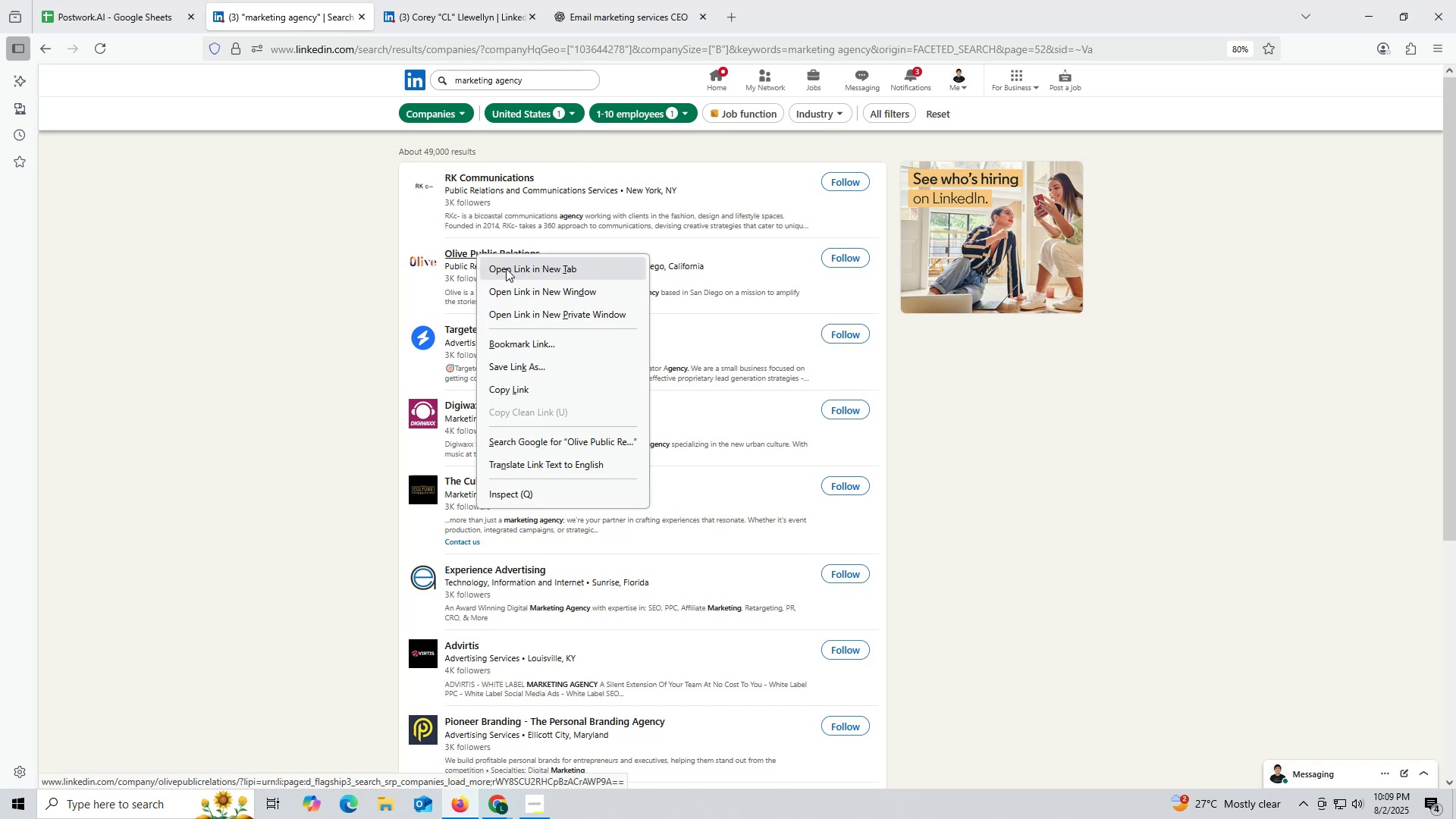 
left_click([506, 268])
 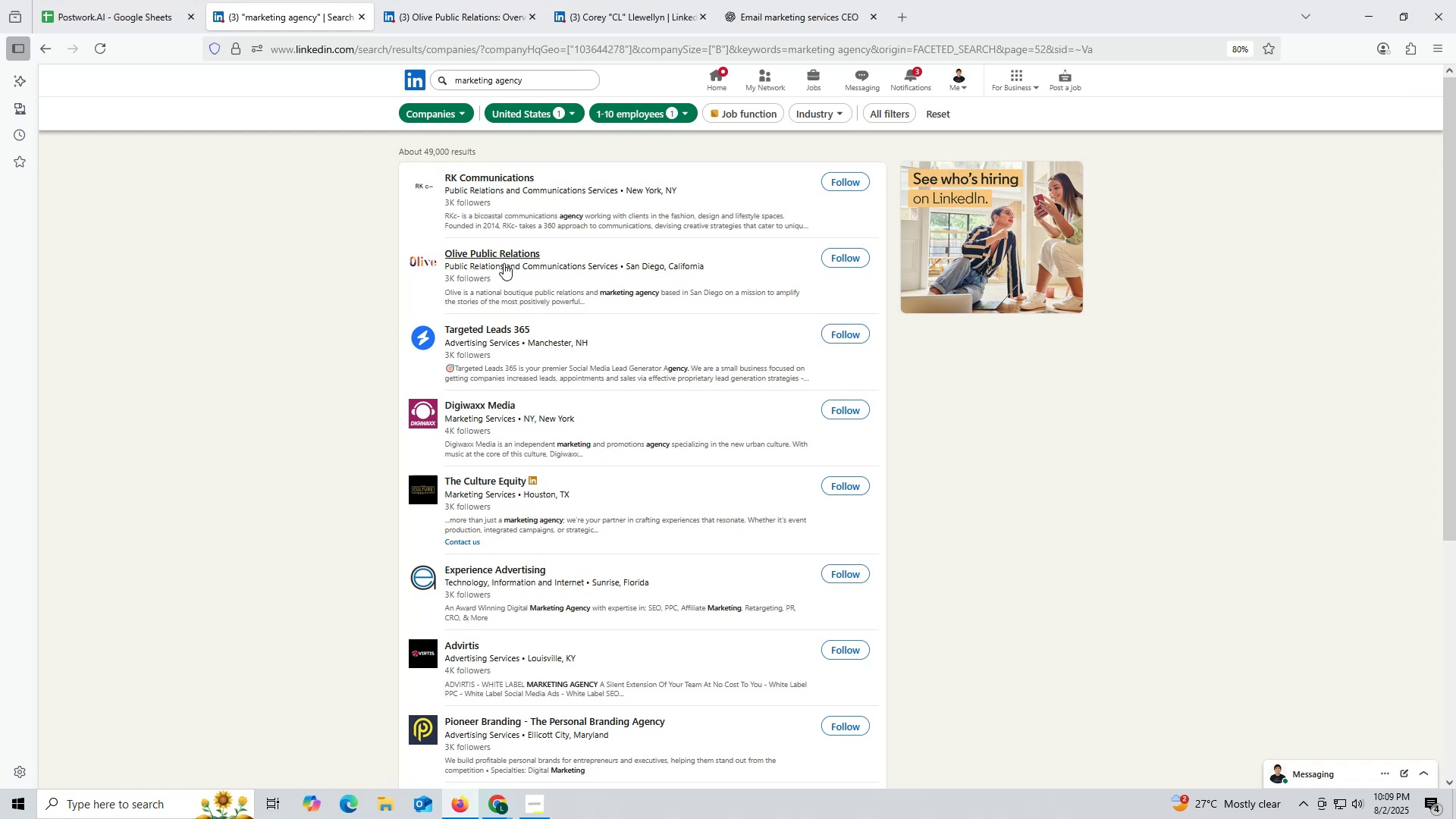 
wait(15.26)
 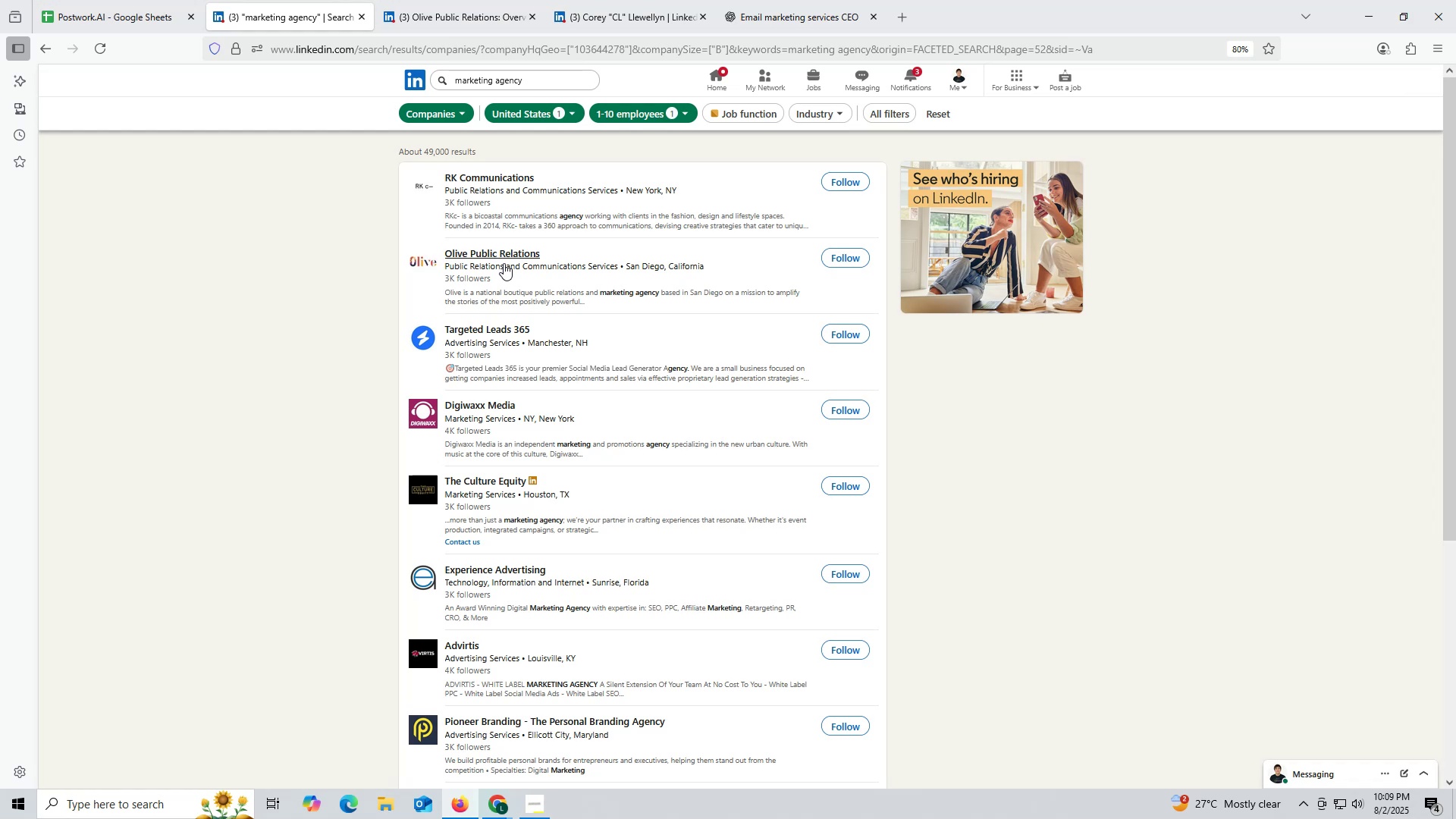 
left_click([439, 22])
 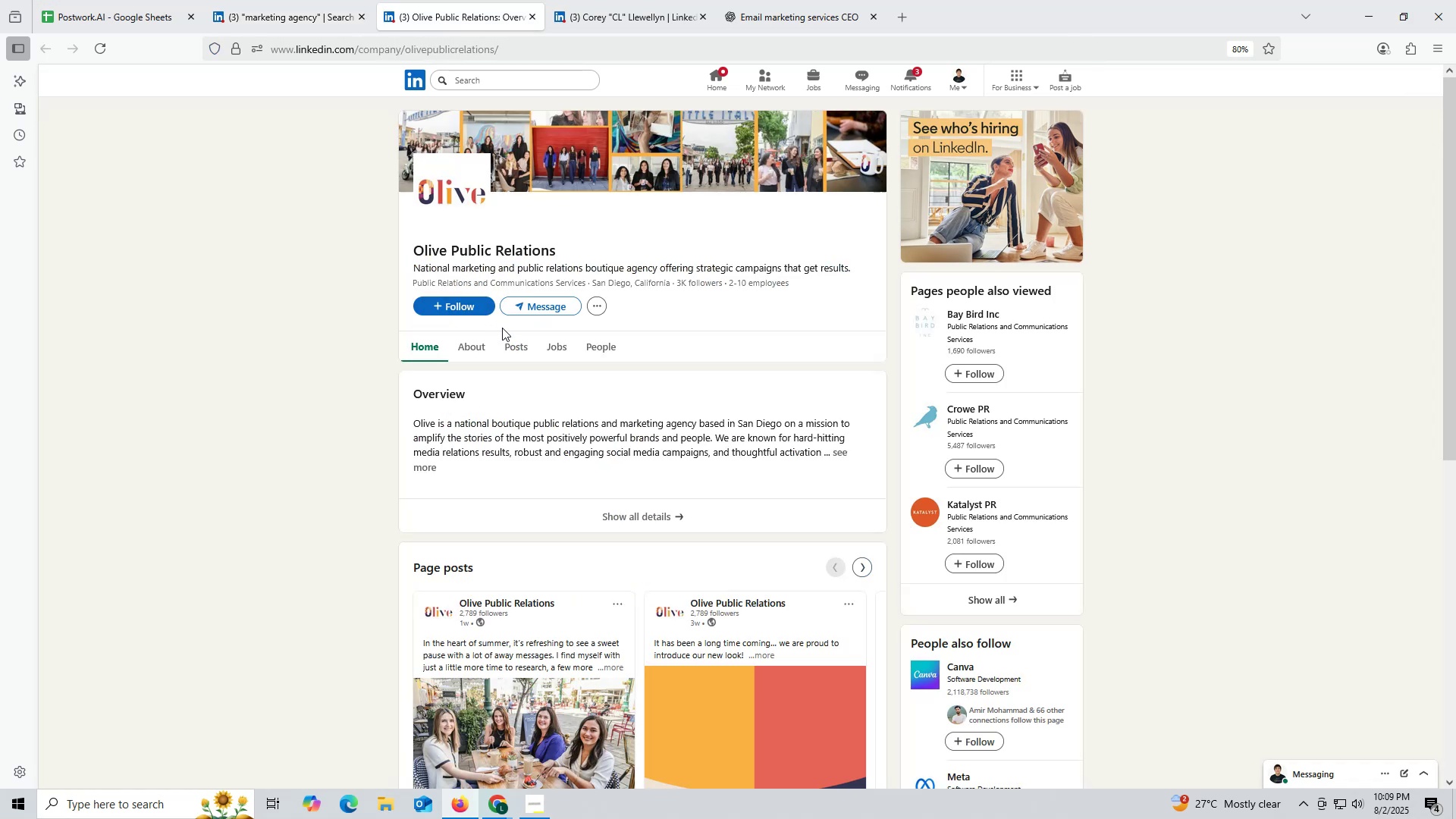 
left_click([518, 349])
 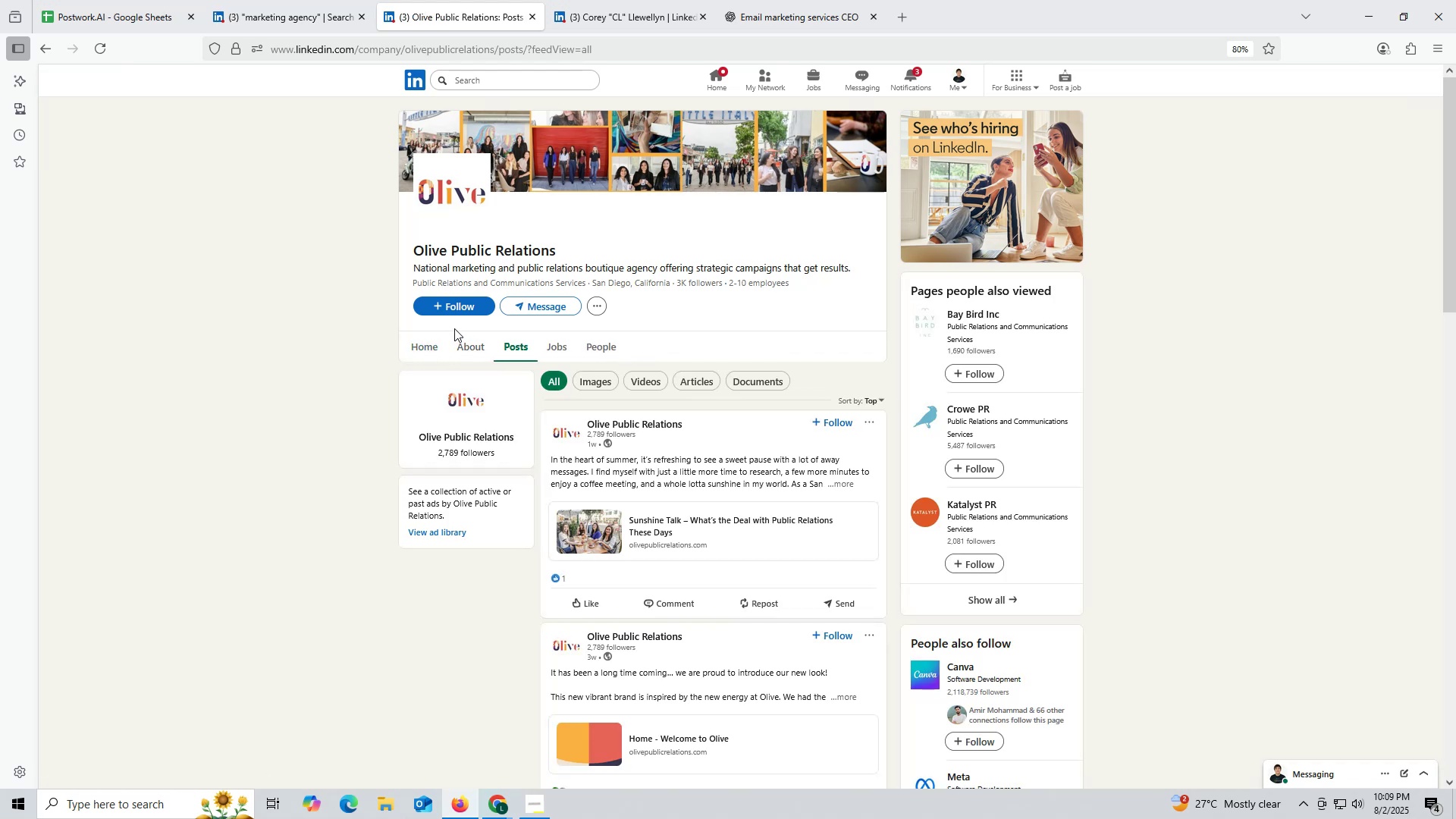 
left_click([469, 347])
 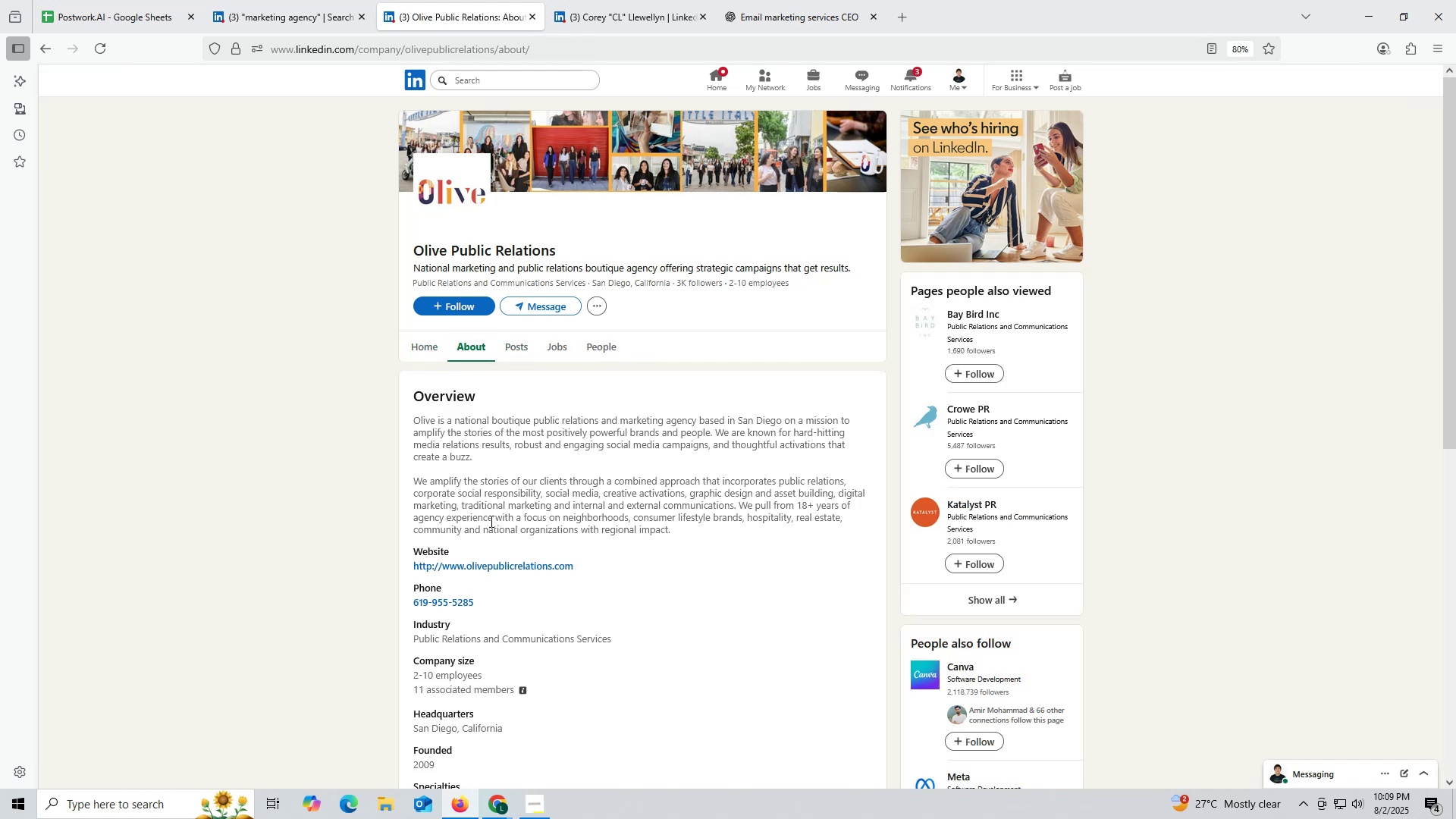 
left_click_drag(start_coordinate=[406, 563], to_coordinate=[575, 582])
 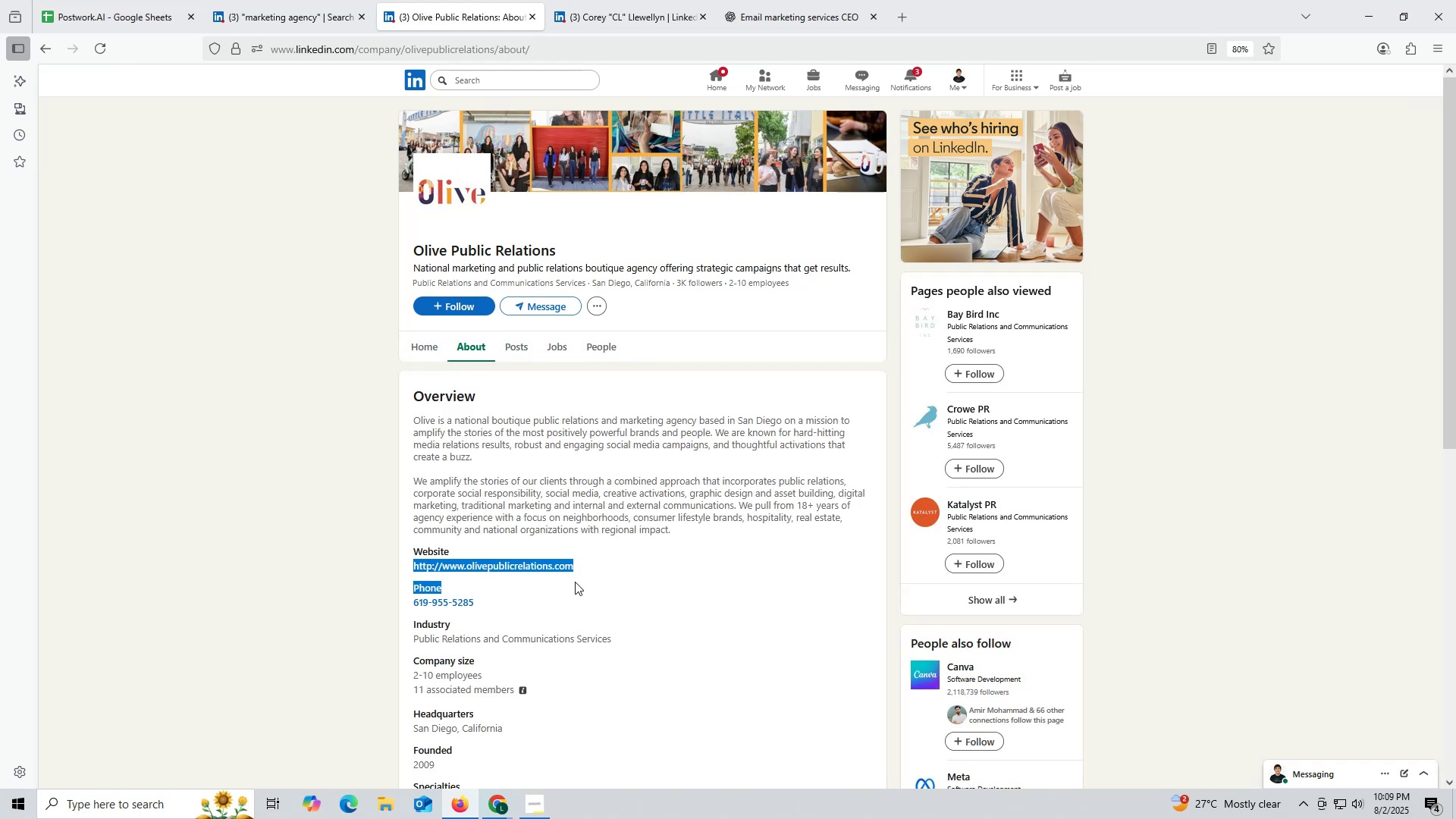 
key(Control+ControlLeft)
 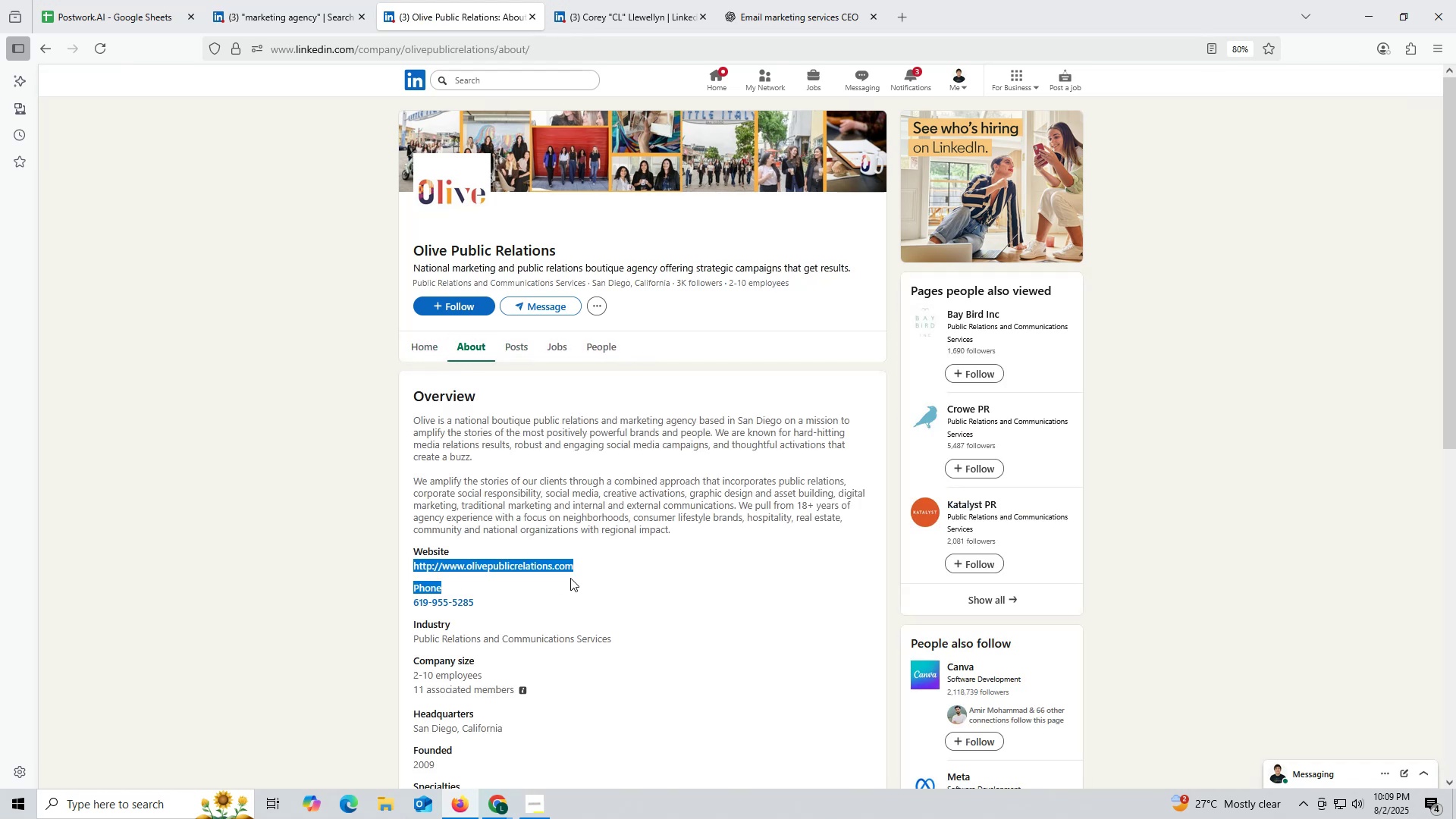 
key(Control+C)
 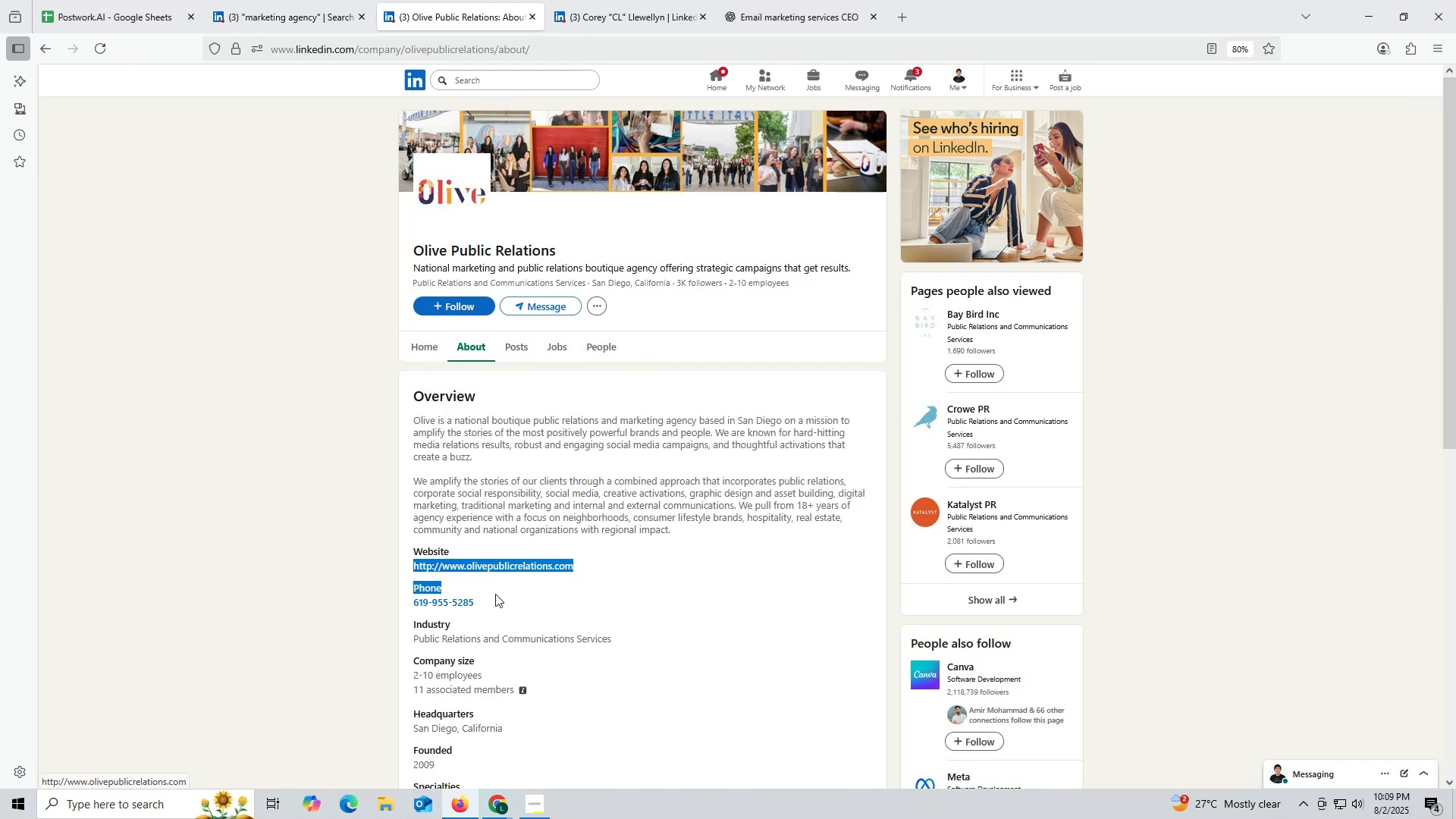 
left_click_drag(start_coordinate=[619, 615], to_coordinate=[614, 614])
 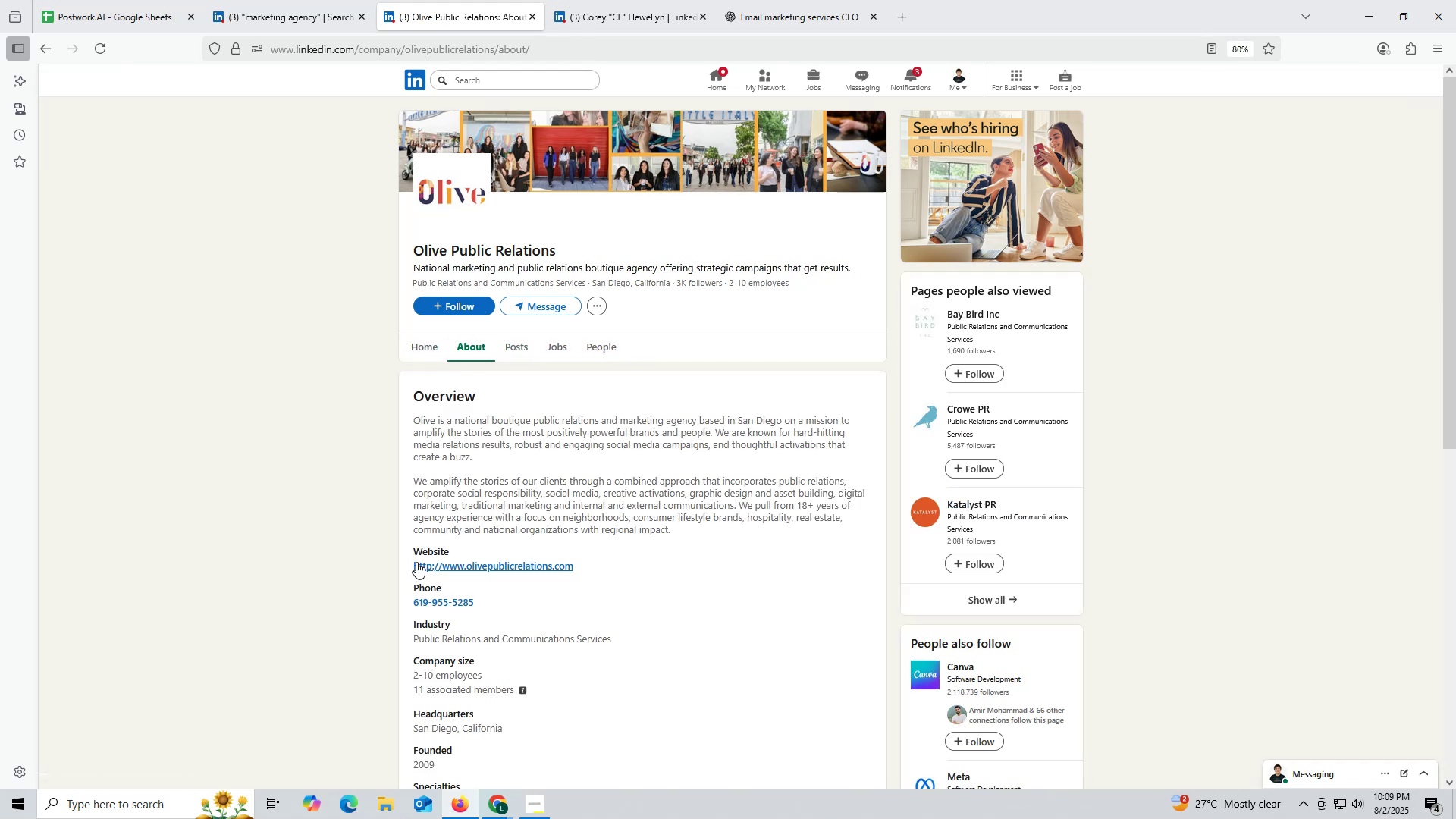 
left_click_drag(start_coordinate=[411, 562], to_coordinate=[573, 570])
 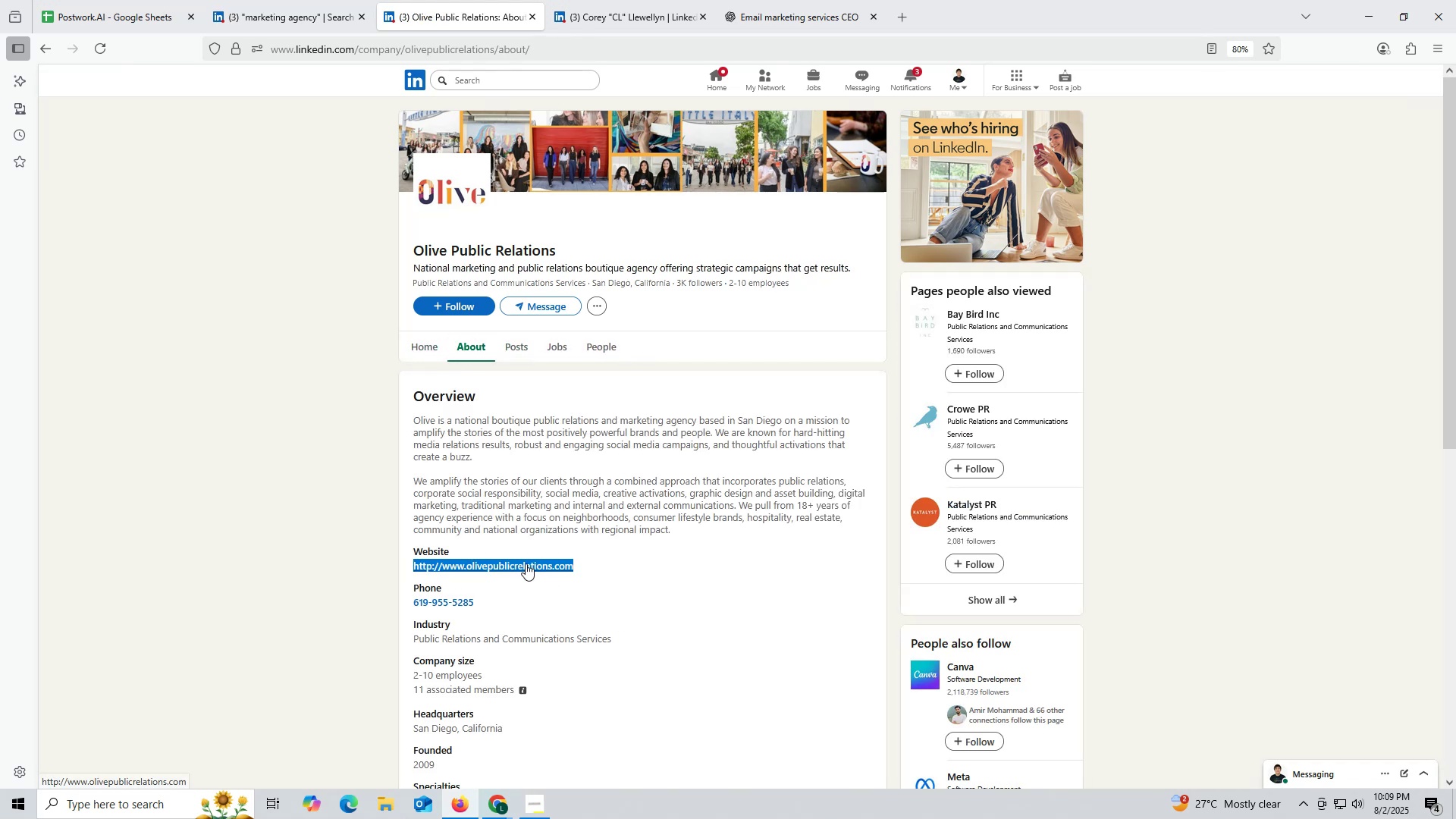 
key(Control+ControlLeft)
 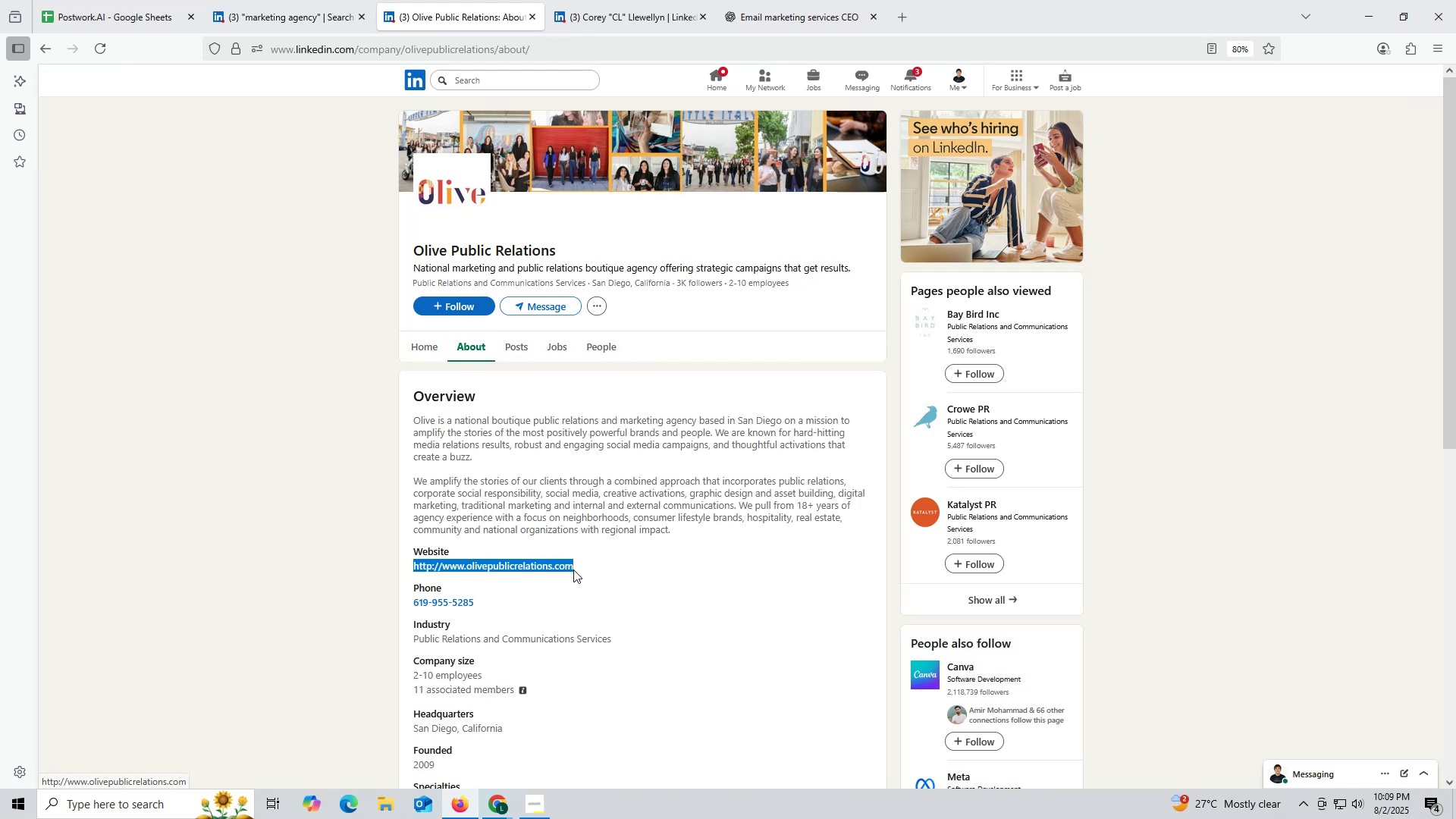 
key(Control+C)
 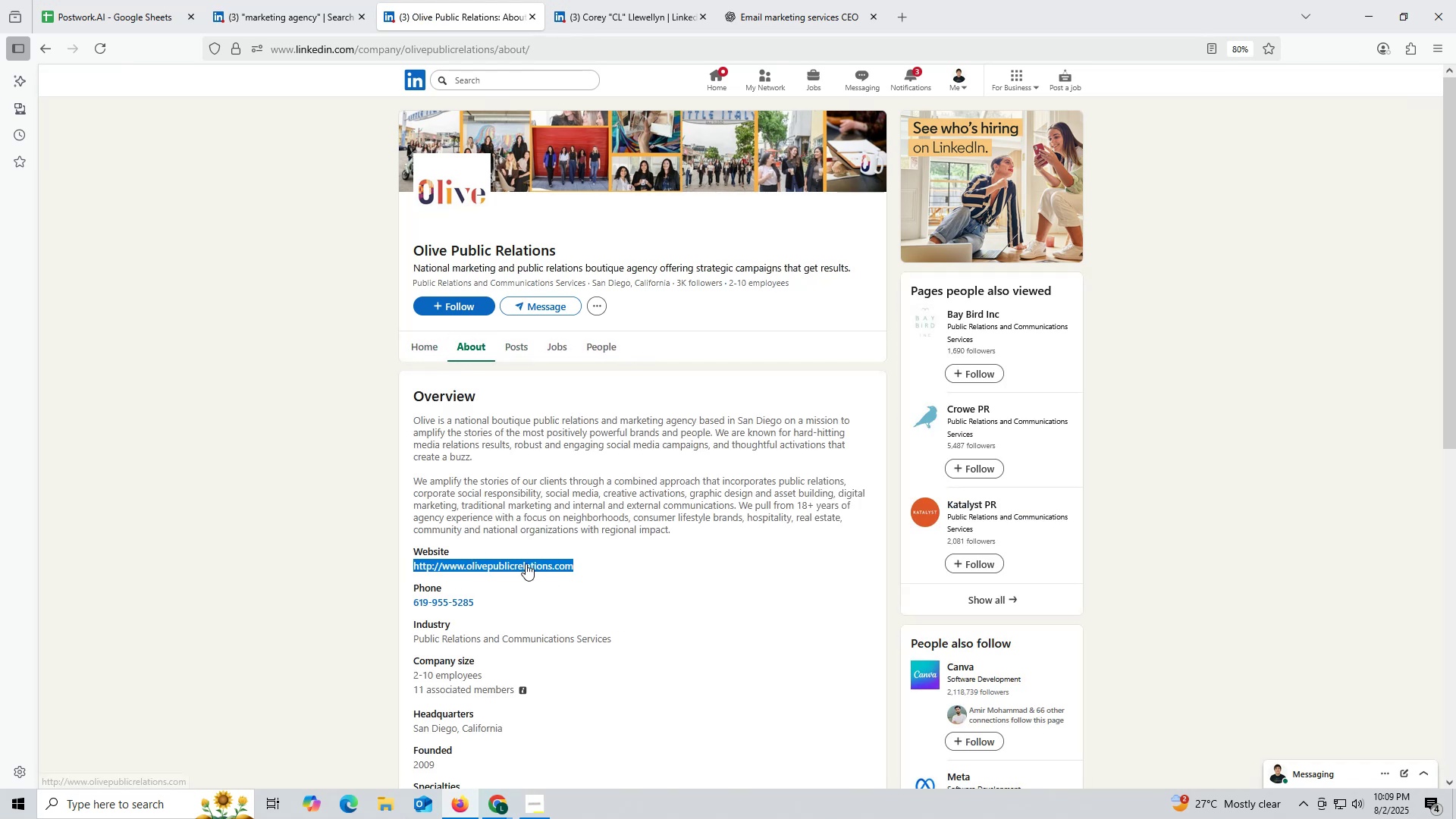 
right_click([526, 563])
 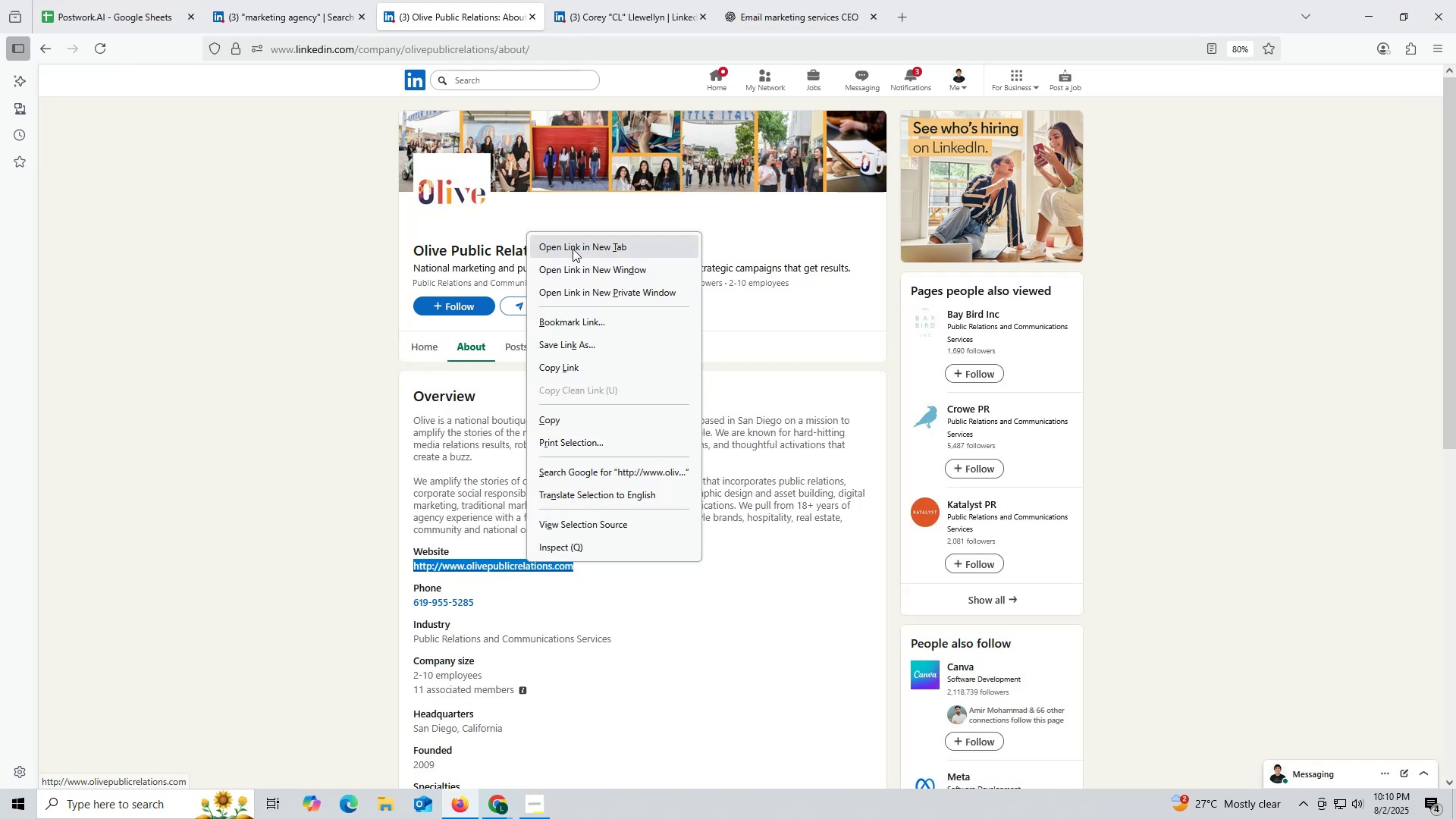 
left_click([572, 245])
 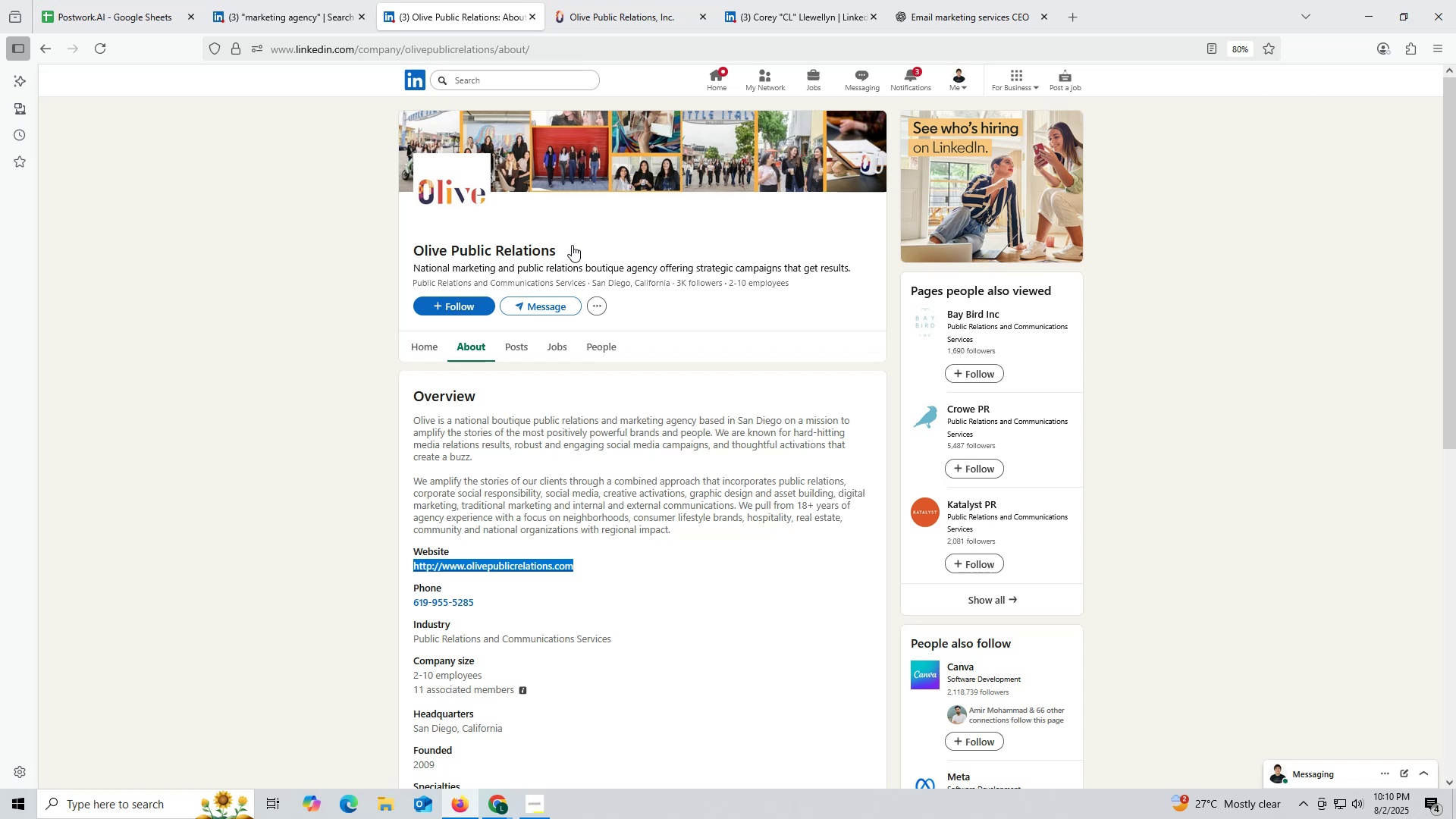 
wait(16.18)
 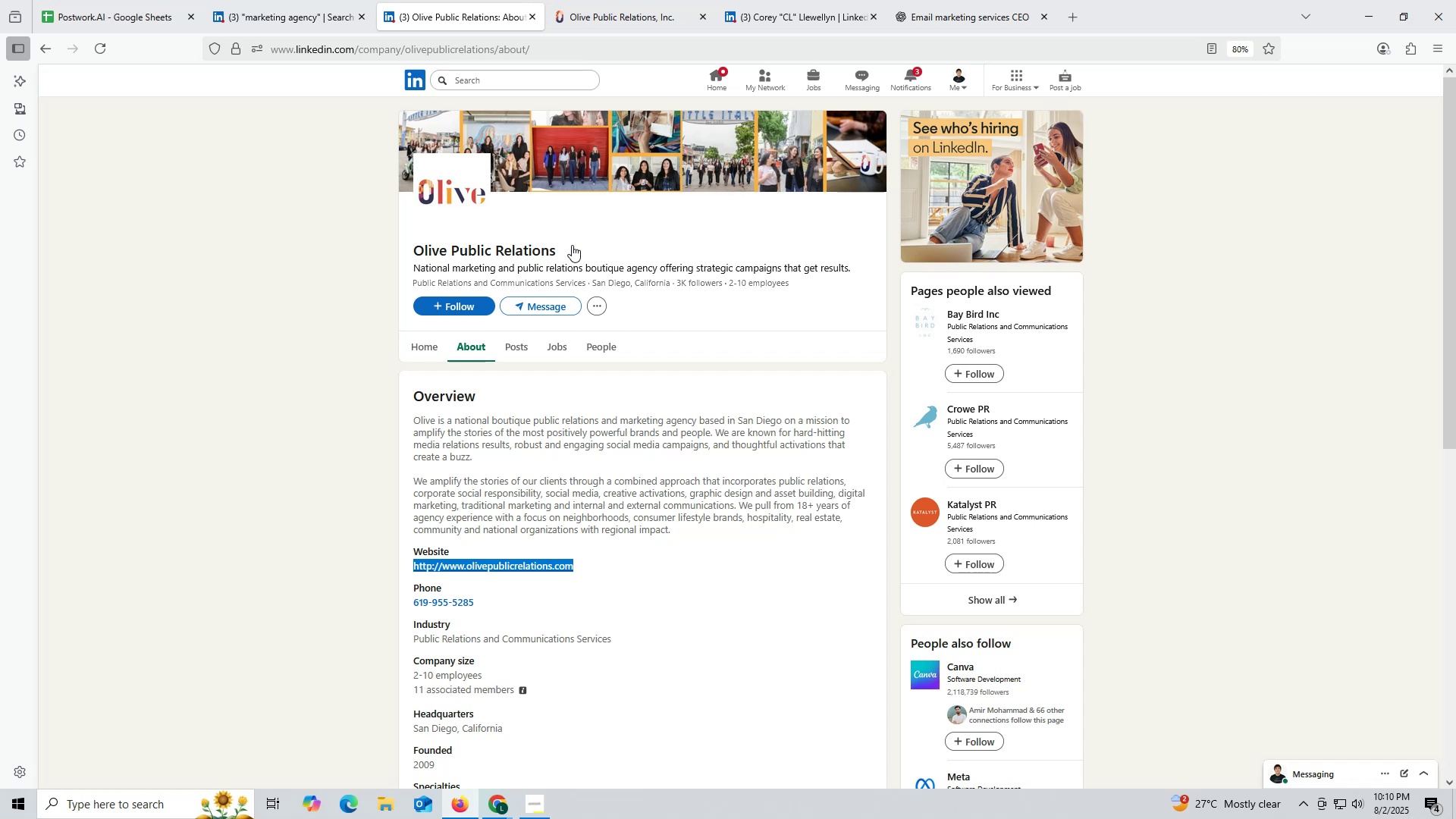 
left_click([934, 16])
 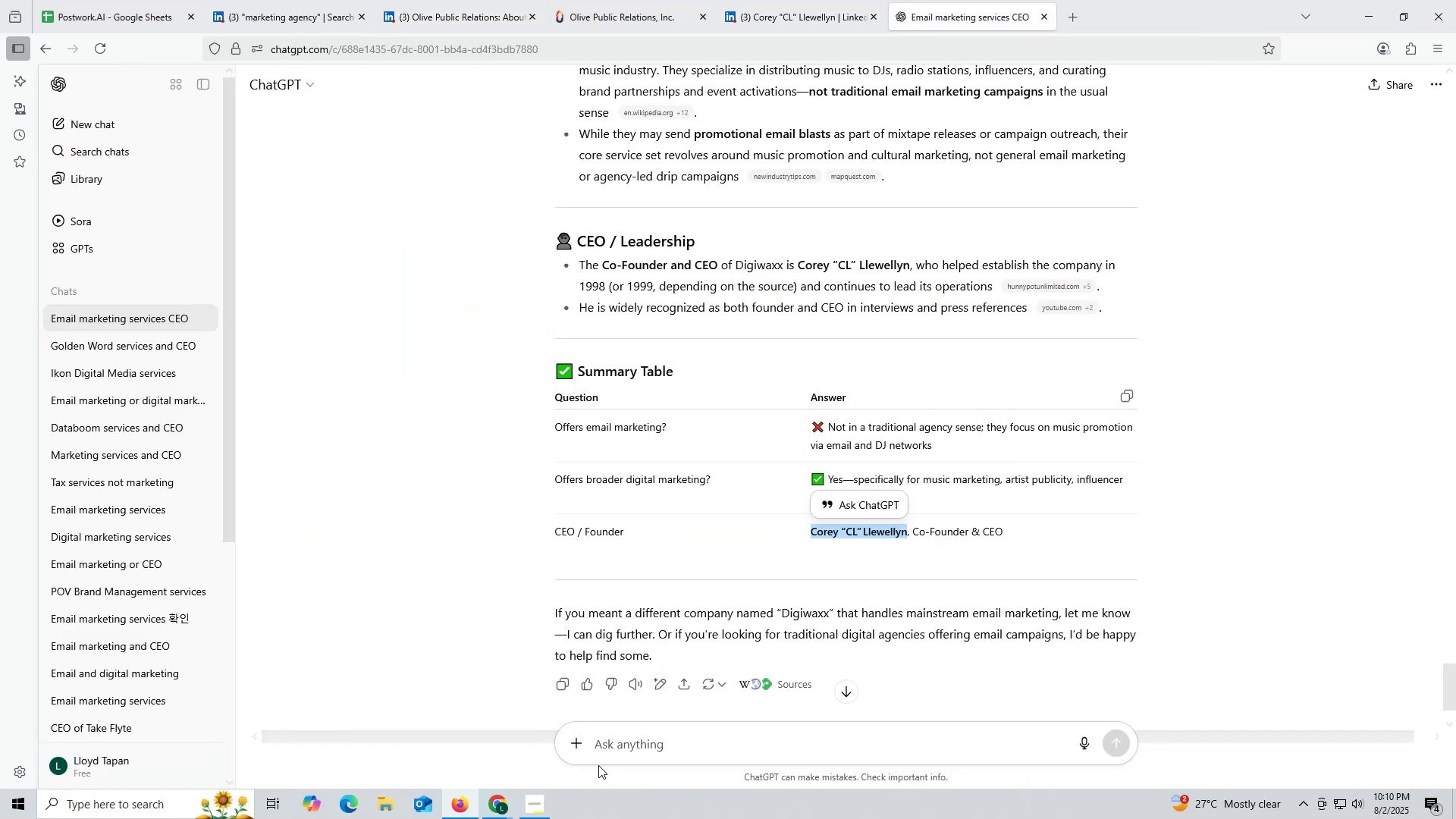 
key(Control+ControlLeft)
 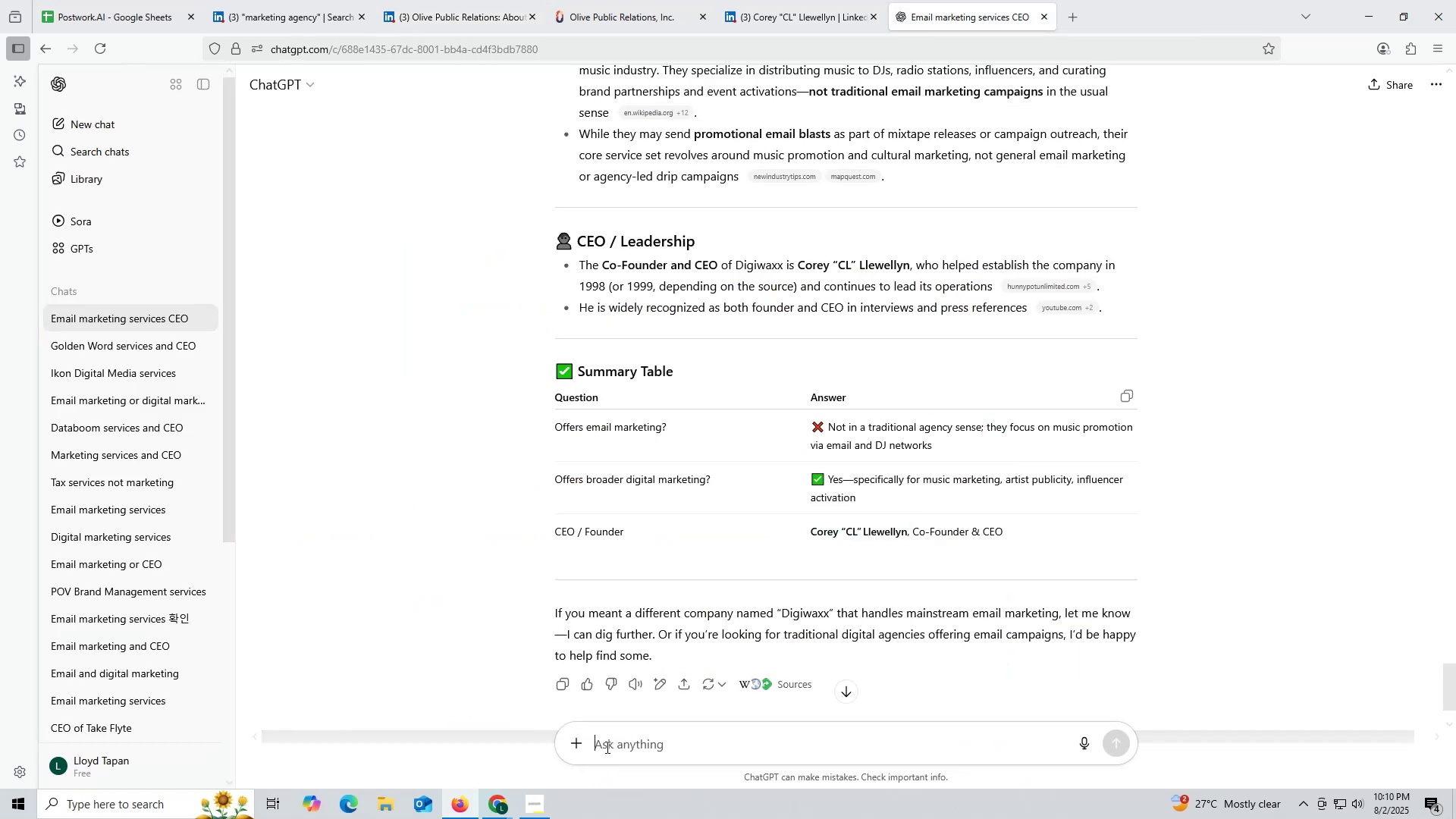 
left_click([606, 747])
 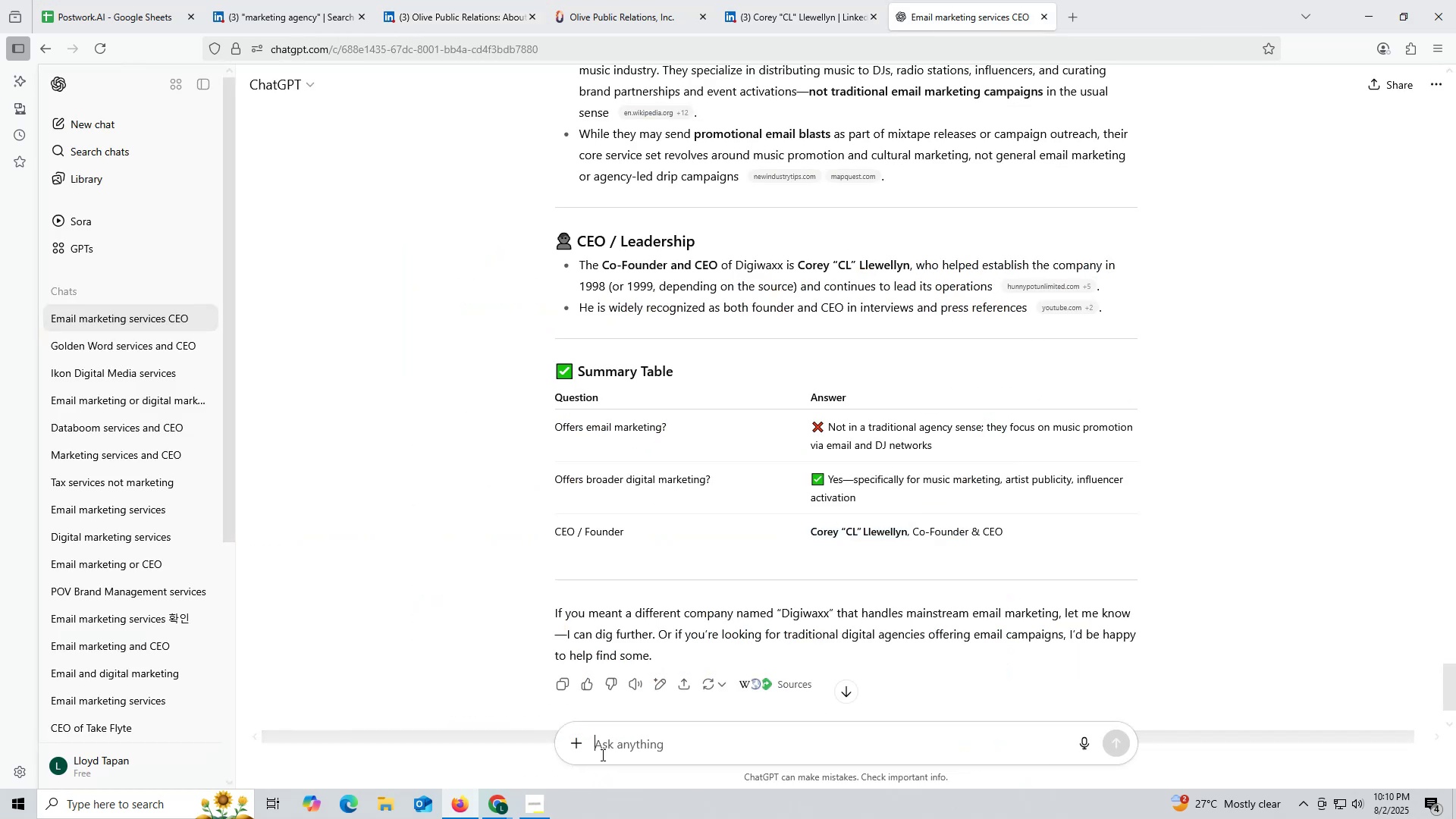 
key(Control+V)
 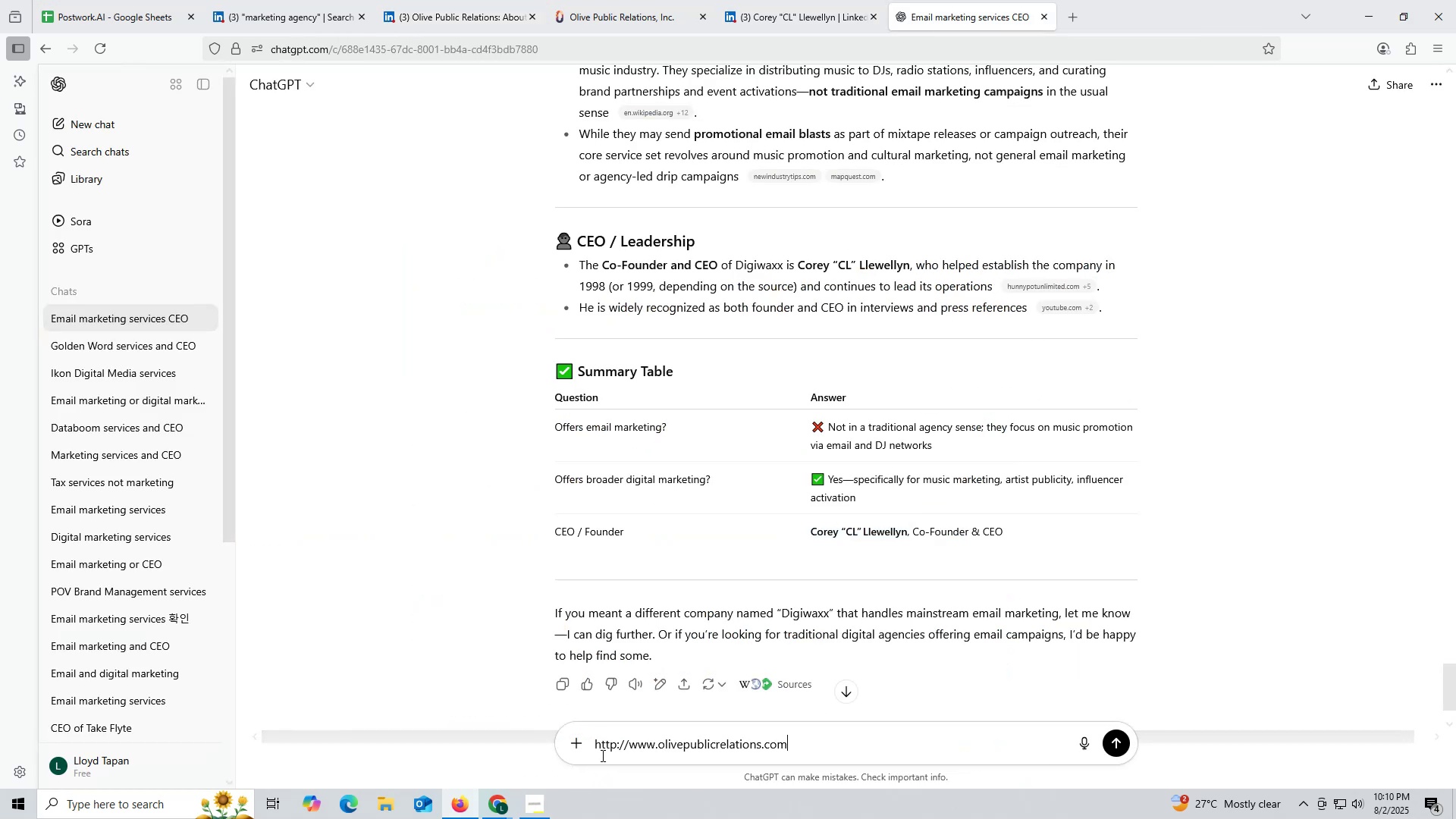 
key(Space)
 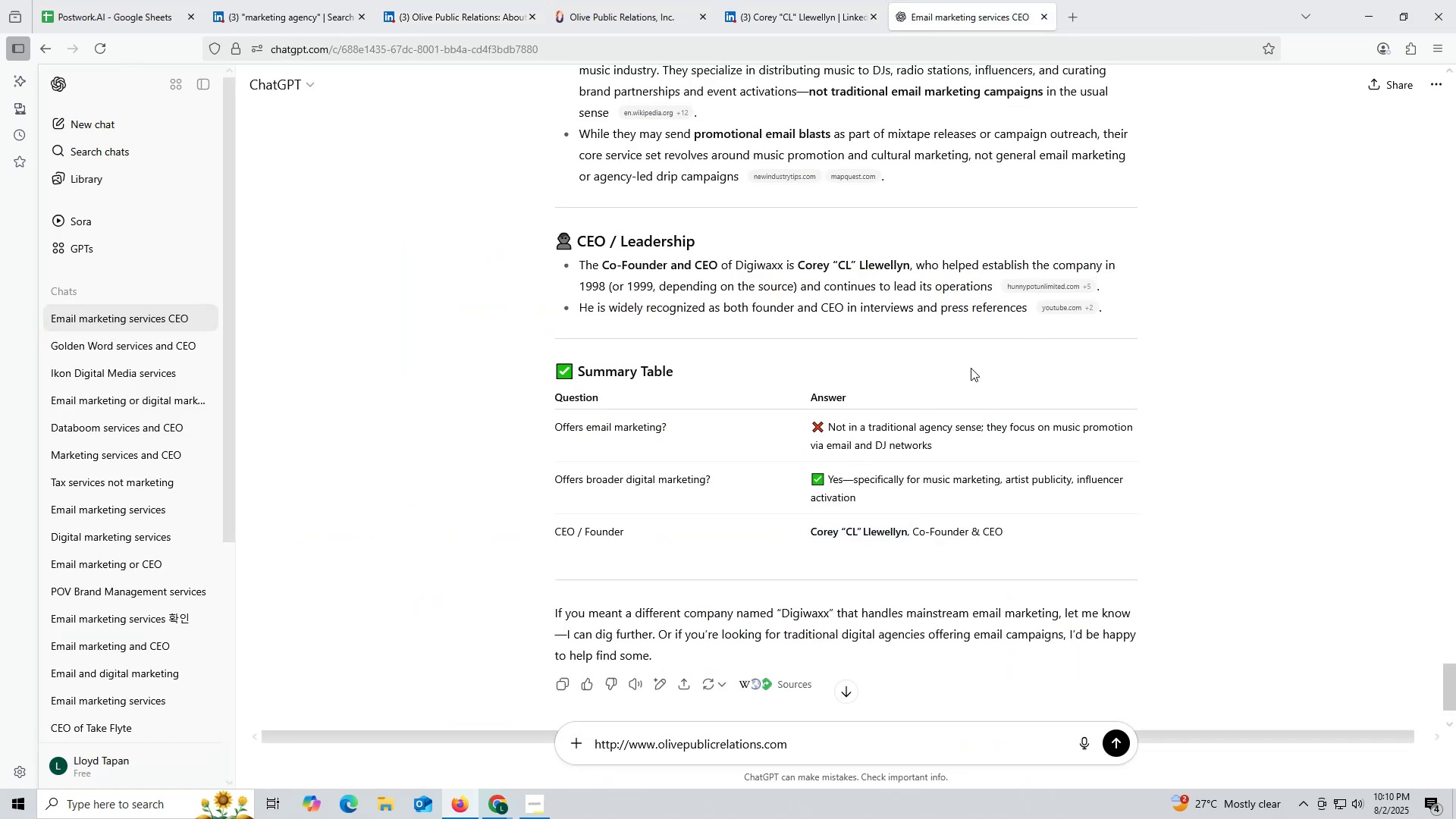 
scroll: coordinate [959, 293], scroll_direction: up, amount: 4.0
 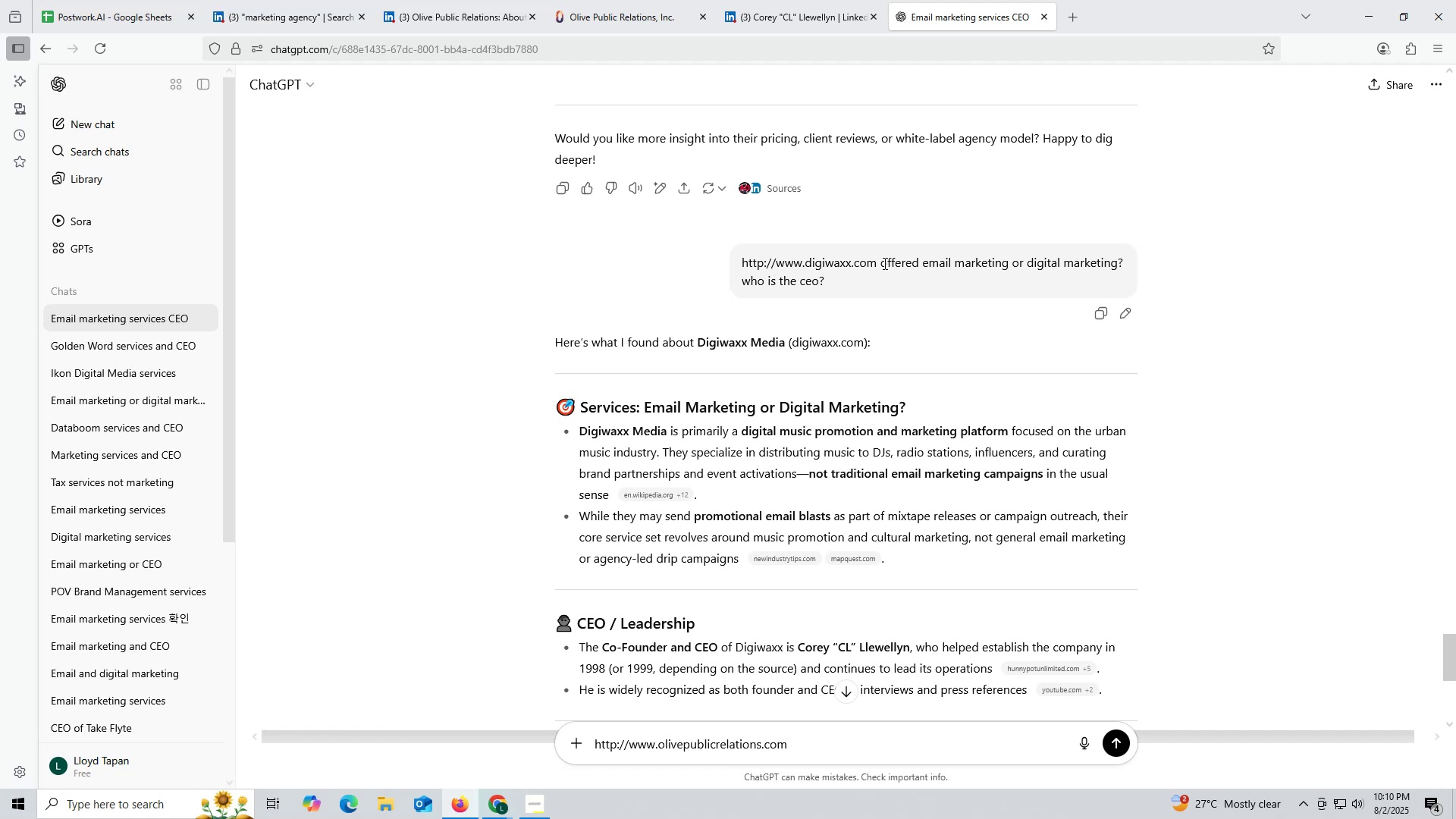 
left_click_drag(start_coordinate=[880, 261], to_coordinate=[919, 289])
 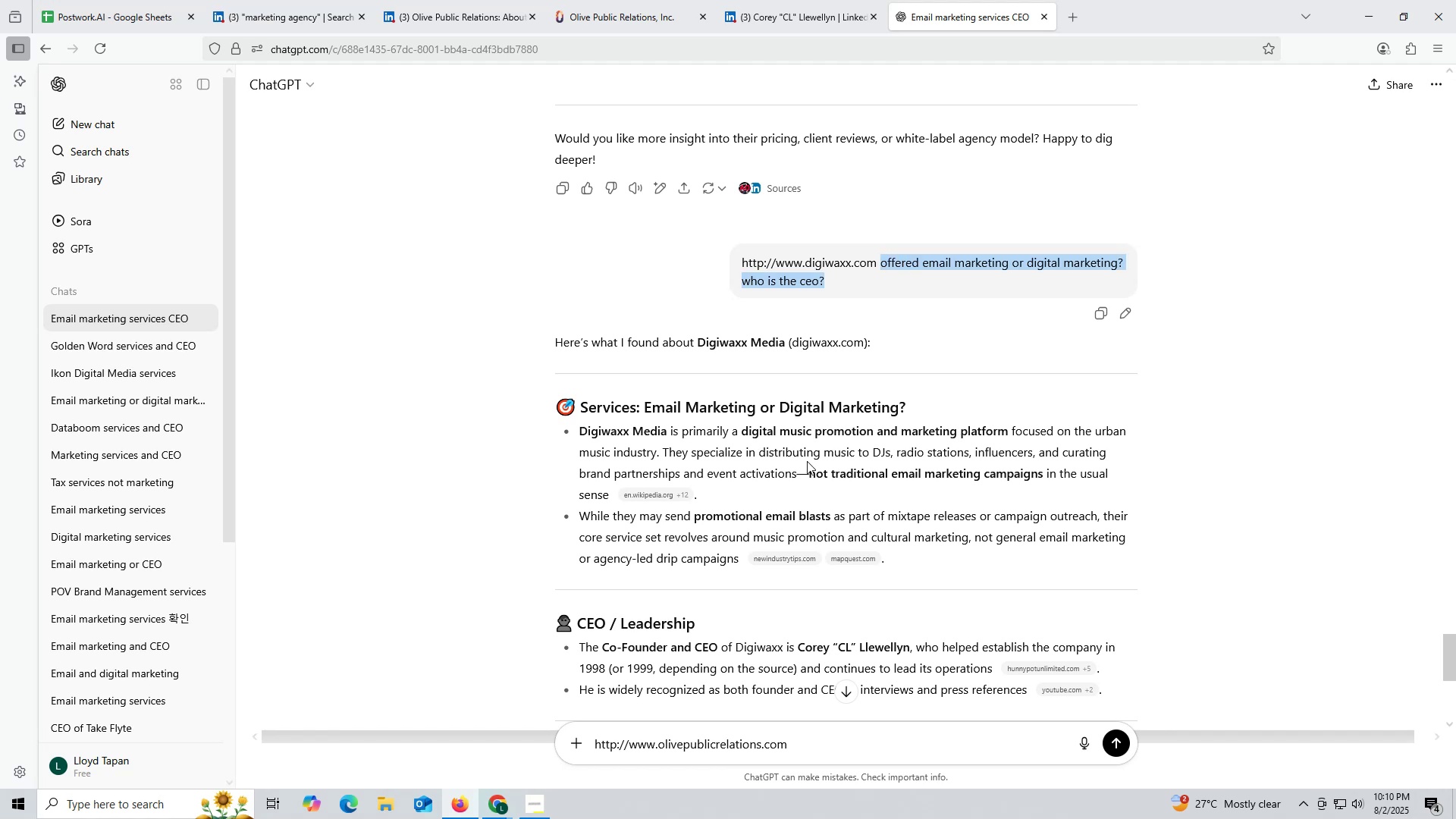 
key(Control+ControlLeft)
 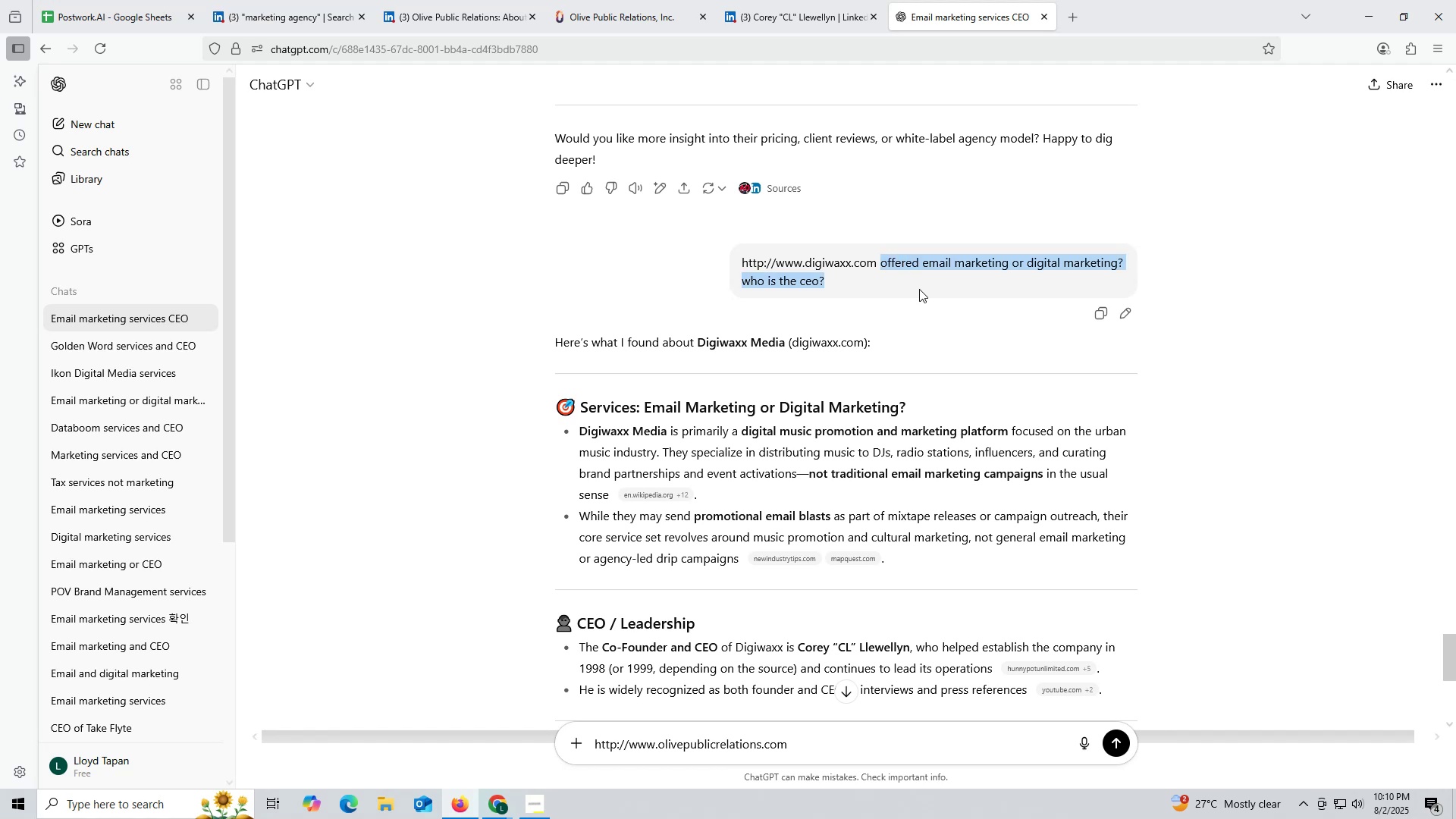 
key(Control+ControlLeft)
 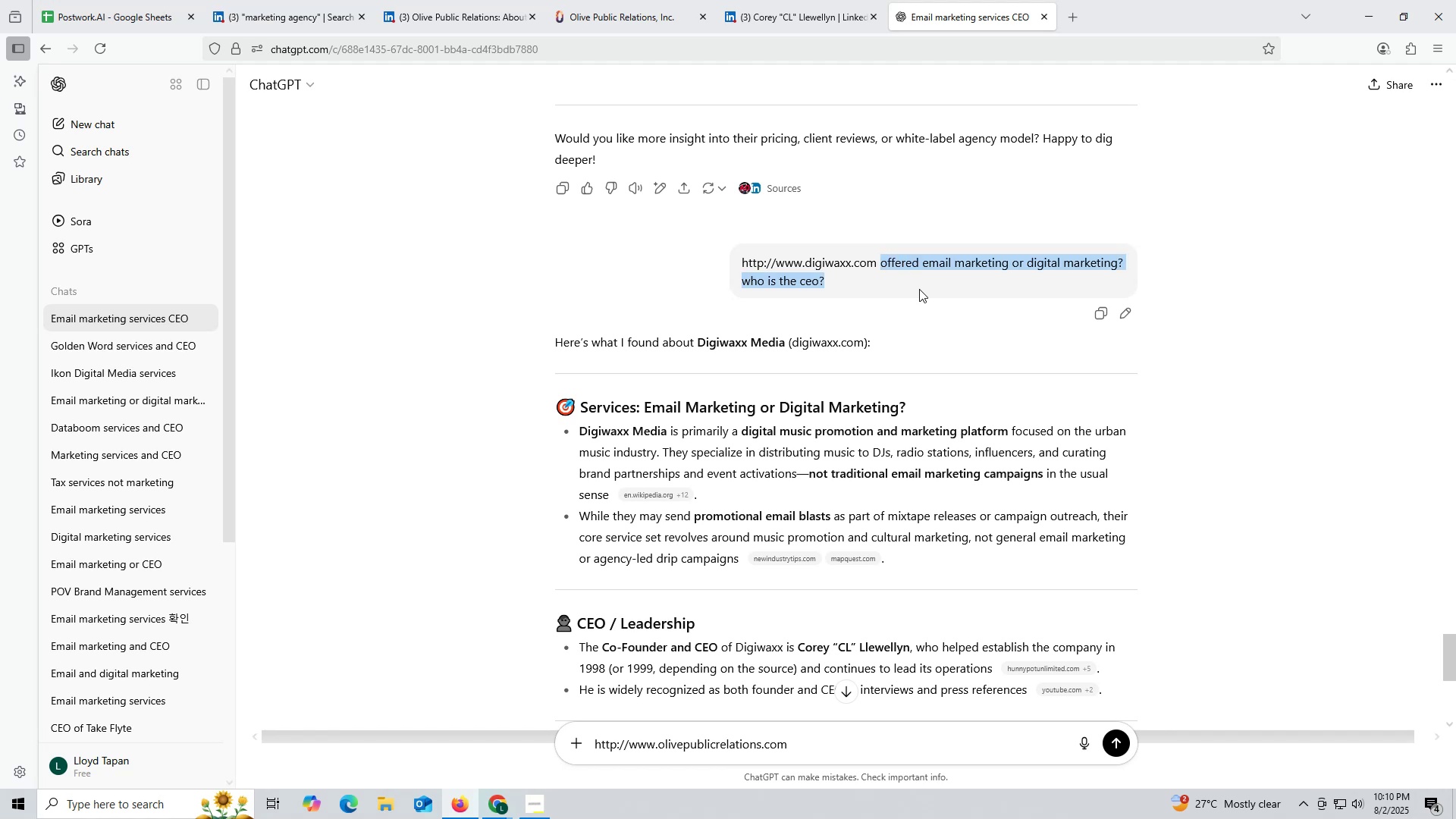 
key(Control+C)
 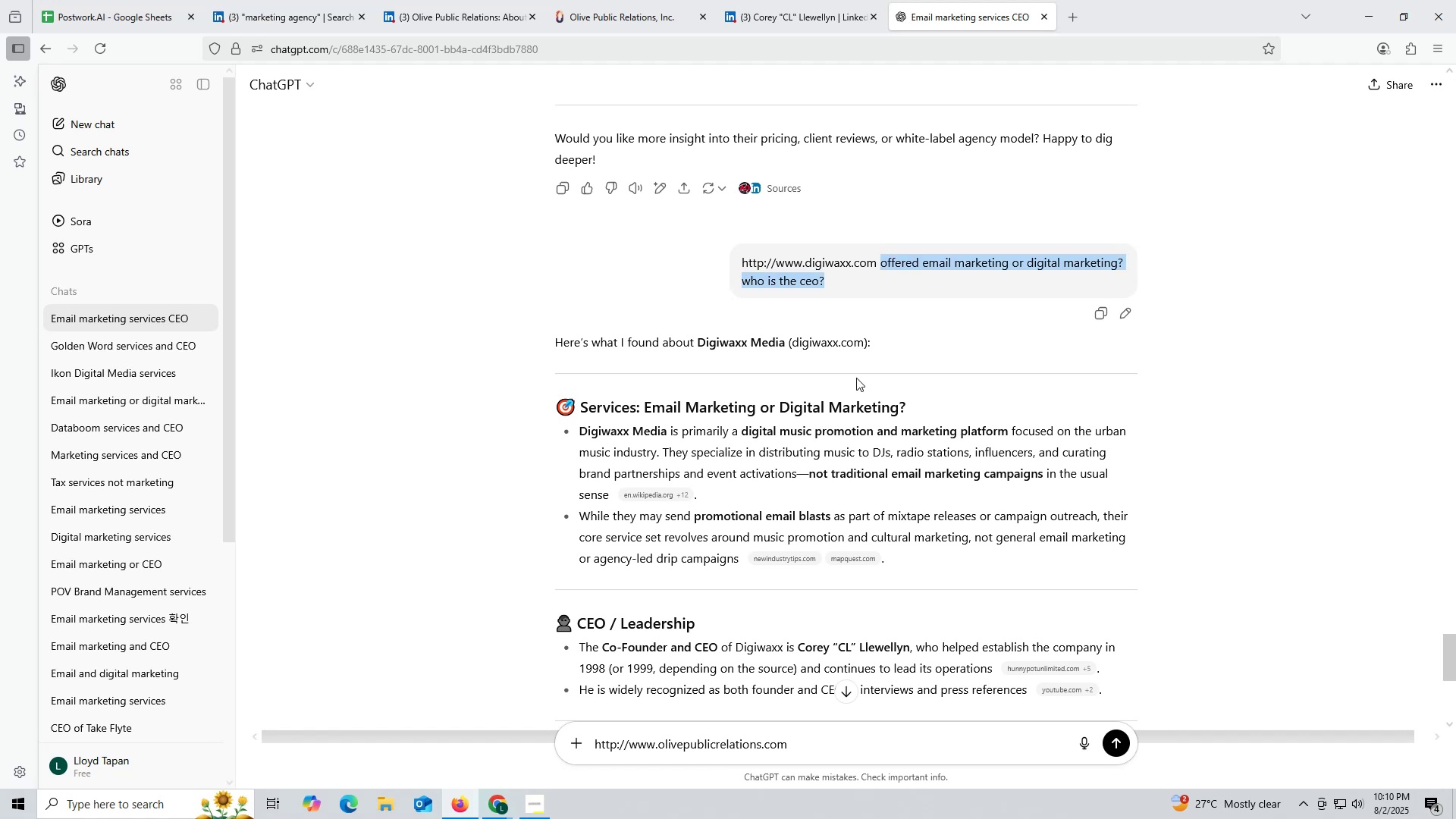 
key(Control+C)
 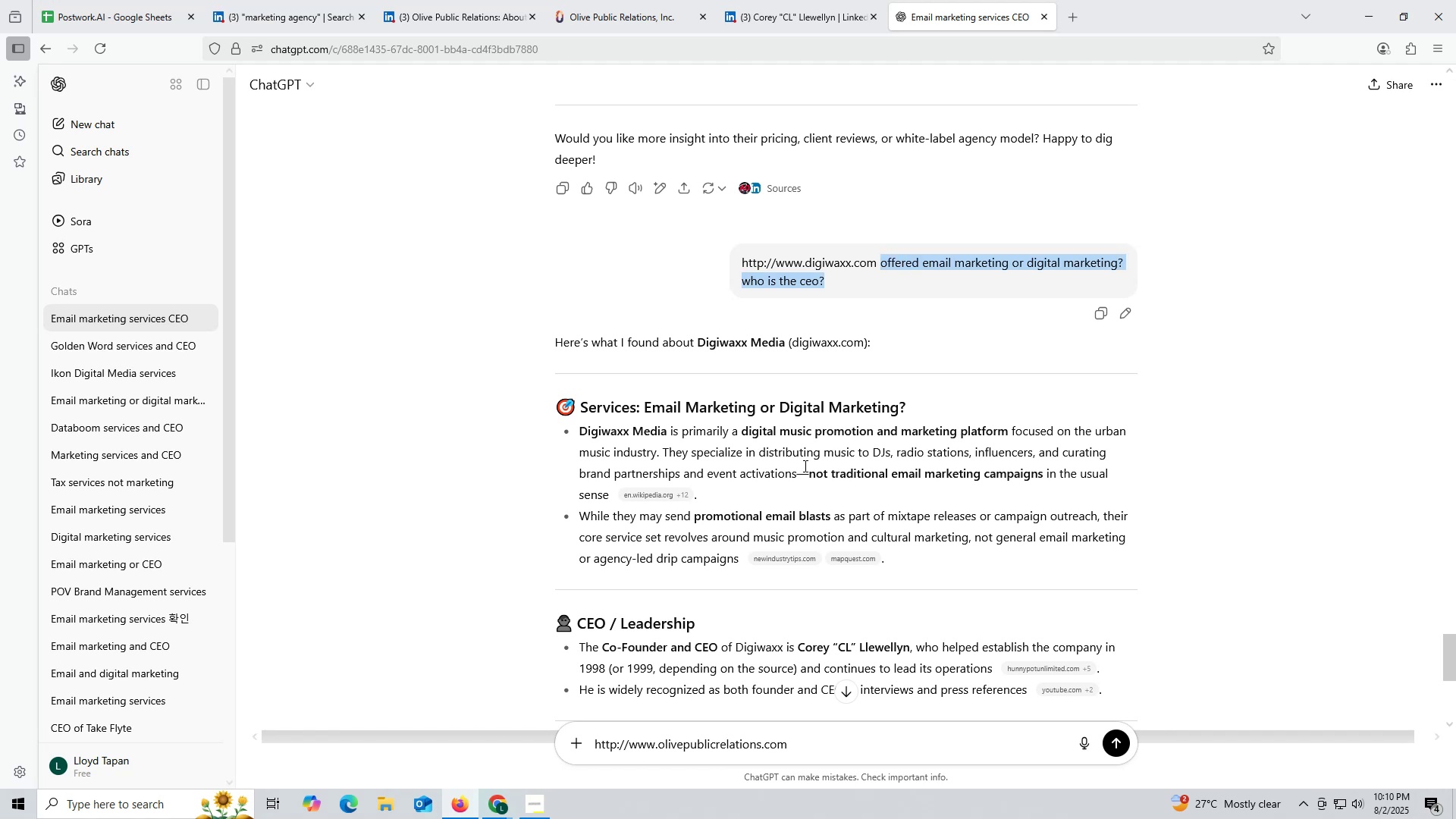 
scroll: coordinate [804, 466], scroll_direction: down, amount: 3.0
 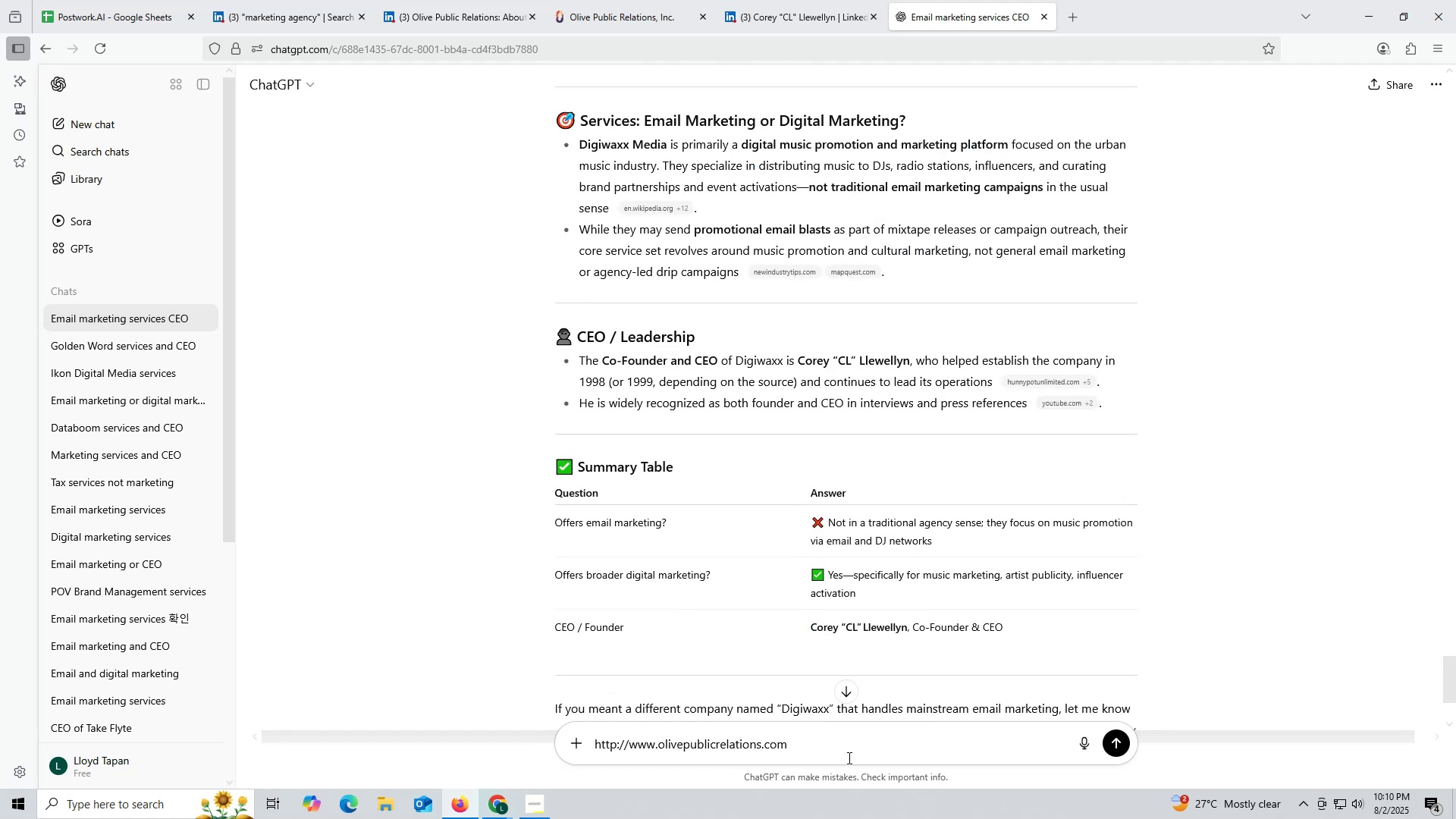 
key(Control+ControlLeft)
 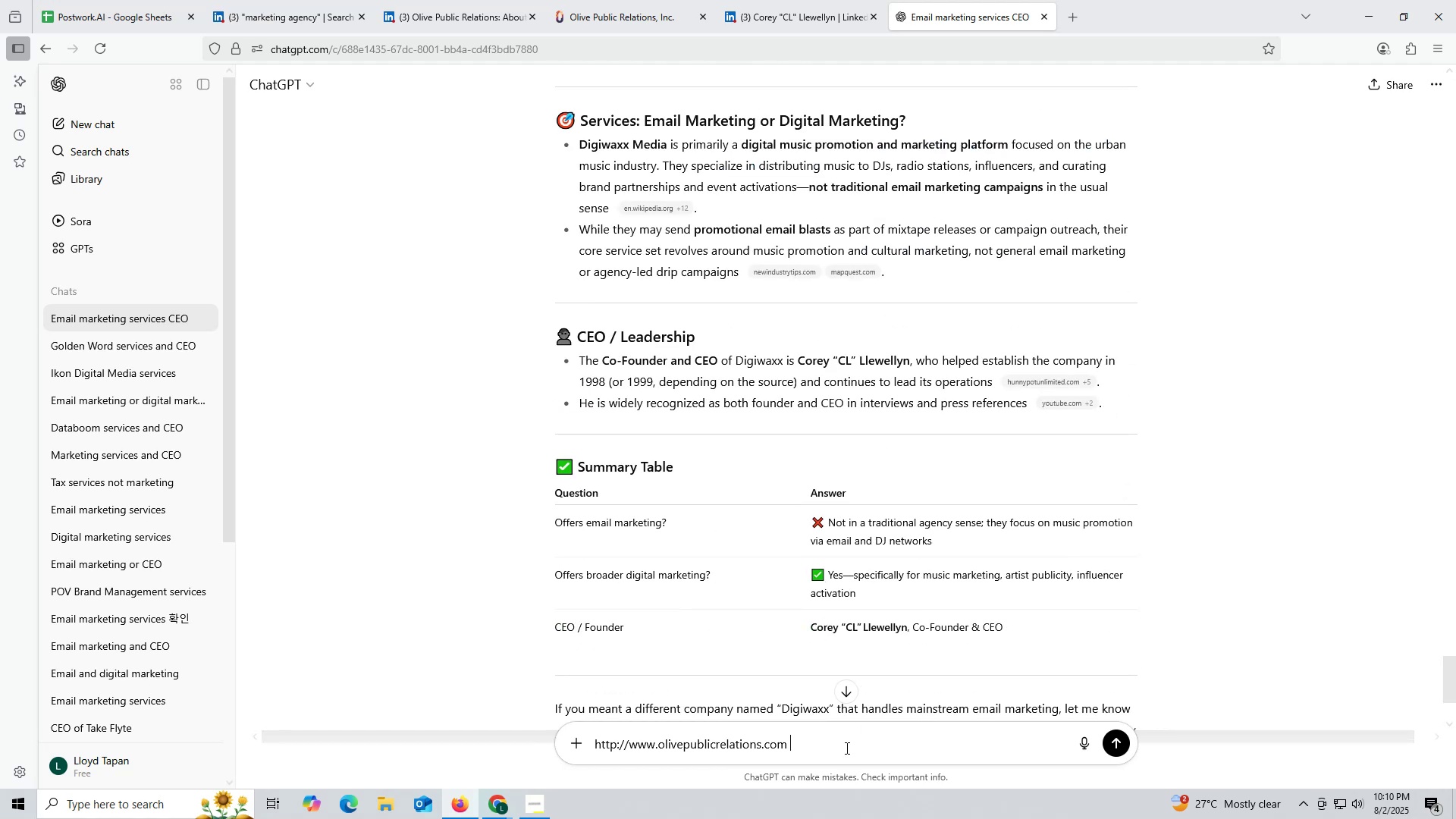 
left_click([846, 748])
 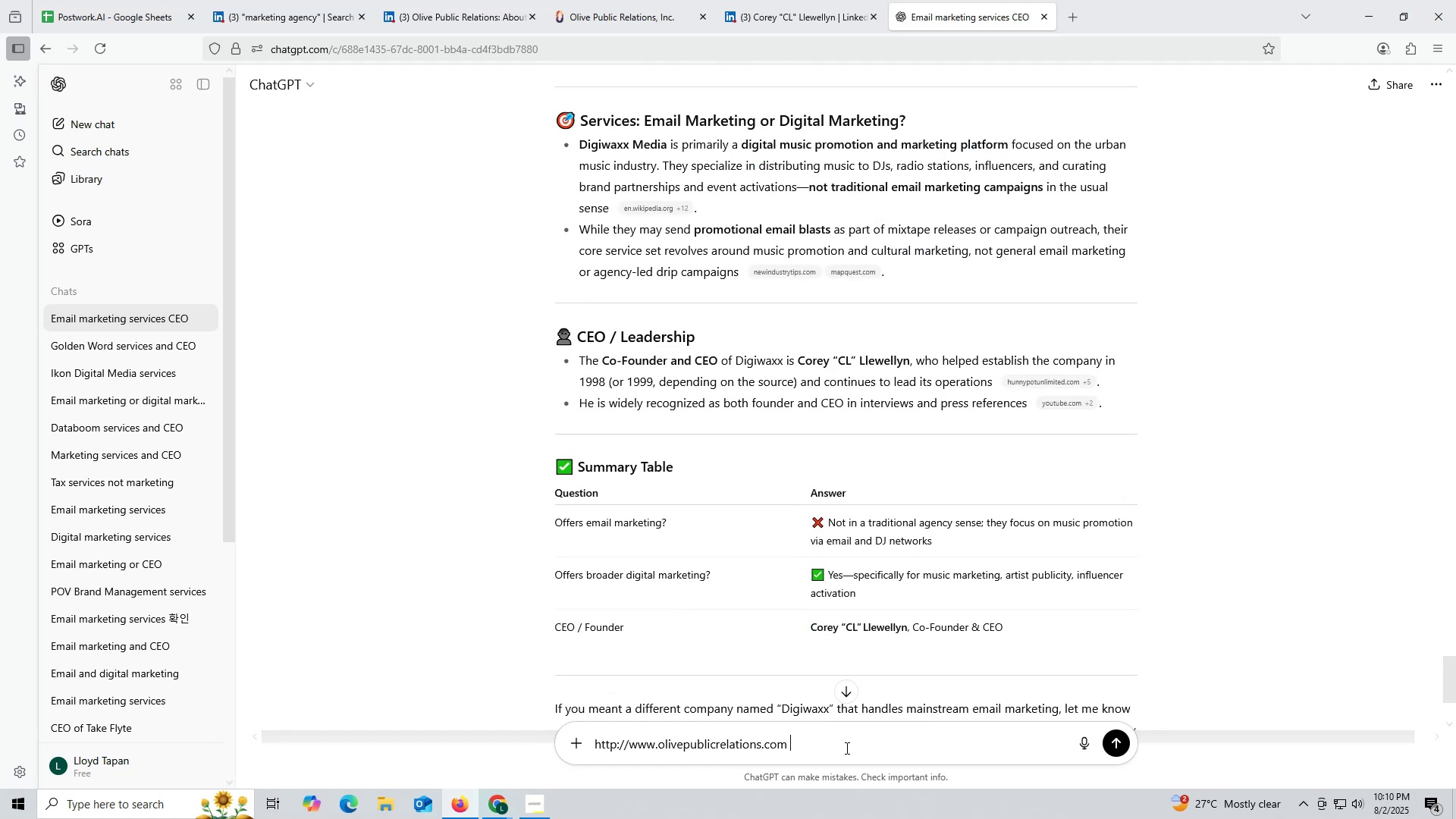 
key(Control+V)
 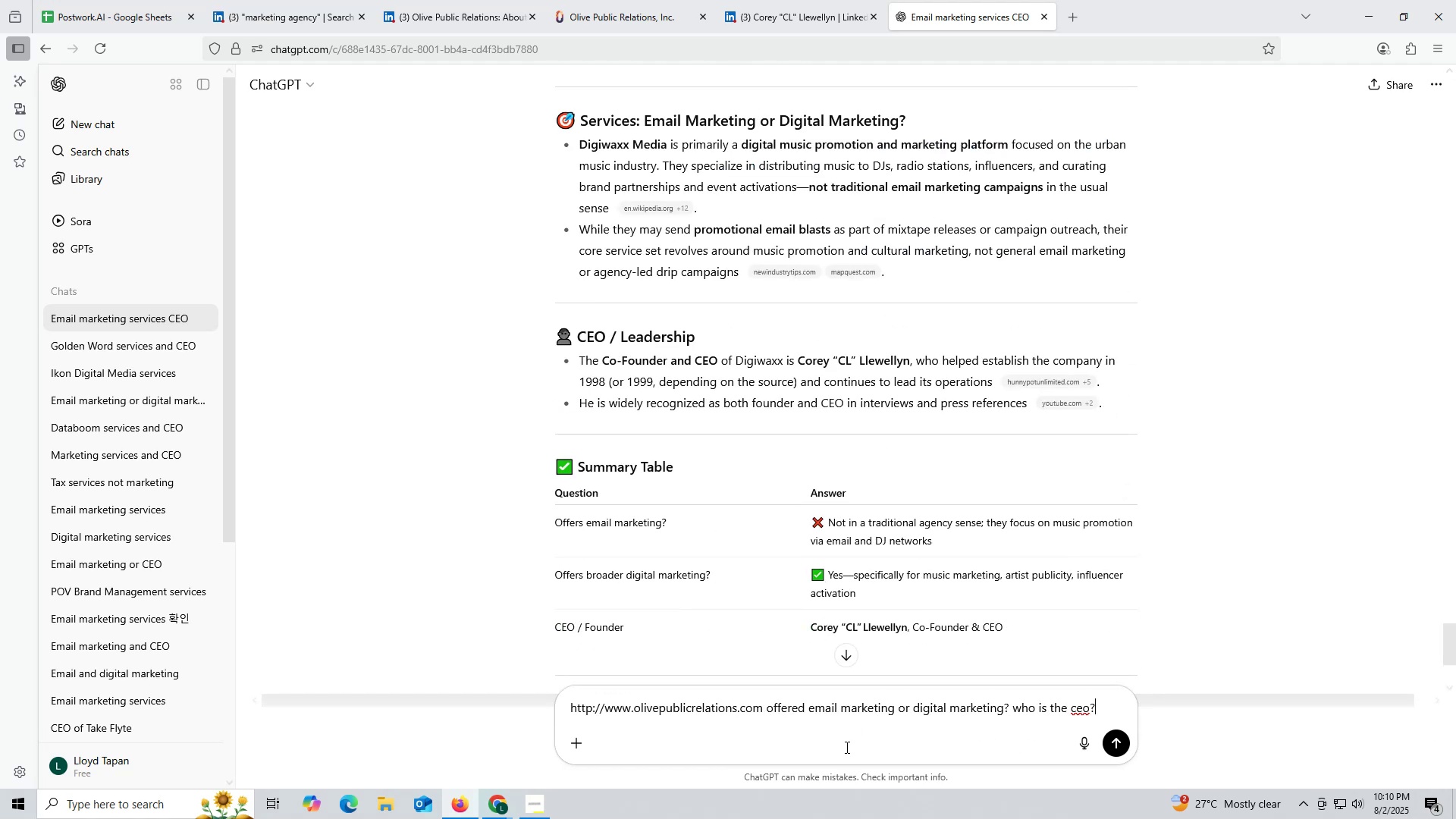 
key(Enter)
 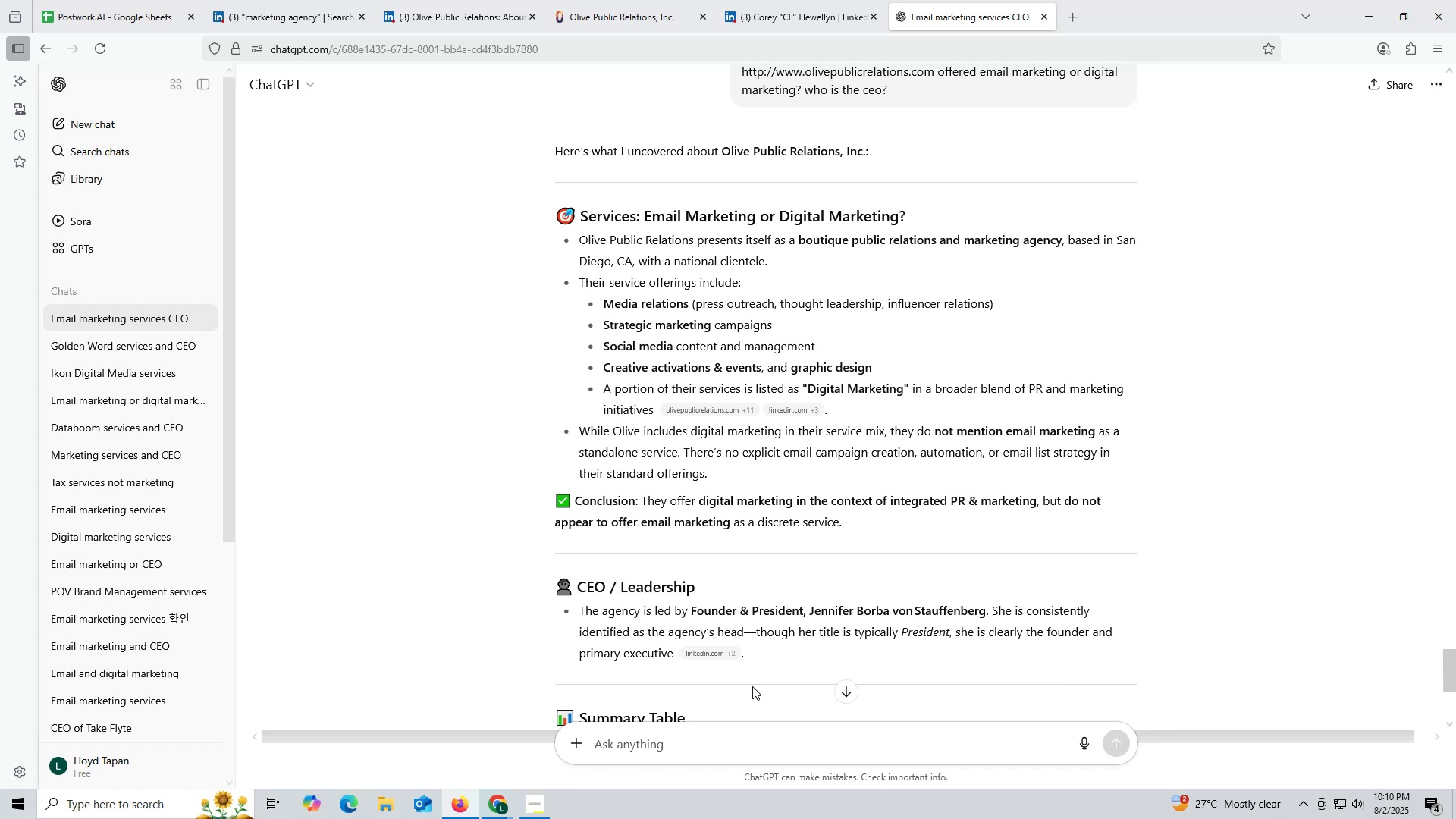 
wait(25.3)
 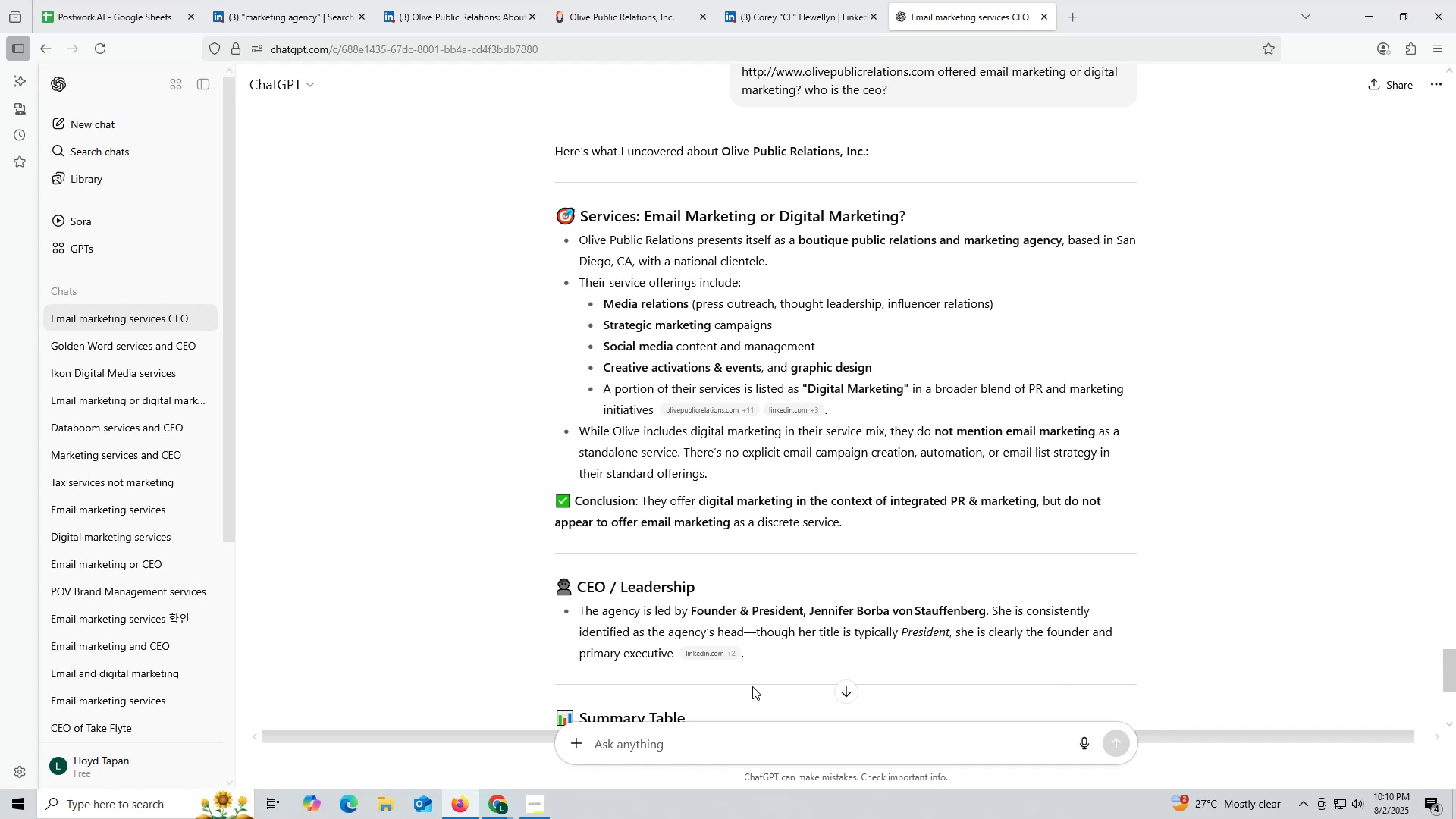 
scroll: coordinate [801, 592], scroll_direction: down, amount: 3.0
 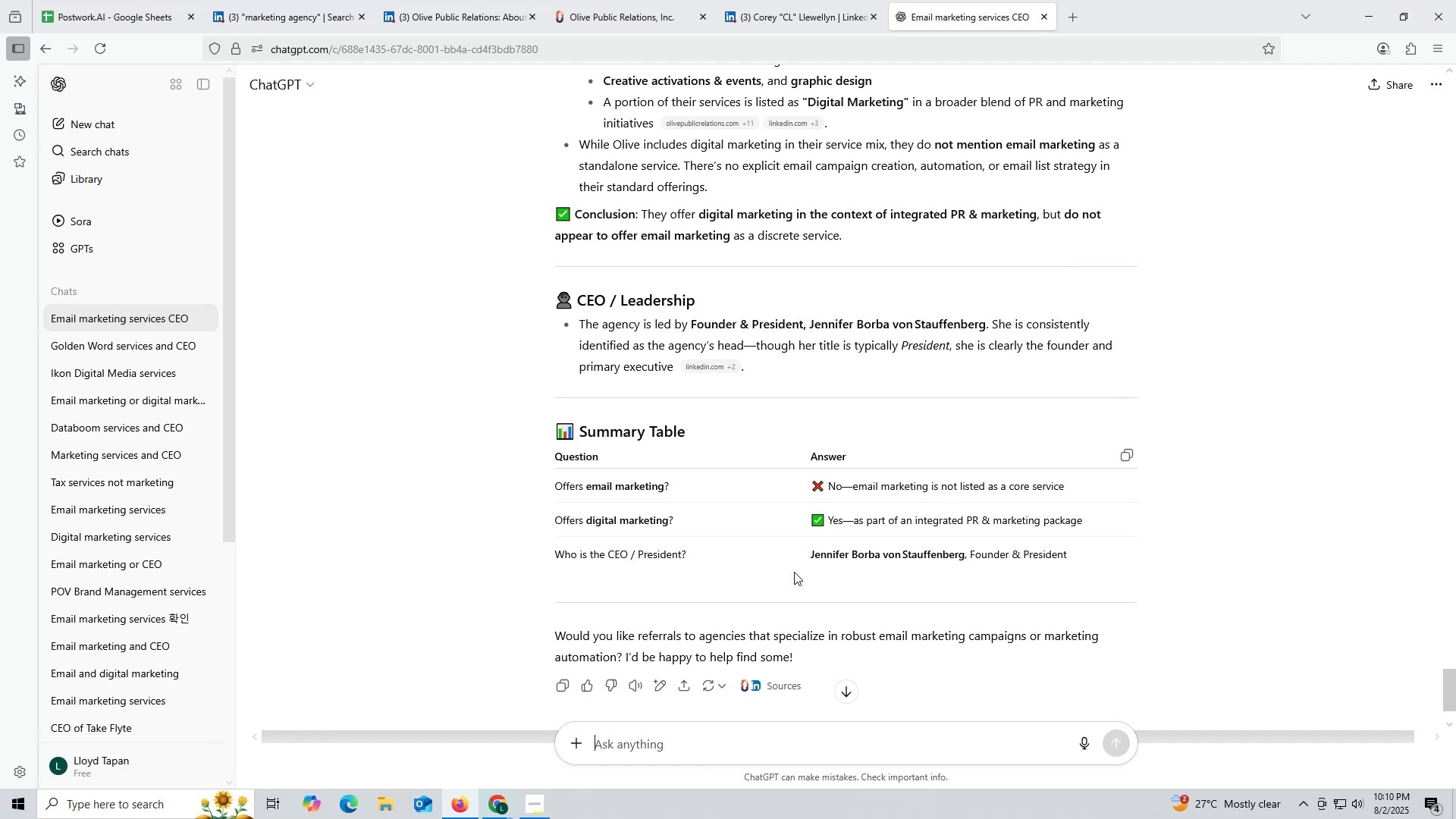 
scroll: coordinate [794, 570], scroll_direction: up, amount: 1.0
 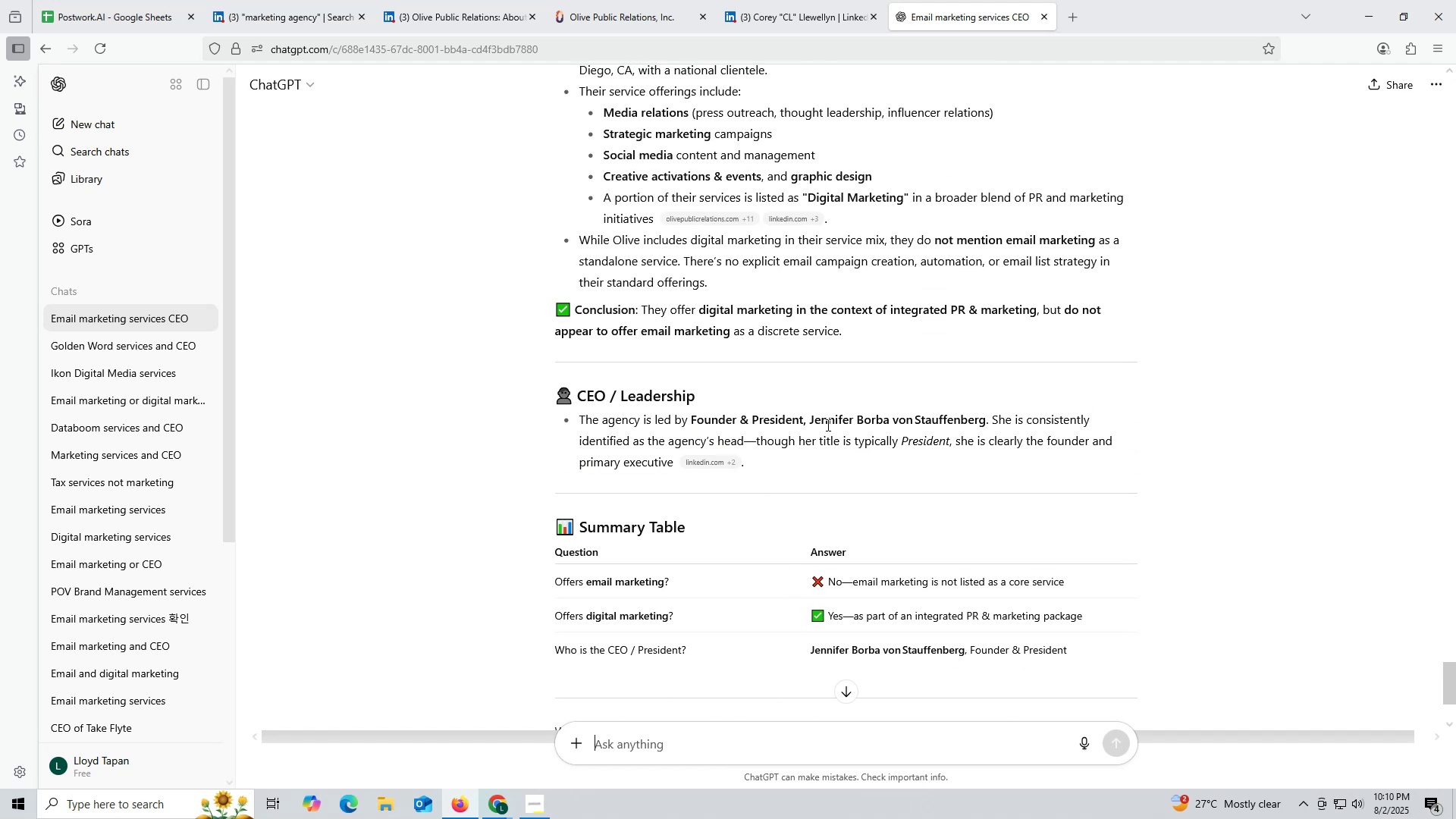 
left_click_drag(start_coordinate=[808, 416], to_coordinate=[983, 416])
 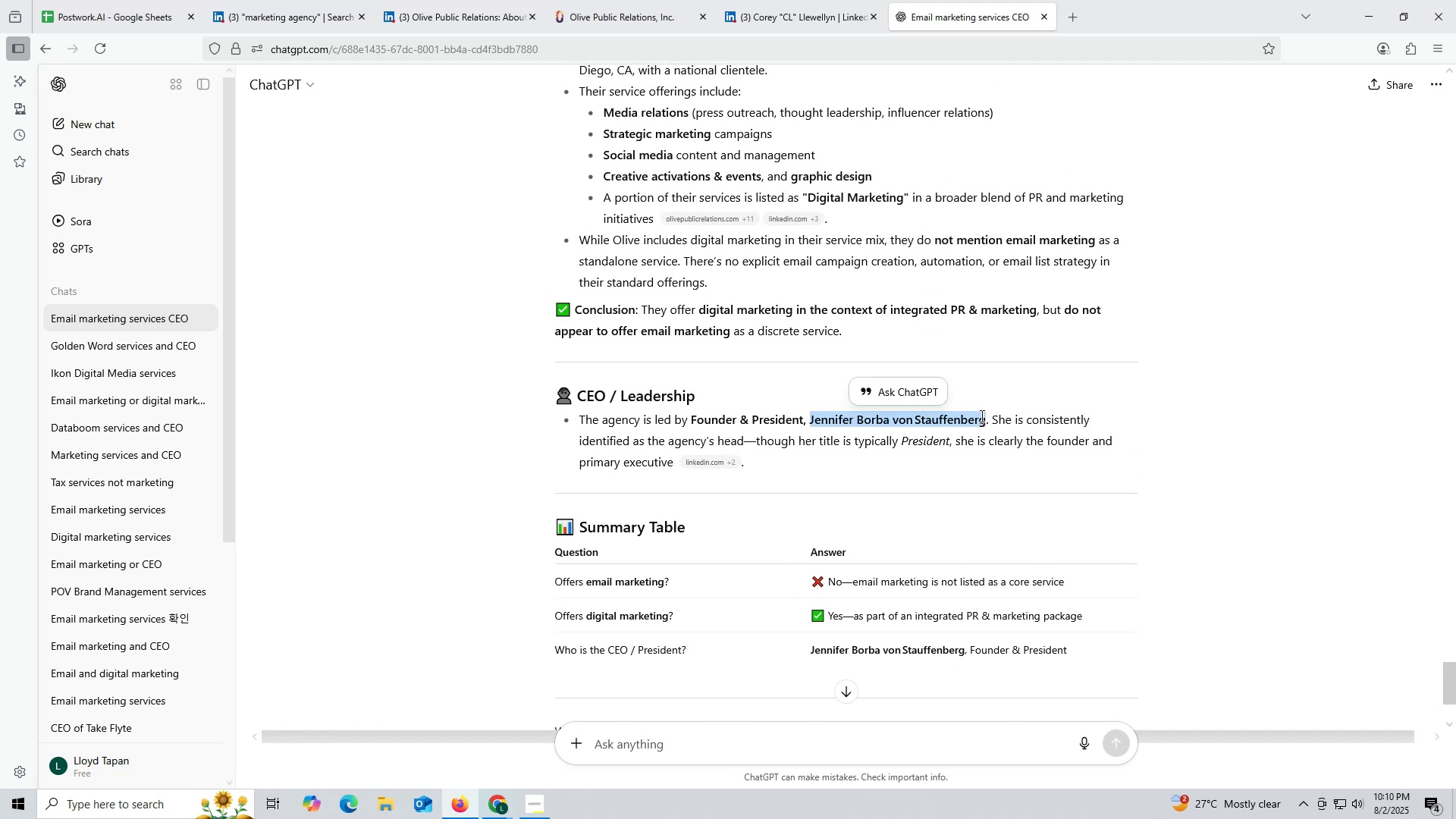 
key(Control+ControlLeft)
 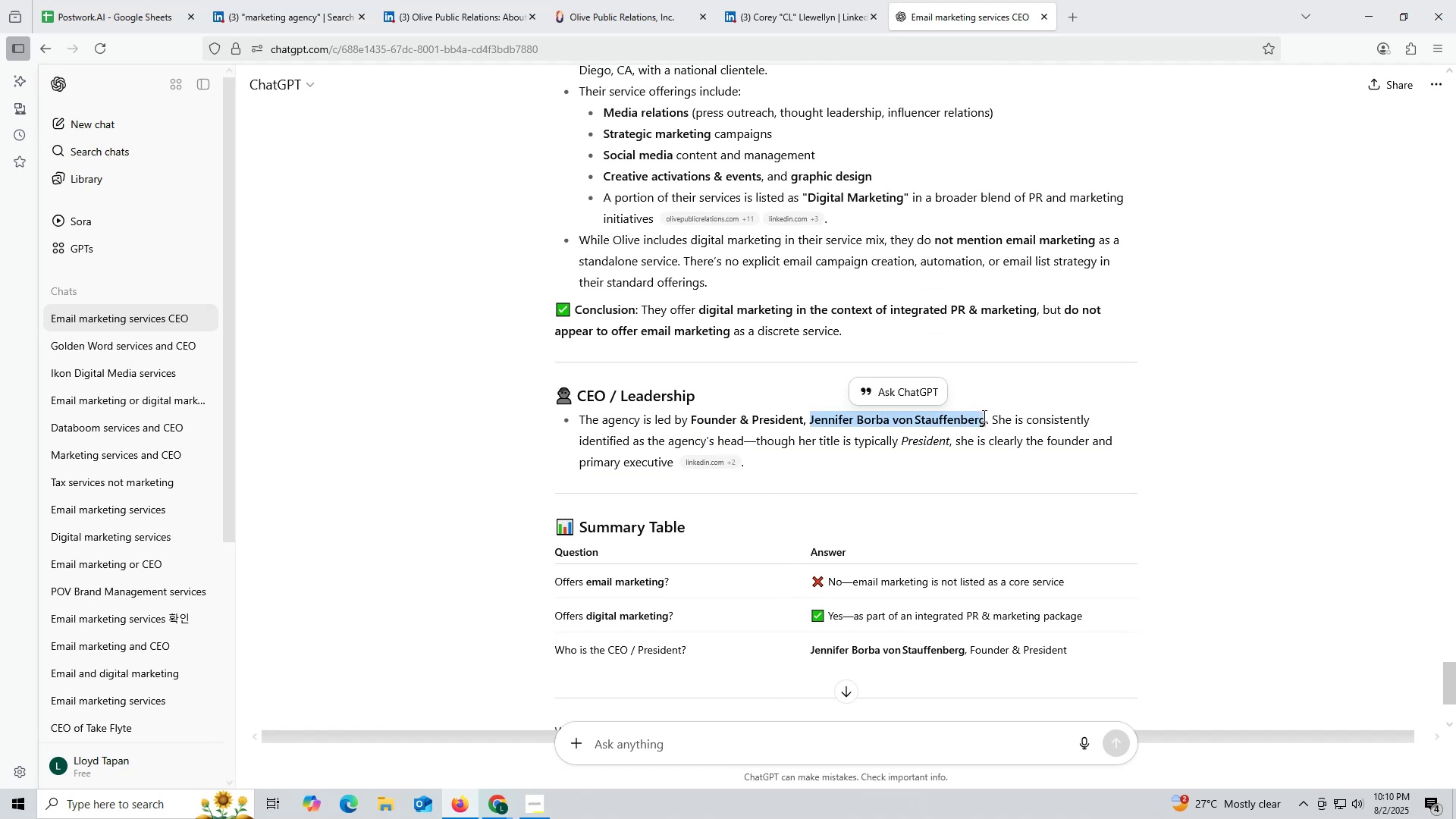 
key(Control+C)
 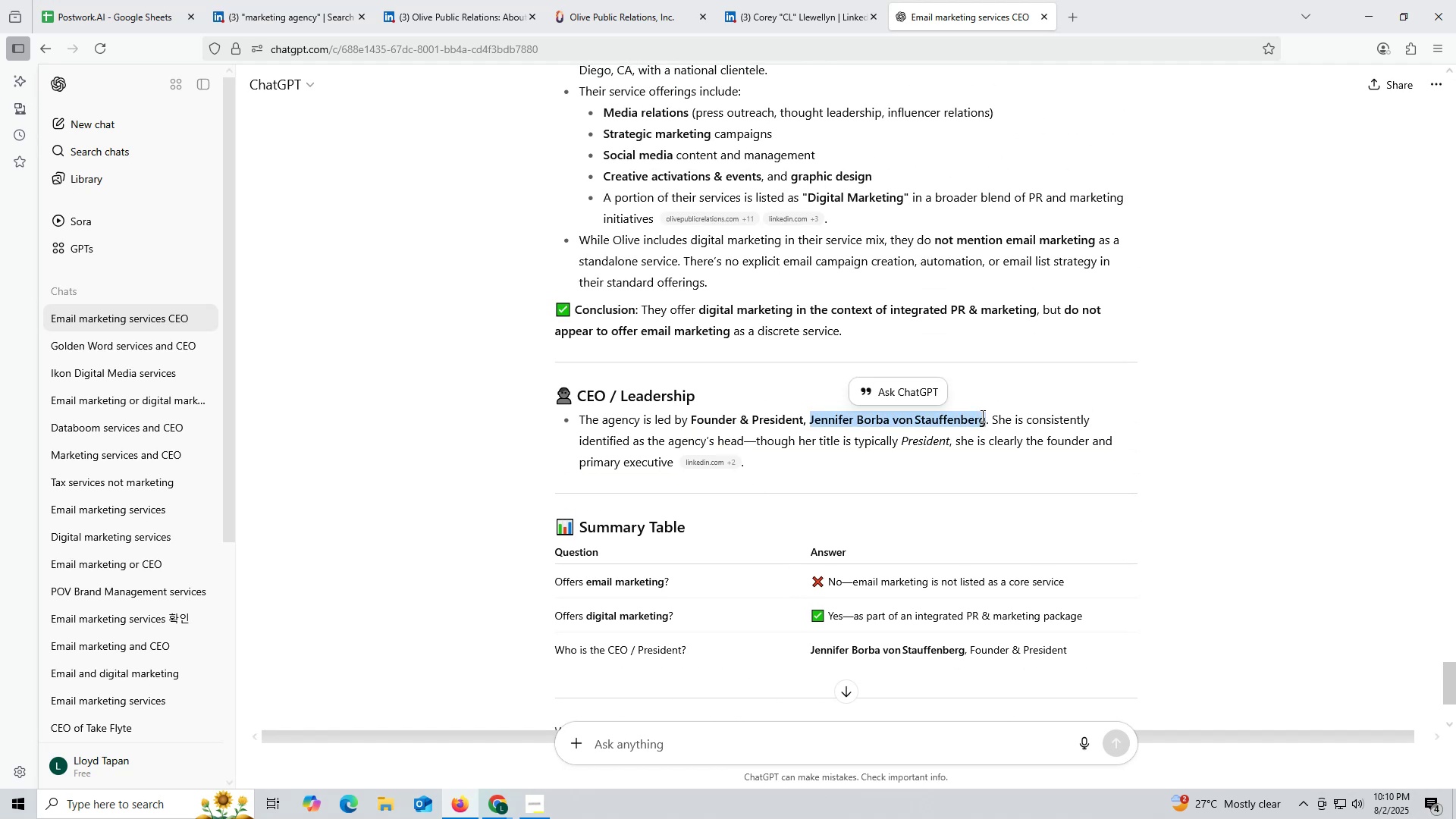 
key(Control+ControlLeft)
 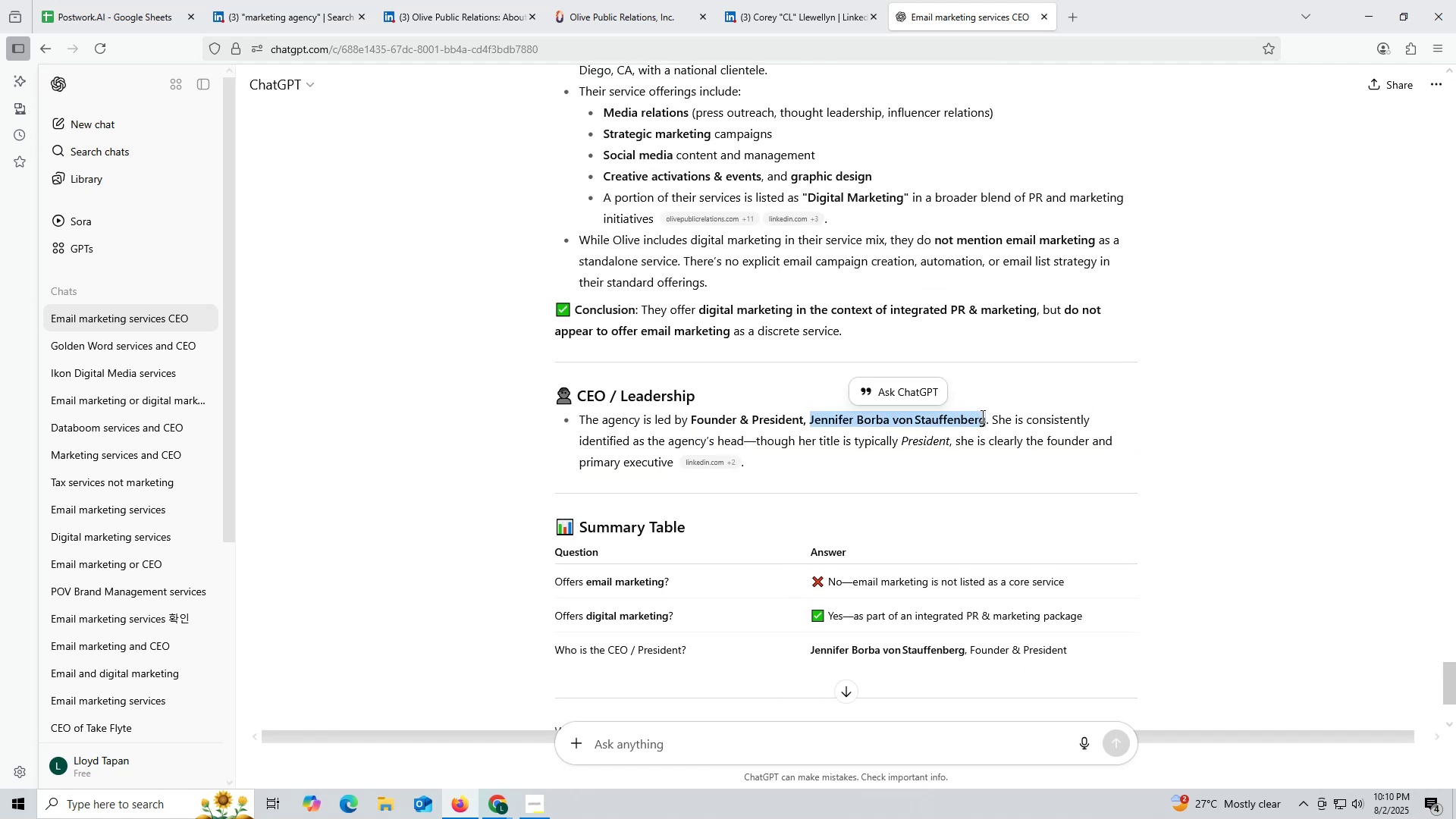 
key(Control+C)
 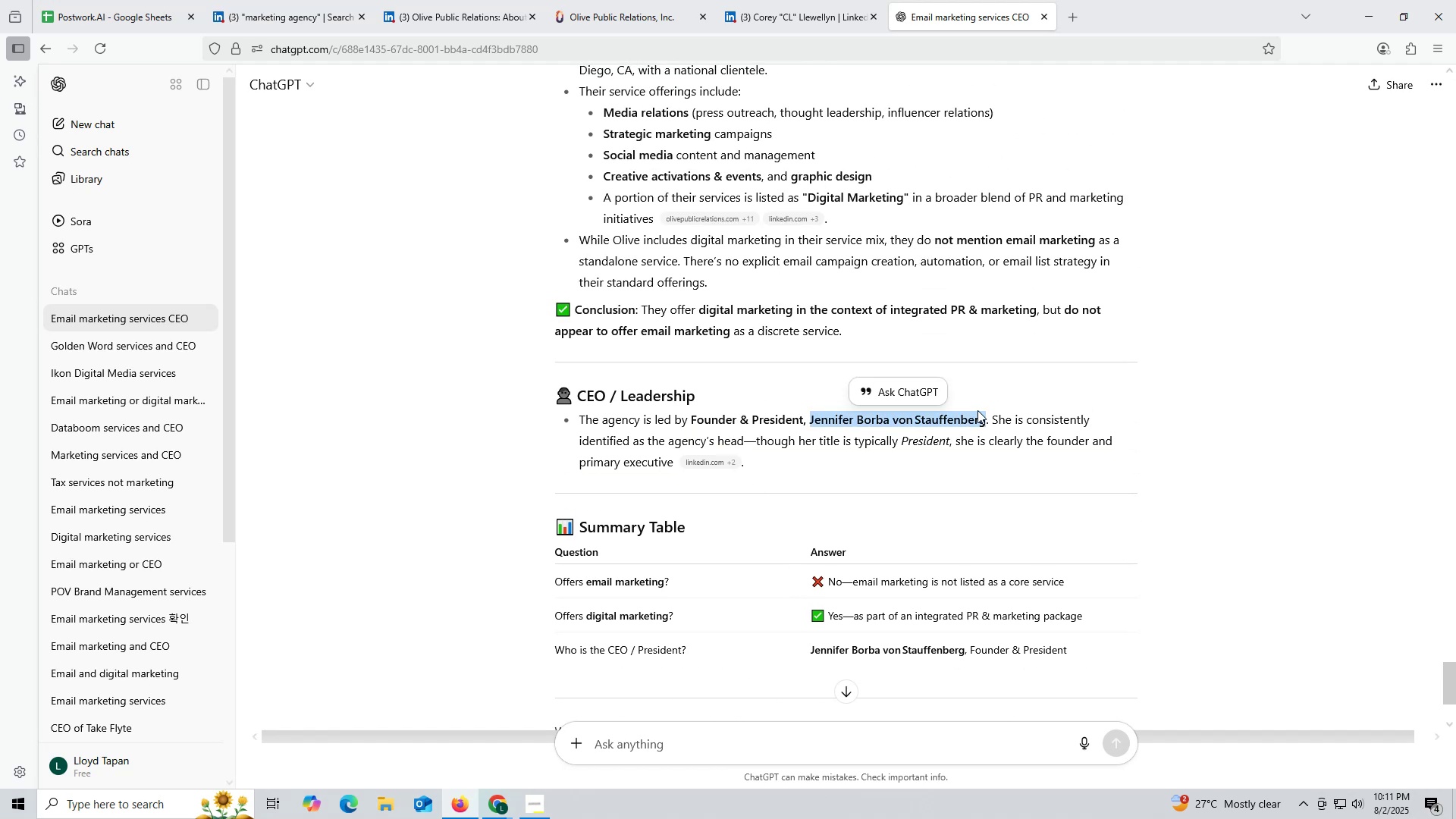 
wait(8.9)
 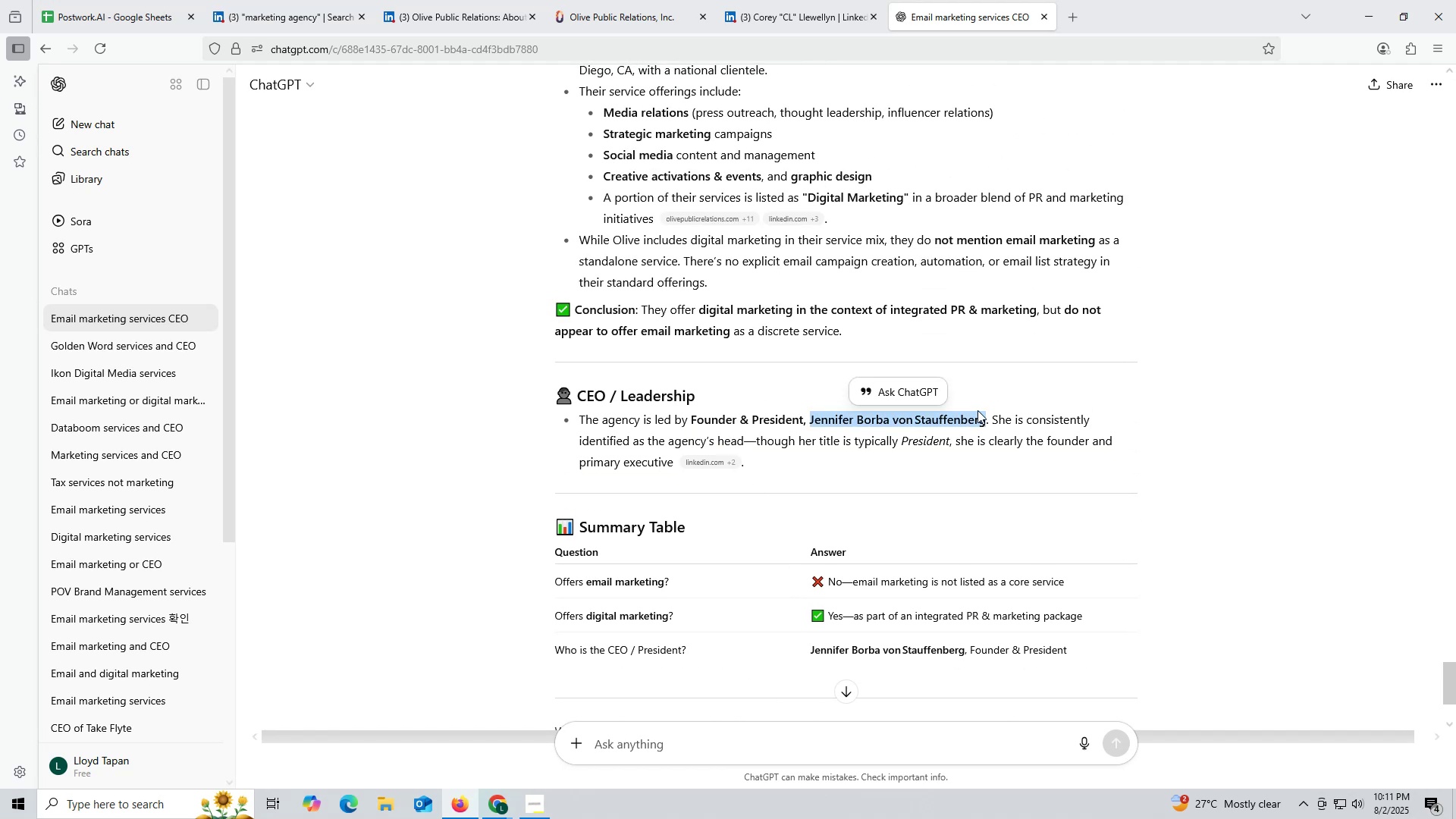 
key(Control+ControlLeft)
 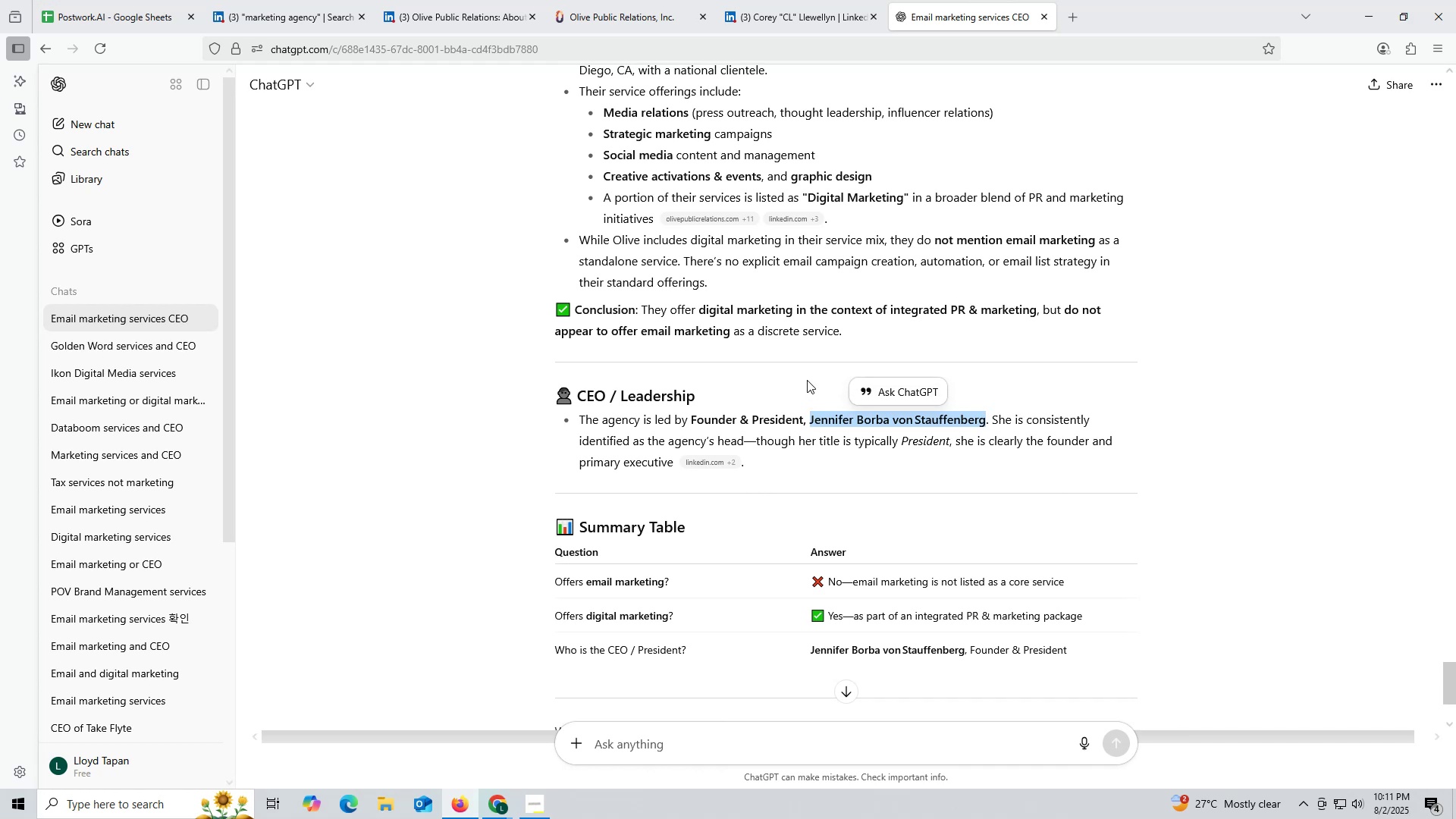 
key(Control+C)
 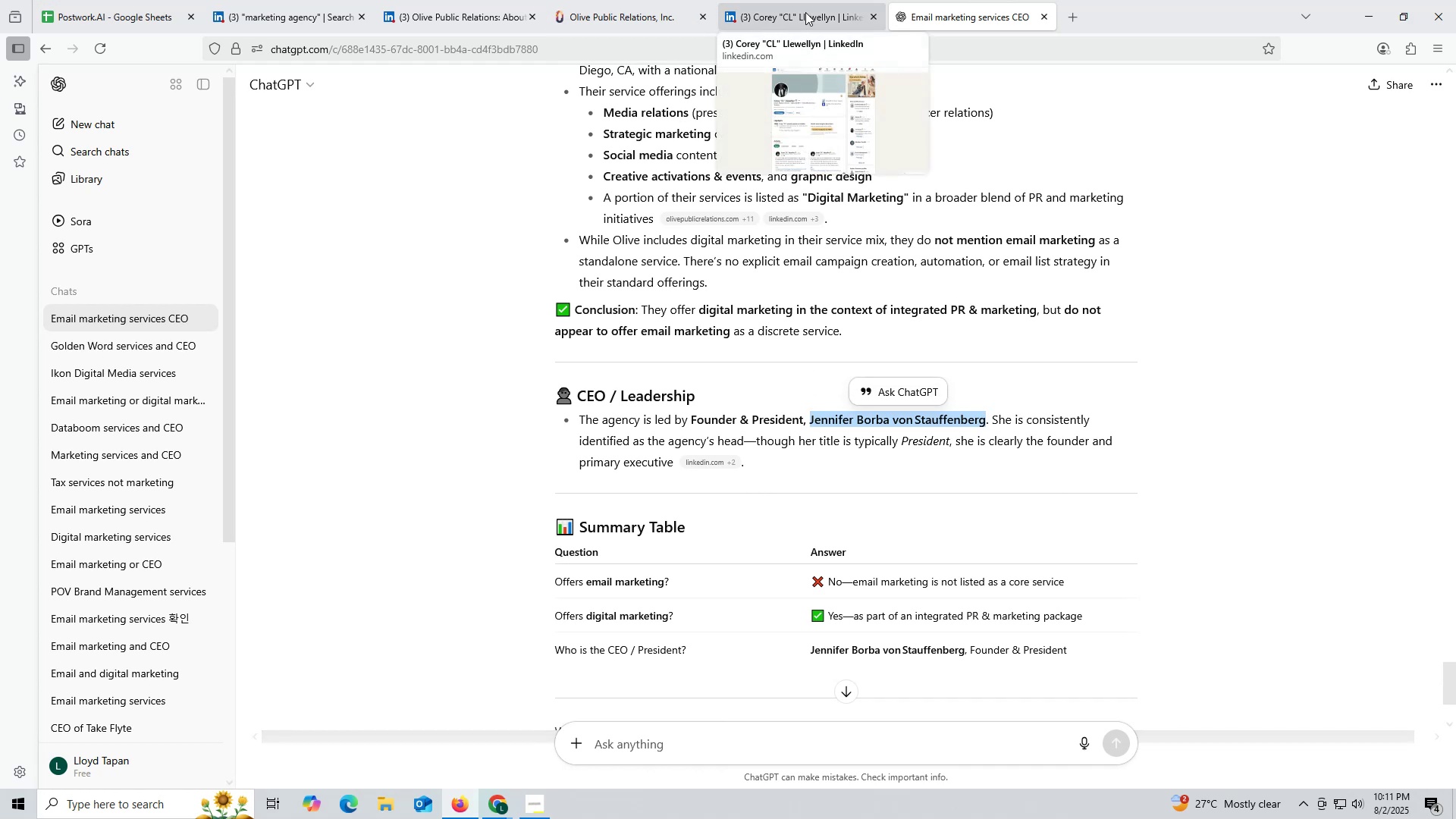 
left_click([805, 12])
 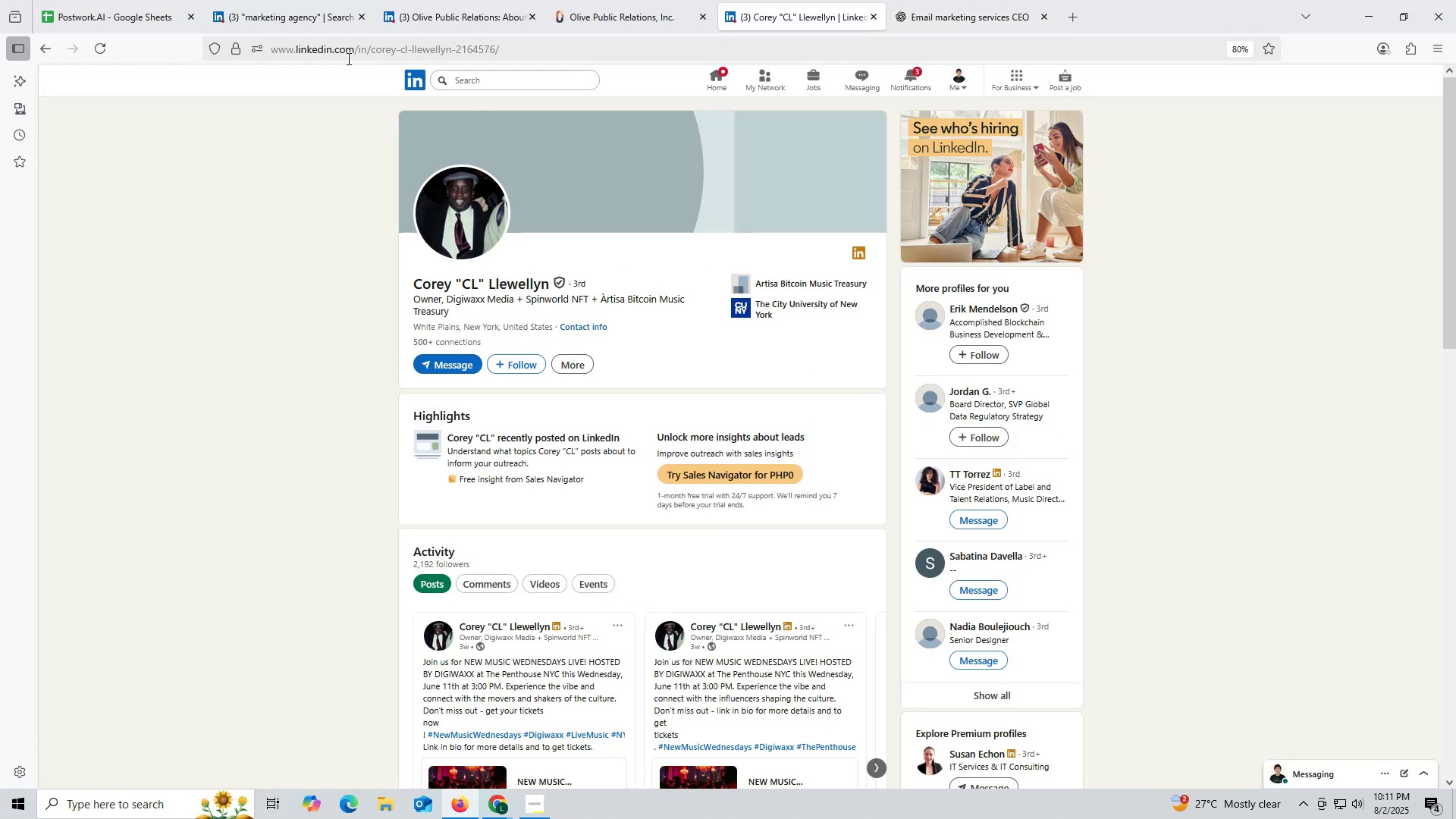 
left_click([347, 49])
 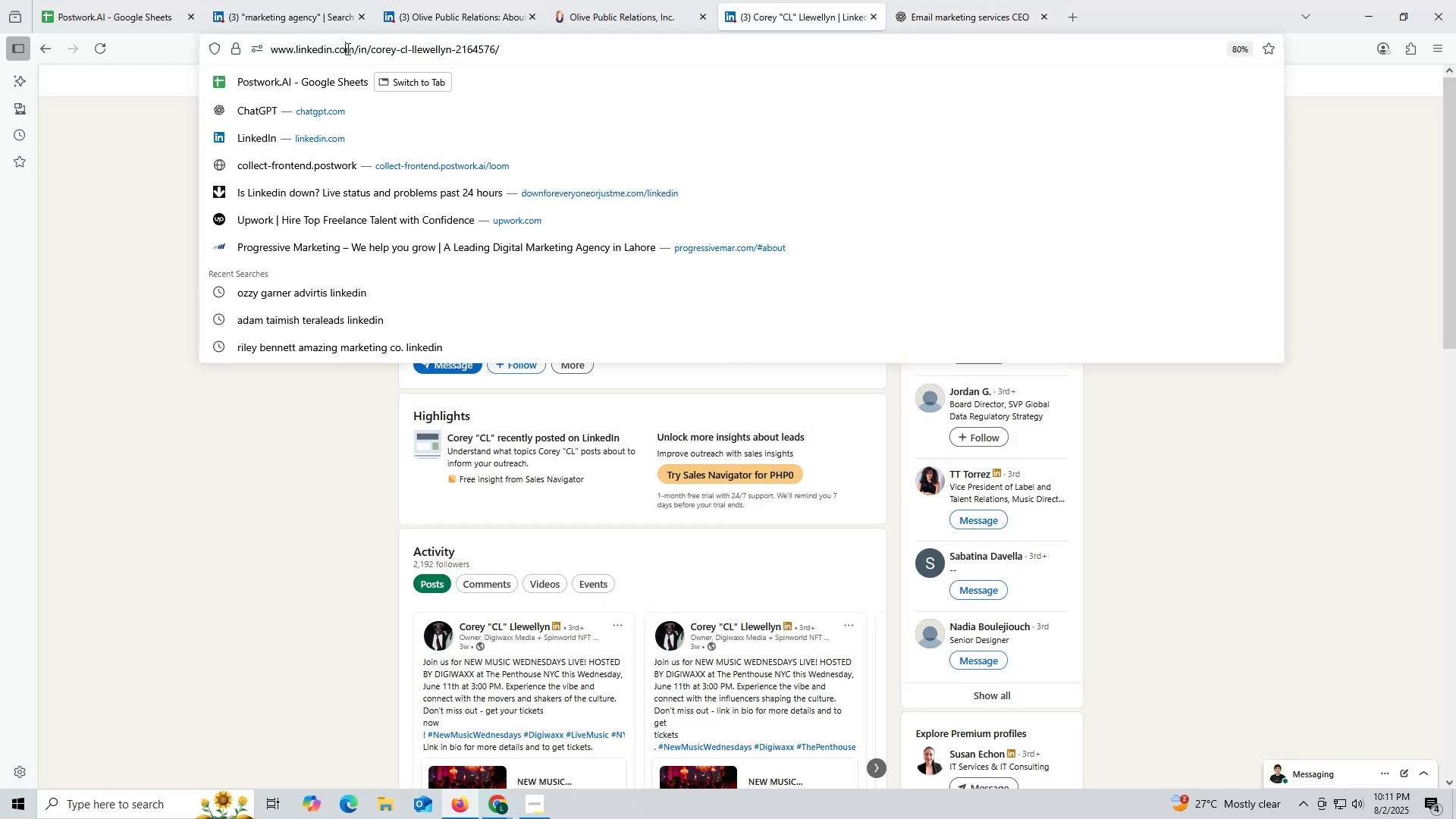 
key(Control+ControlLeft)
 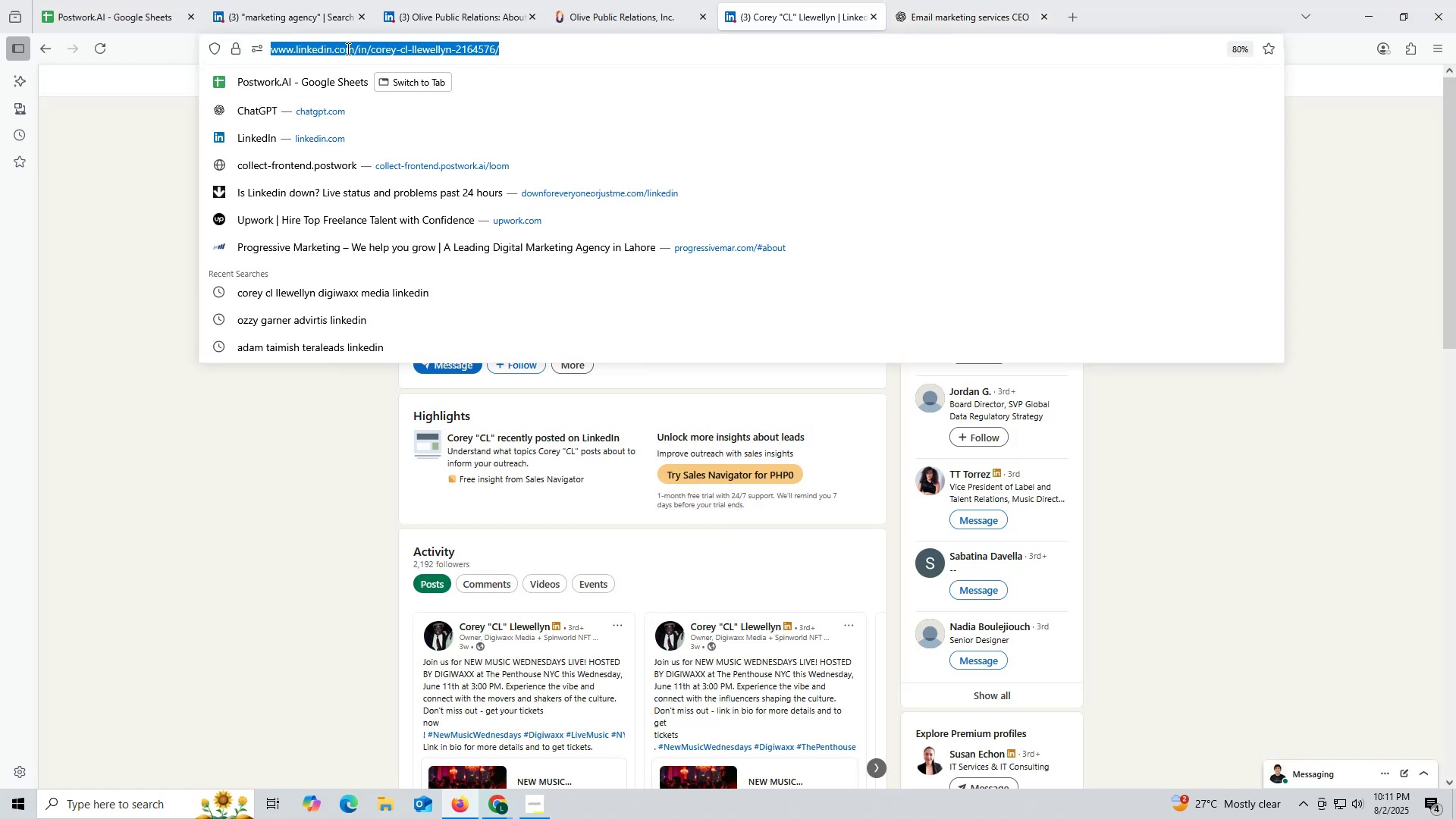 
key(Control+V)
 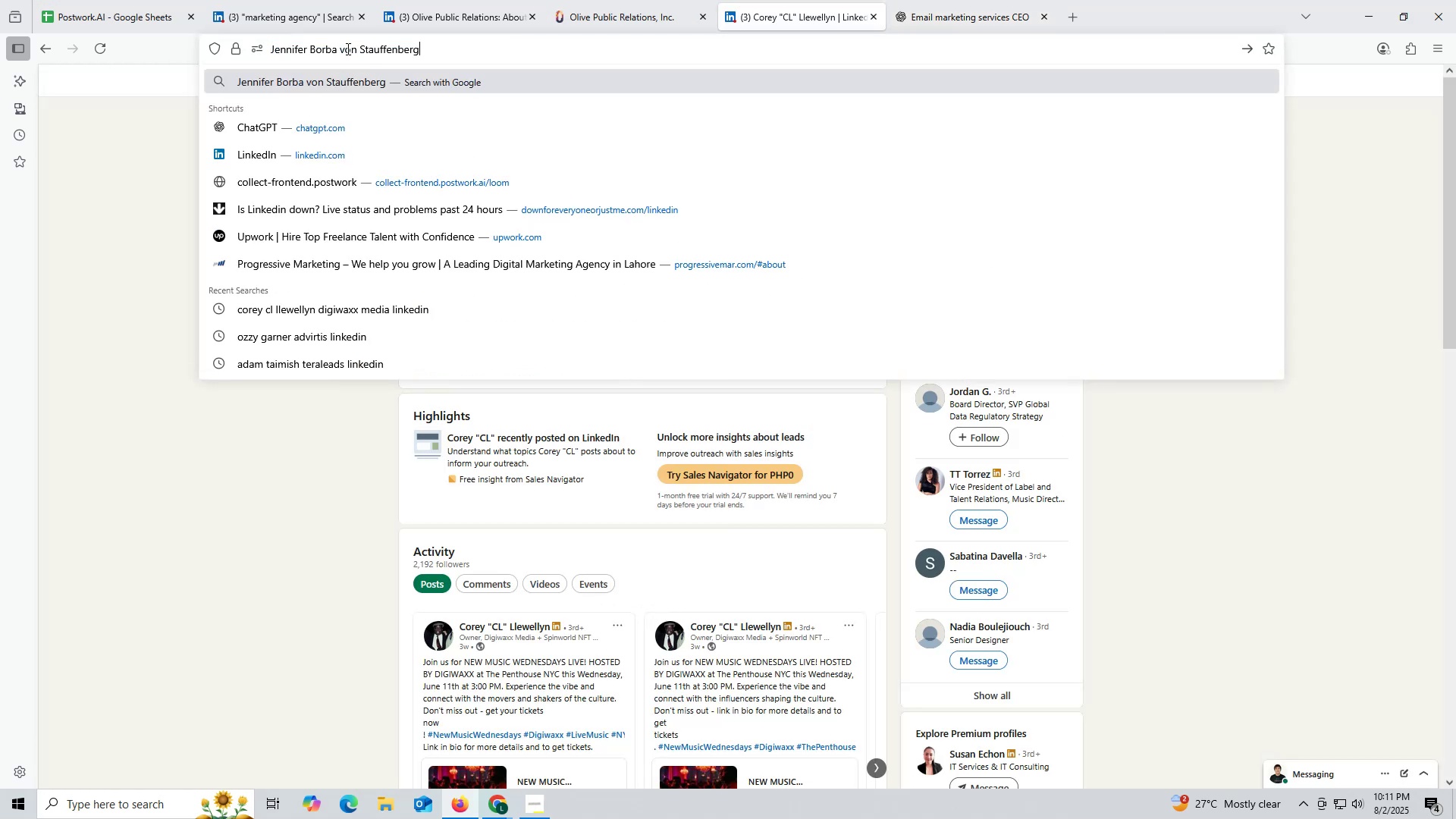 
key(Space)
 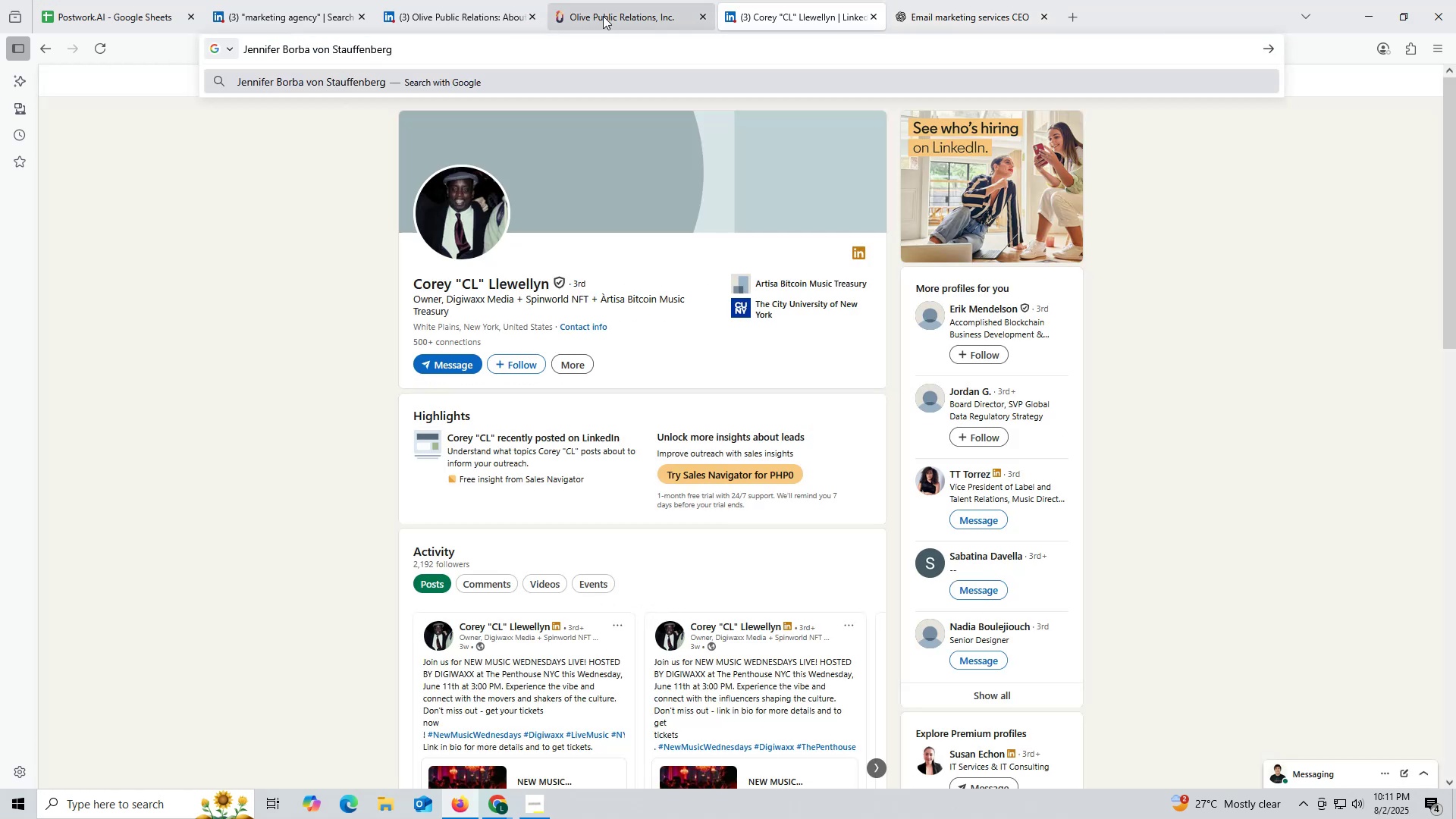 
left_click([612, 17])
 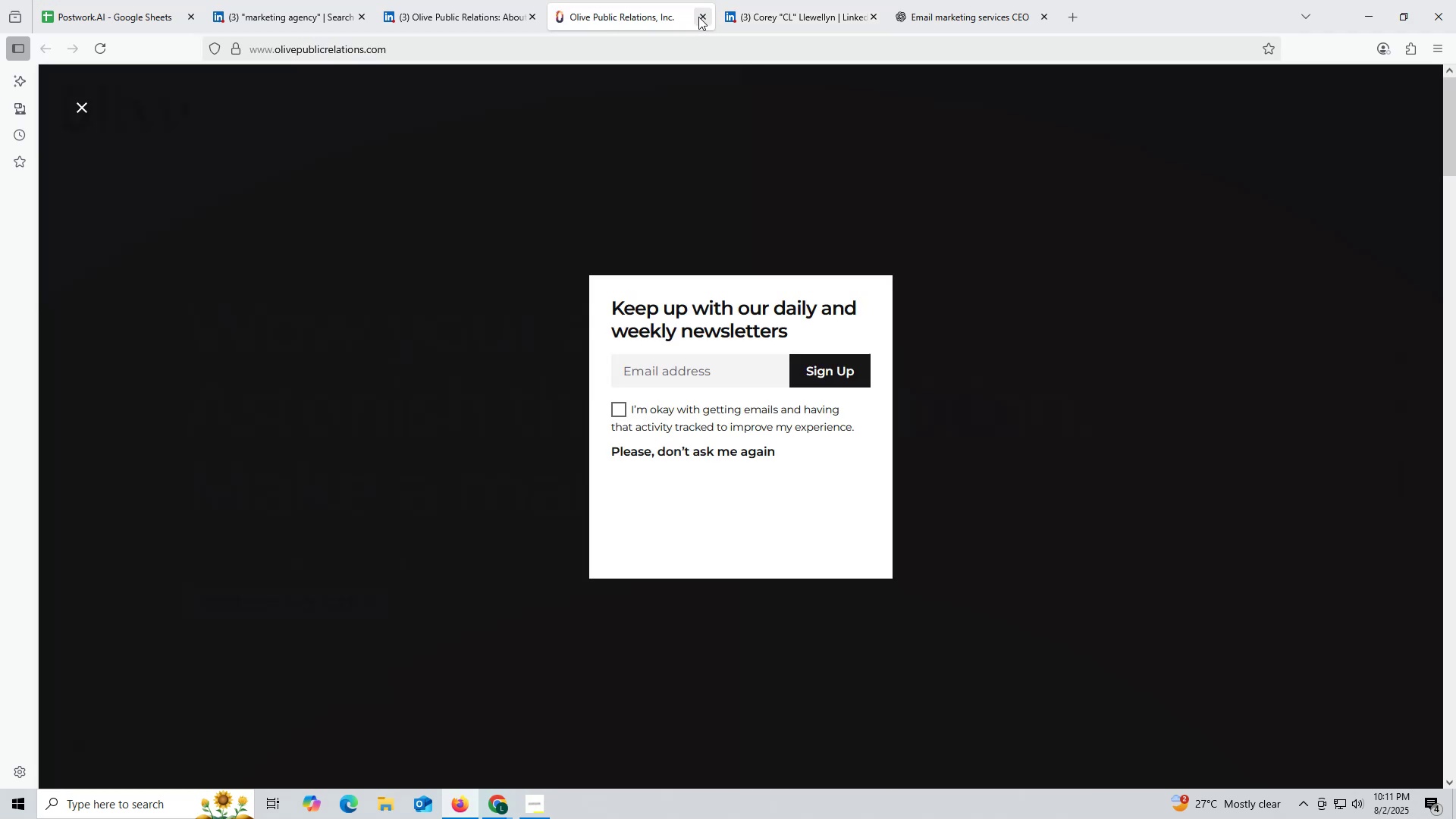 
left_click([702, 17])
 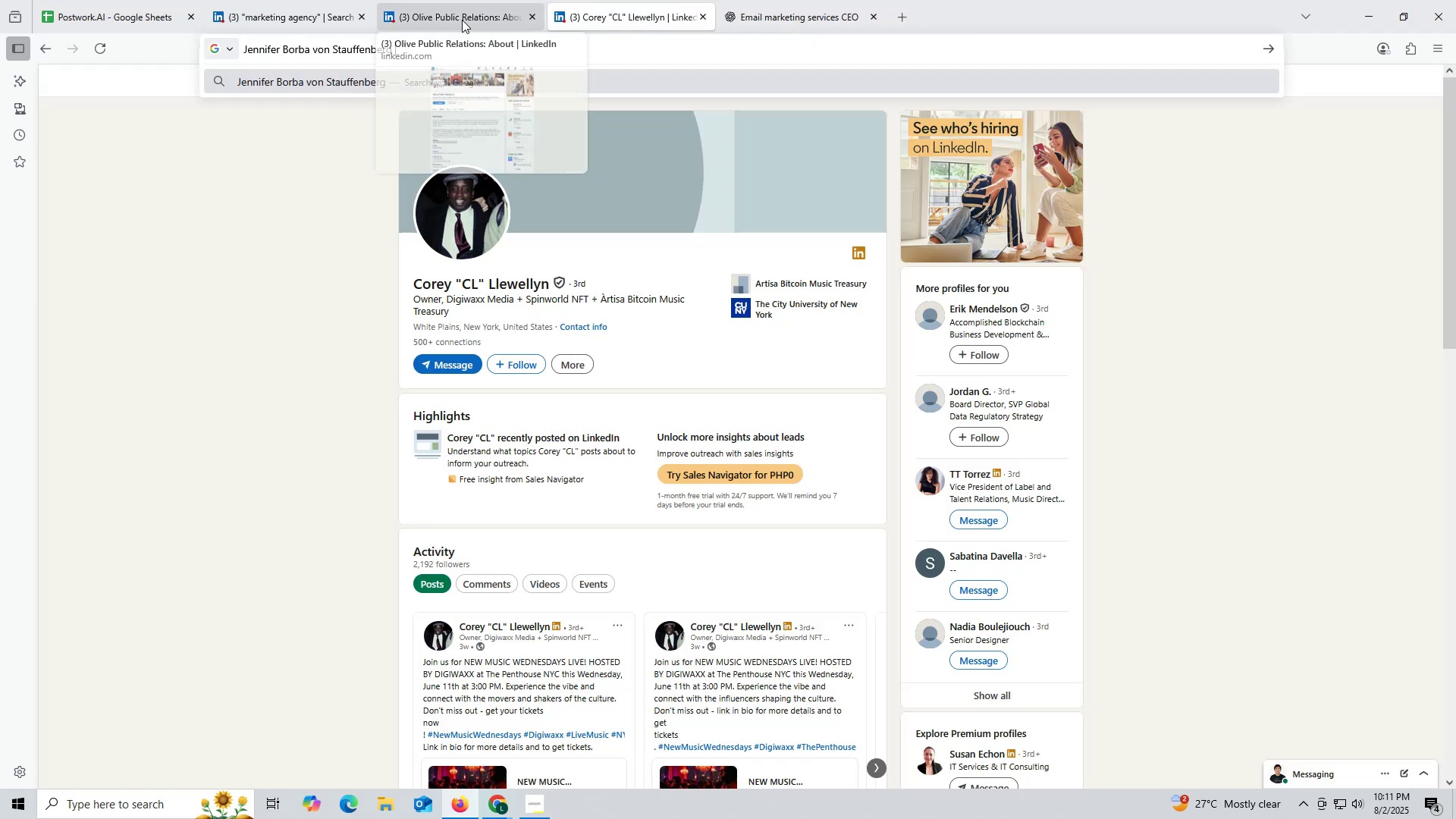 
left_click([457, 16])
 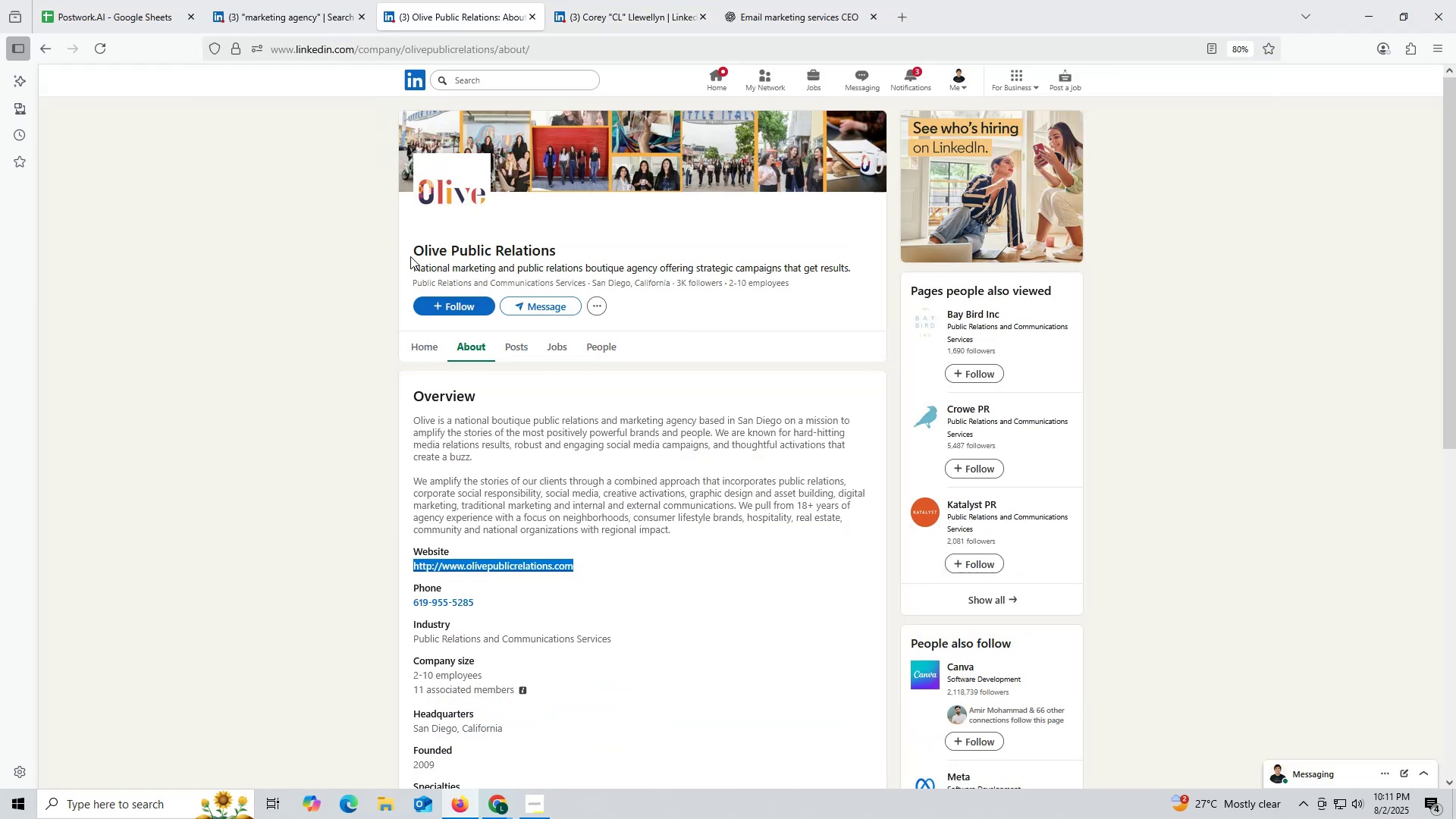 
left_click_drag(start_coordinate=[405, 249], to_coordinate=[608, 245])
 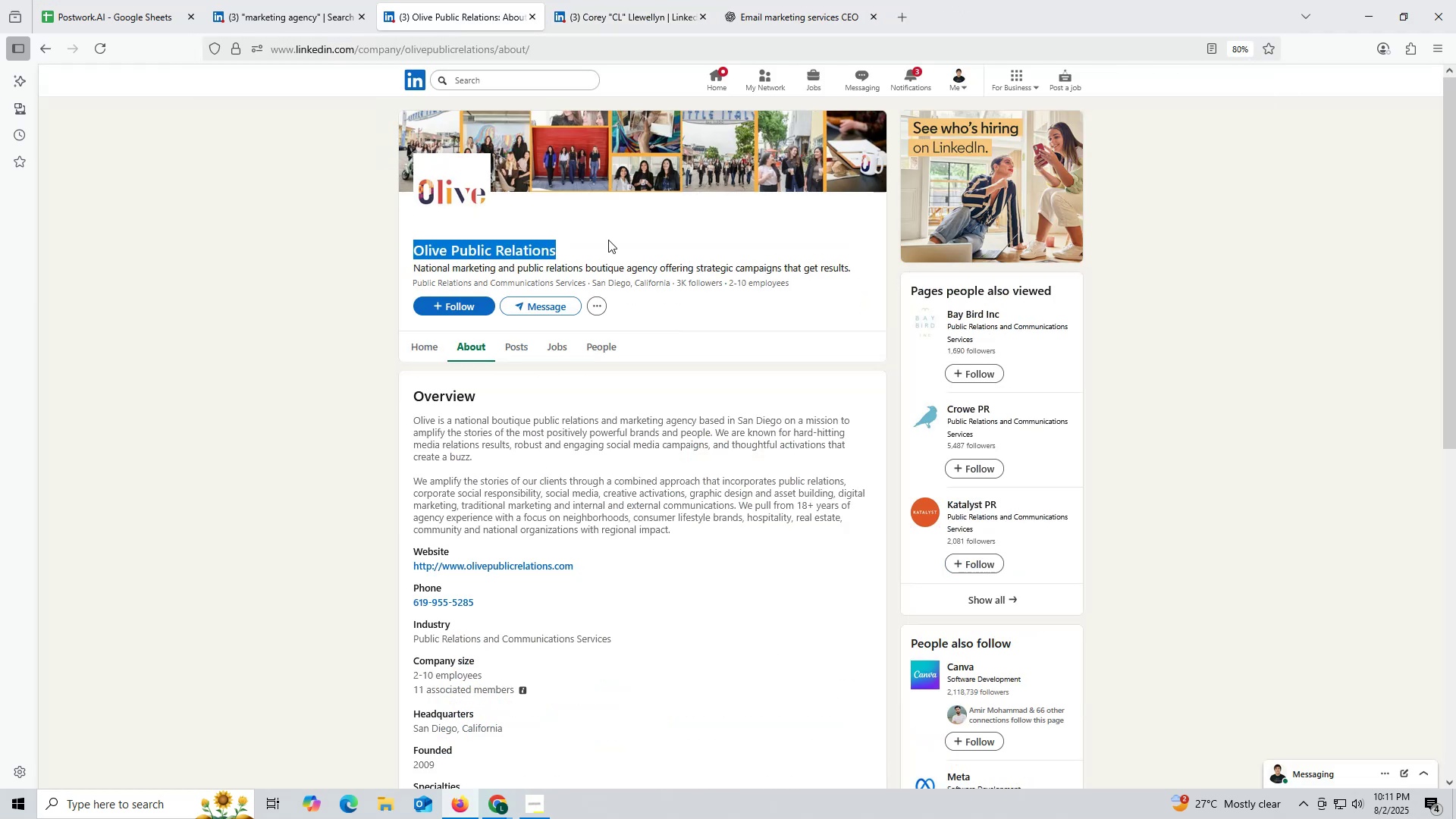 
key(Control+ControlLeft)
 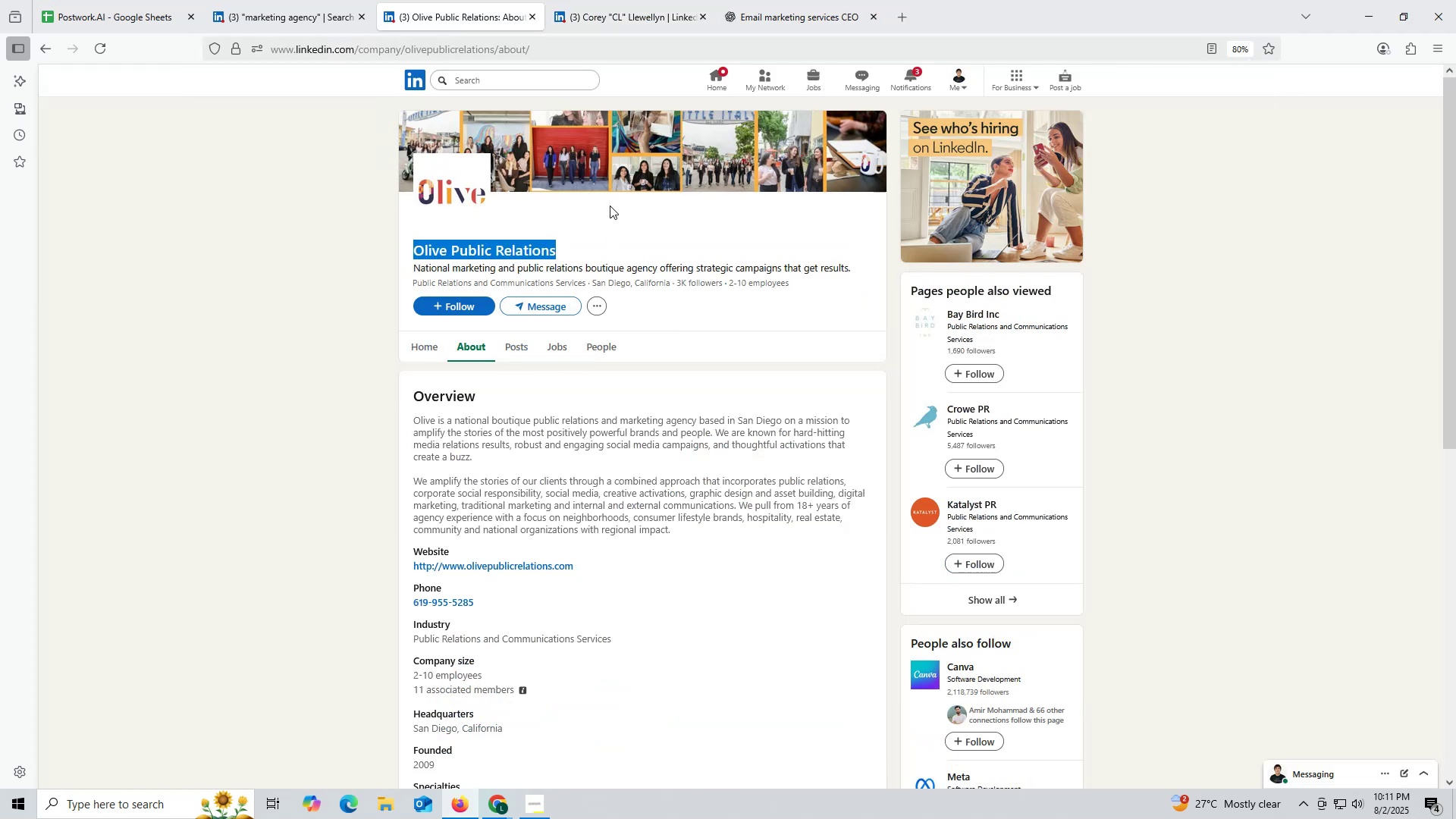 
key(Control+C)
 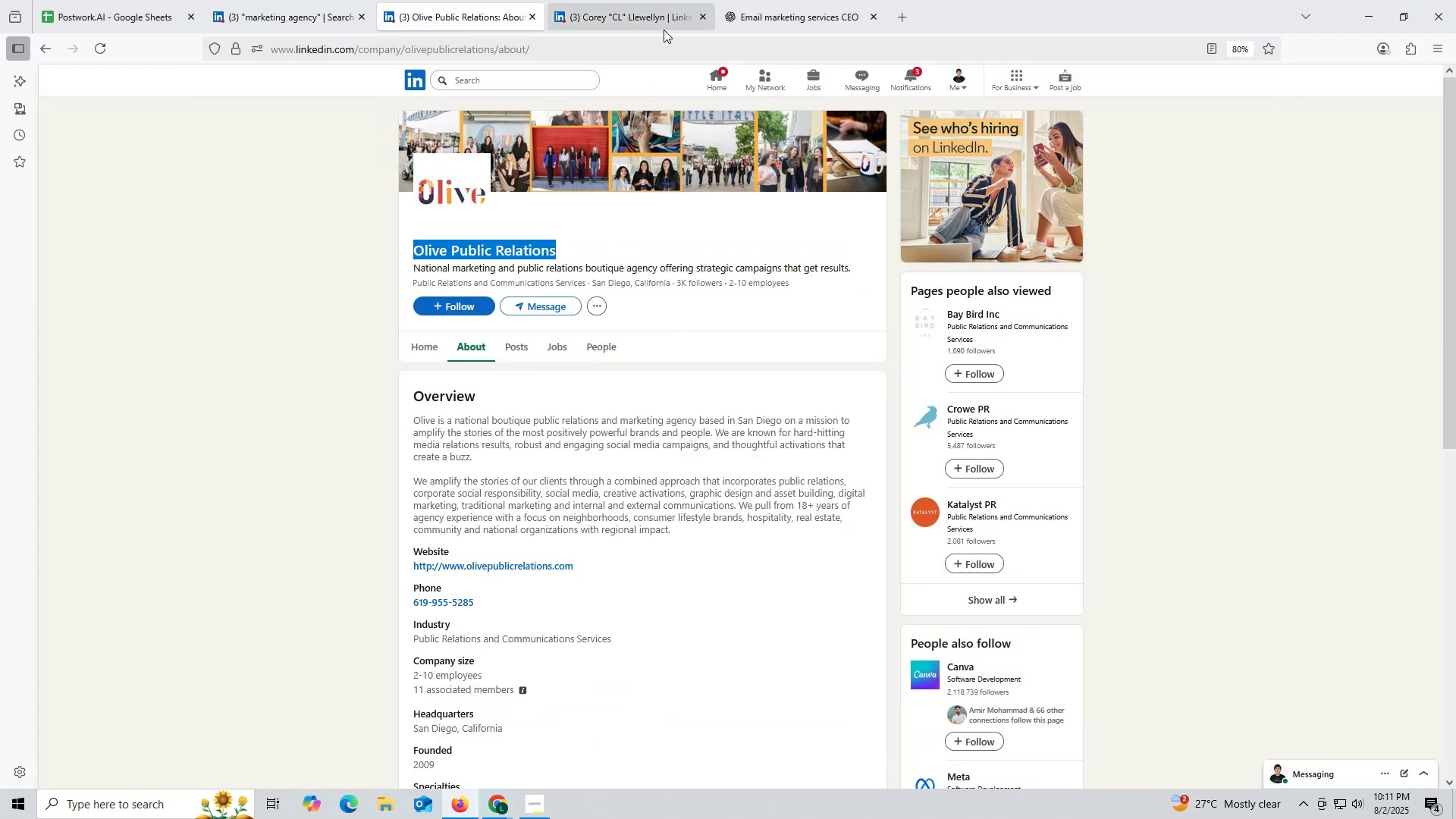 
left_click([654, 20])
 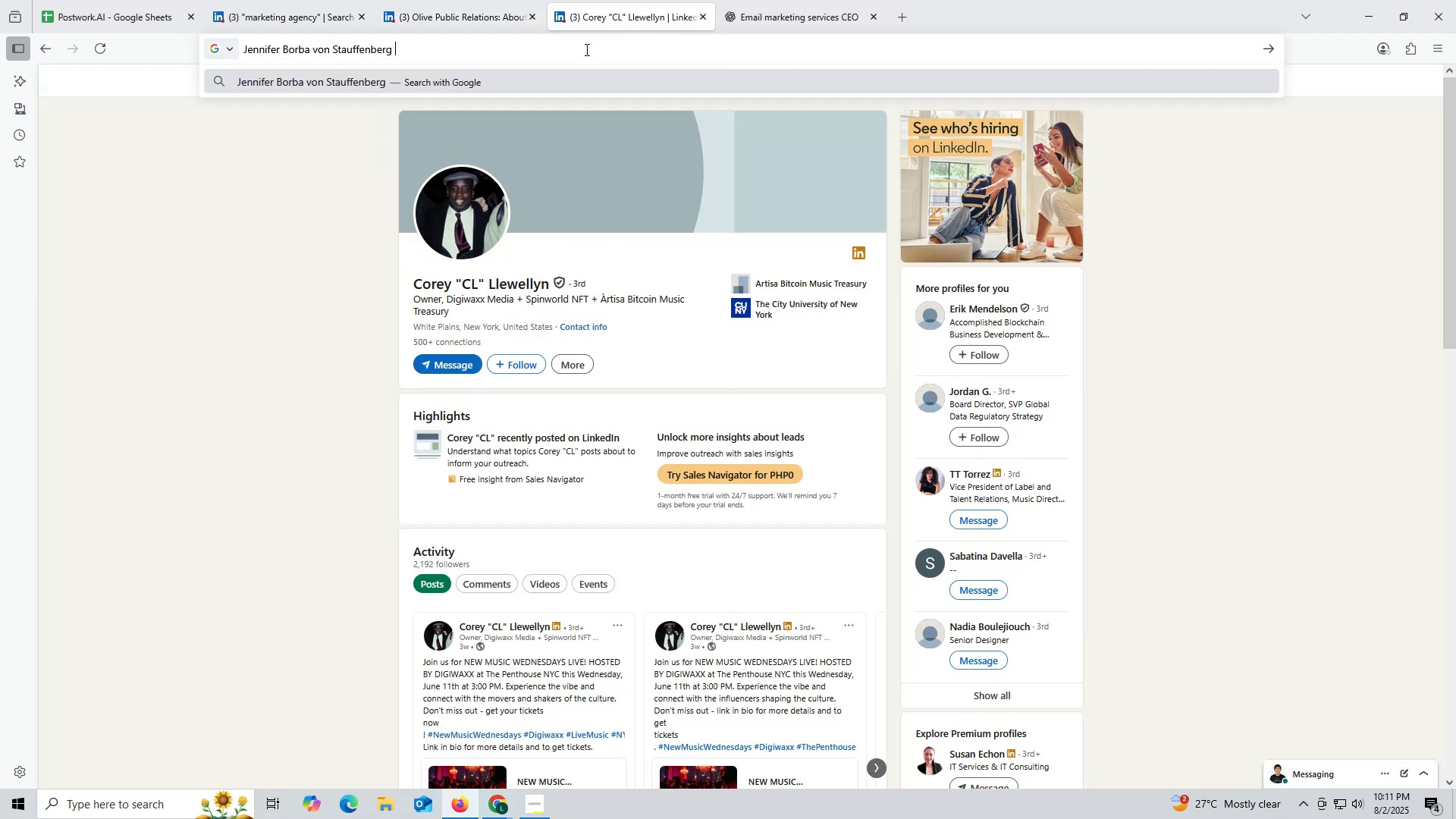 
key(Control+ControlLeft)
 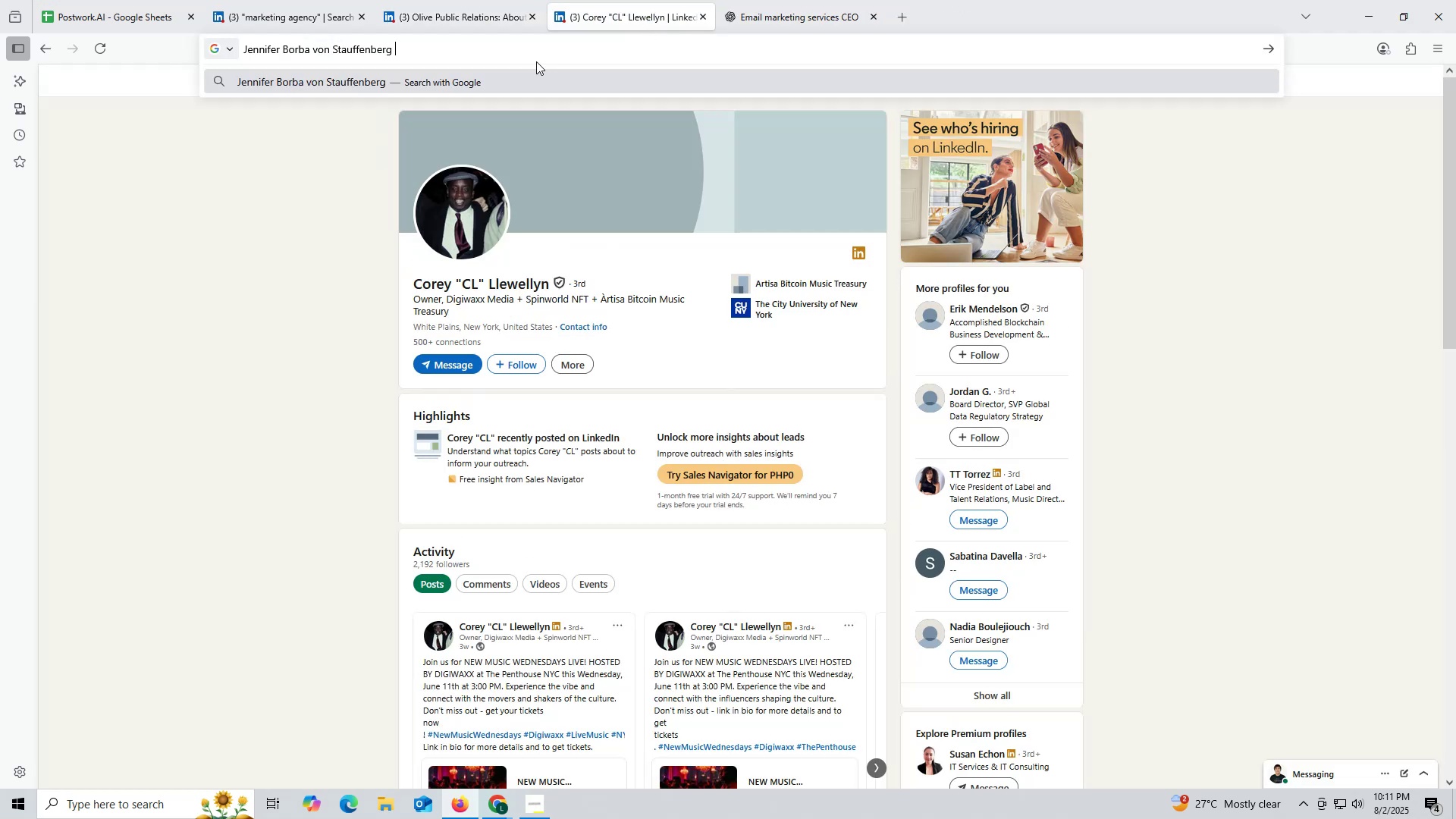 
key(Control+V)
 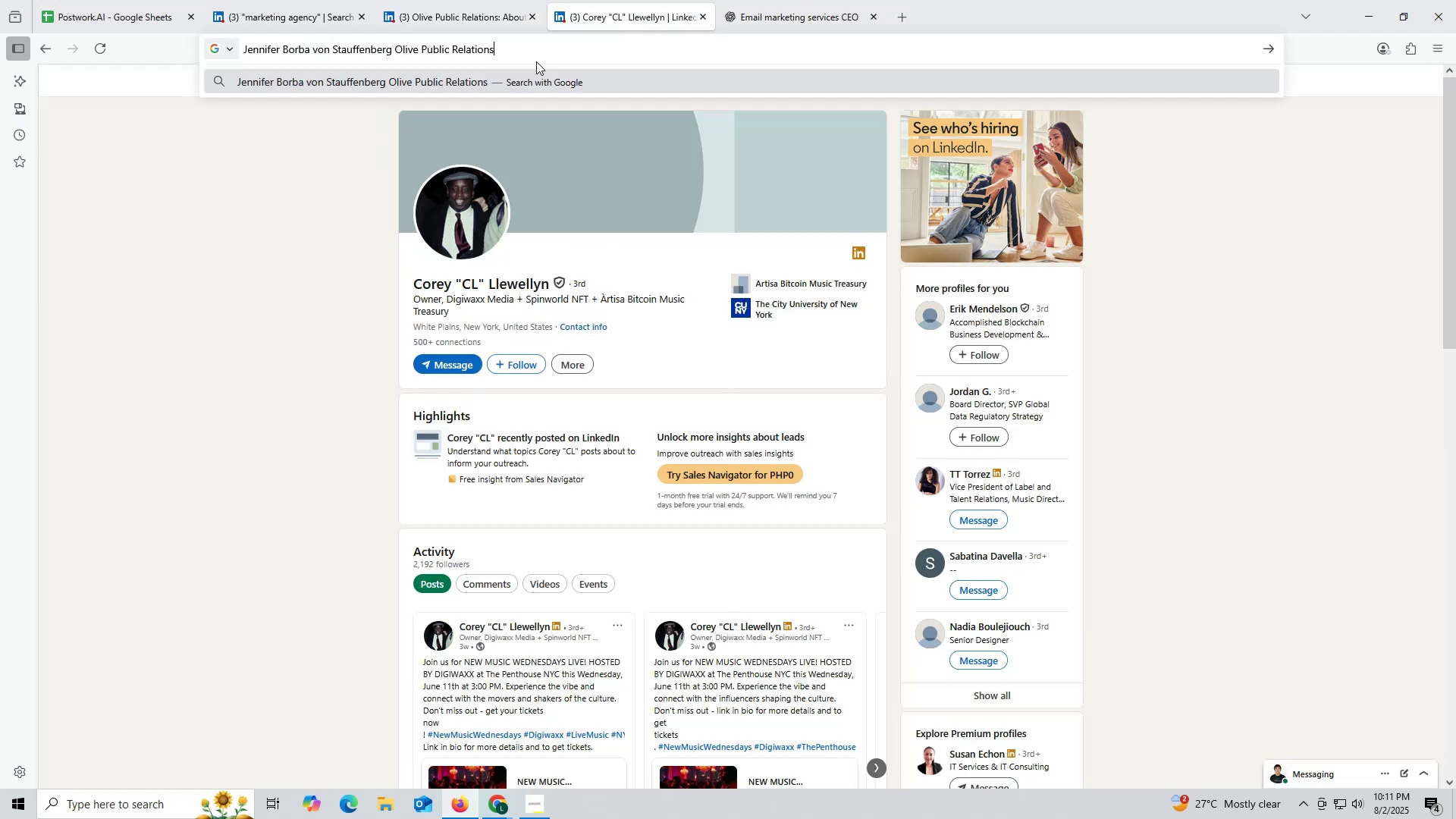 
type( link)
 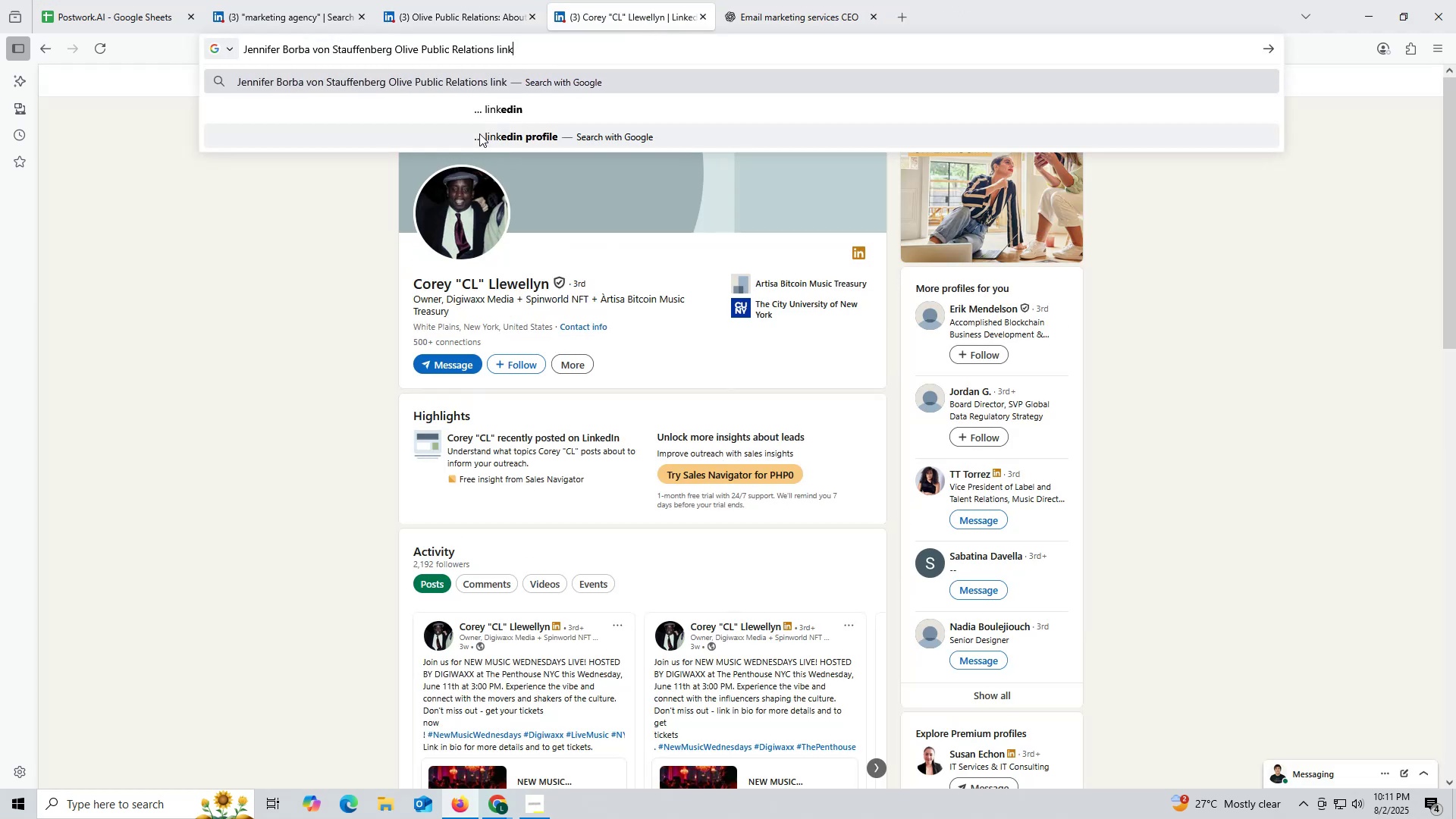 
left_click([496, 111])
 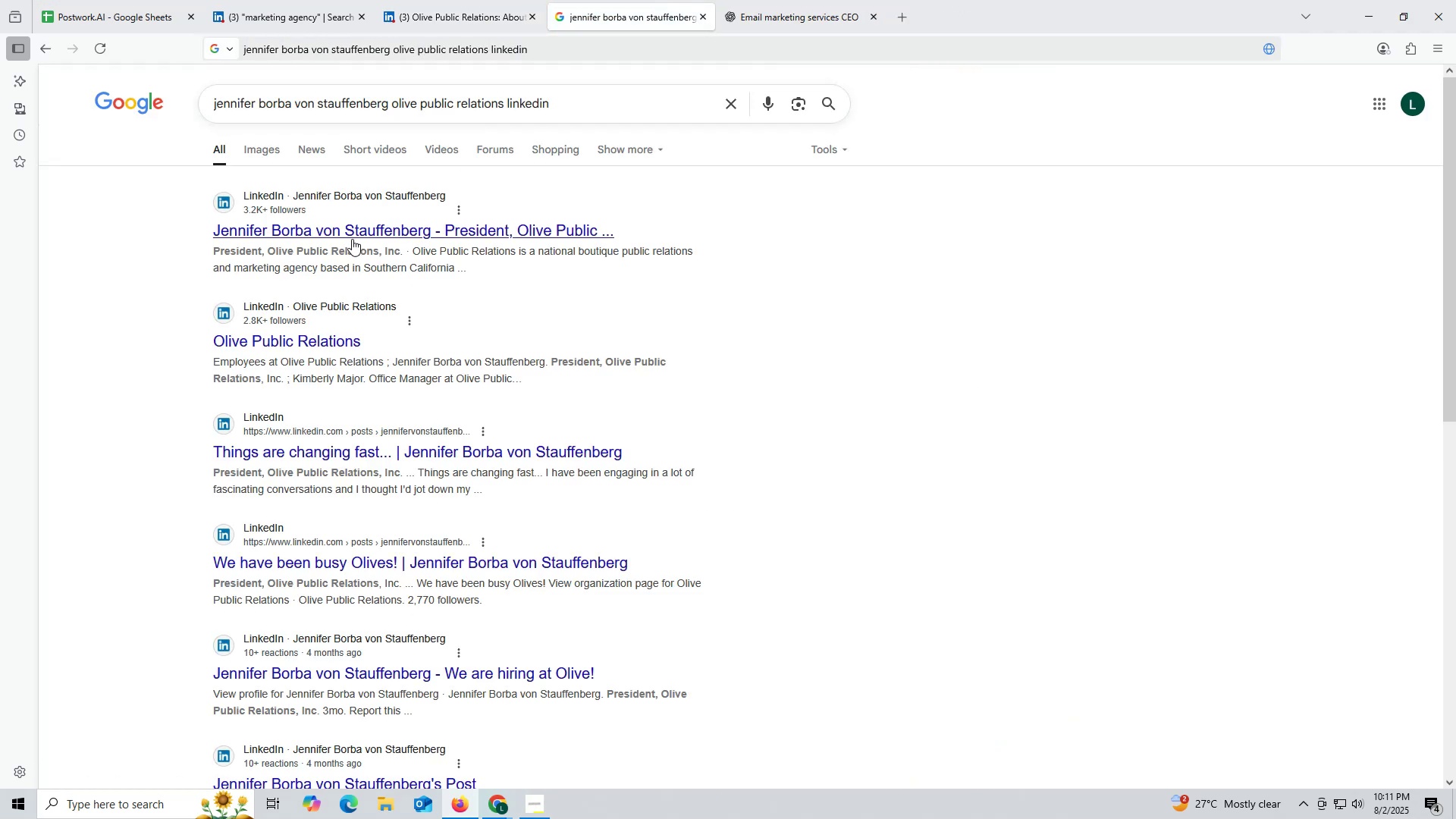 
left_click([342, 233])
 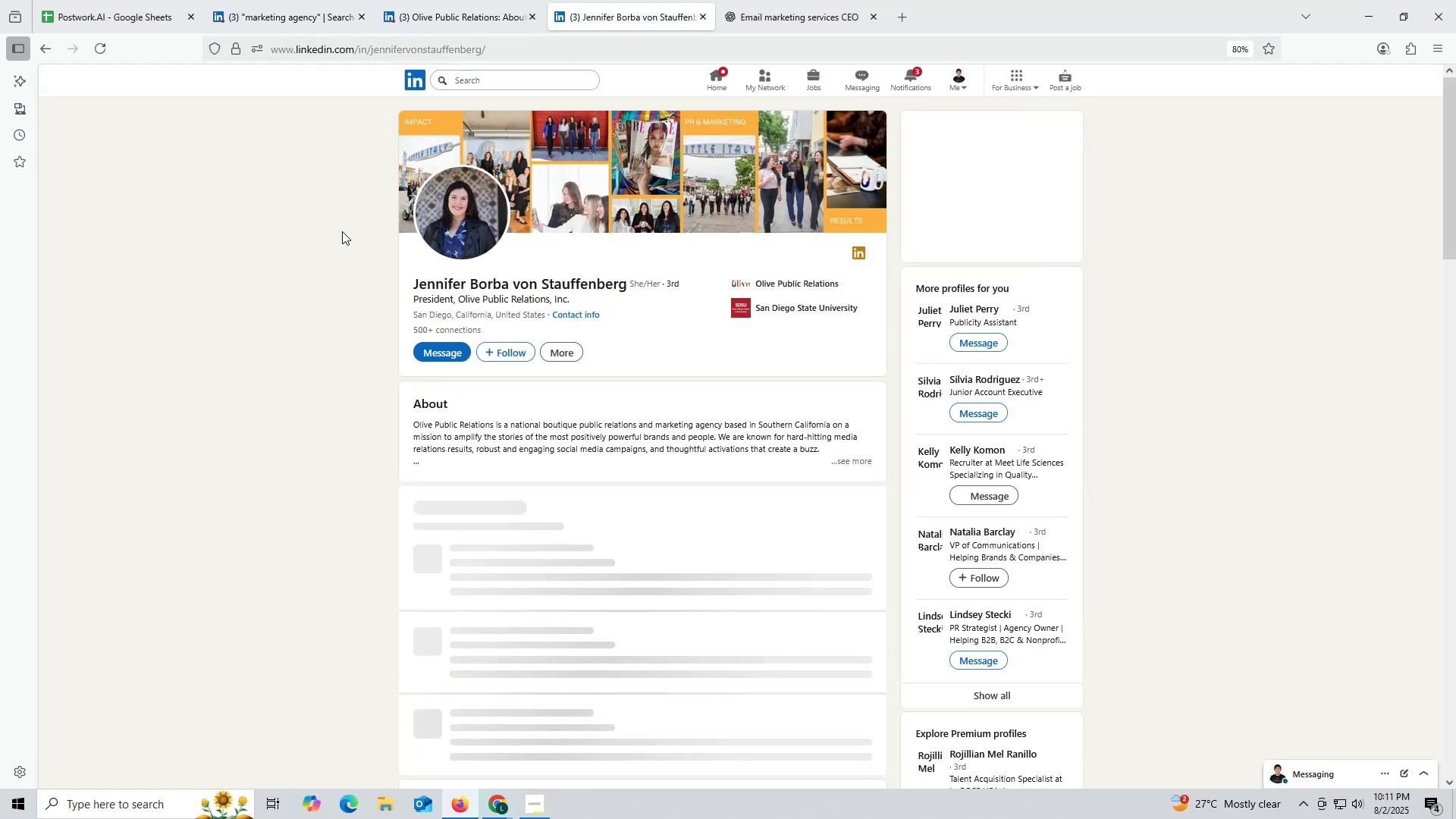 
wait(9.15)
 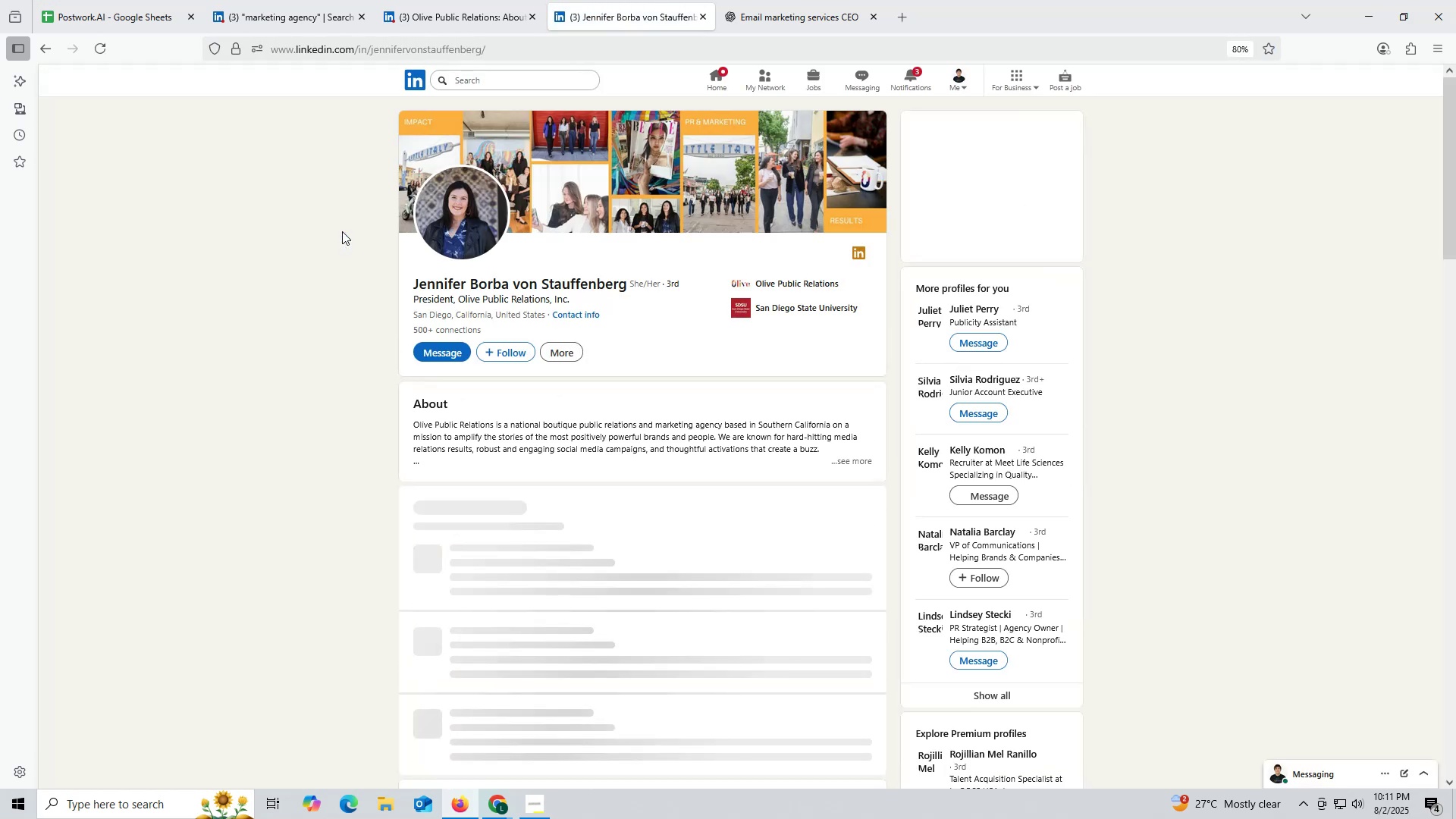 
scroll: coordinate [545, 344], scroll_direction: down, amount: 8.0
 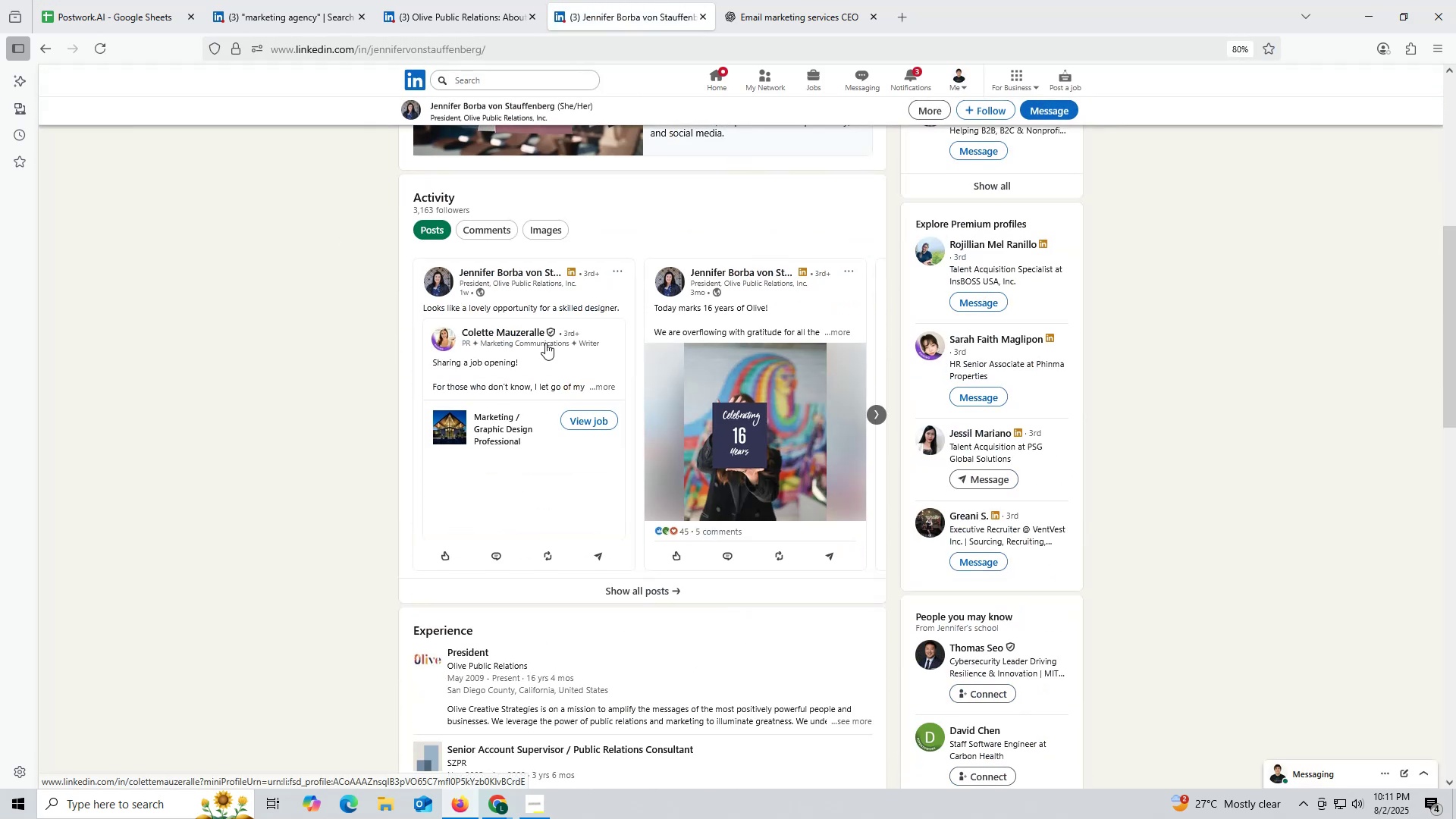 
scroll: coordinate [546, 340], scroll_direction: up, amount: 6.0
 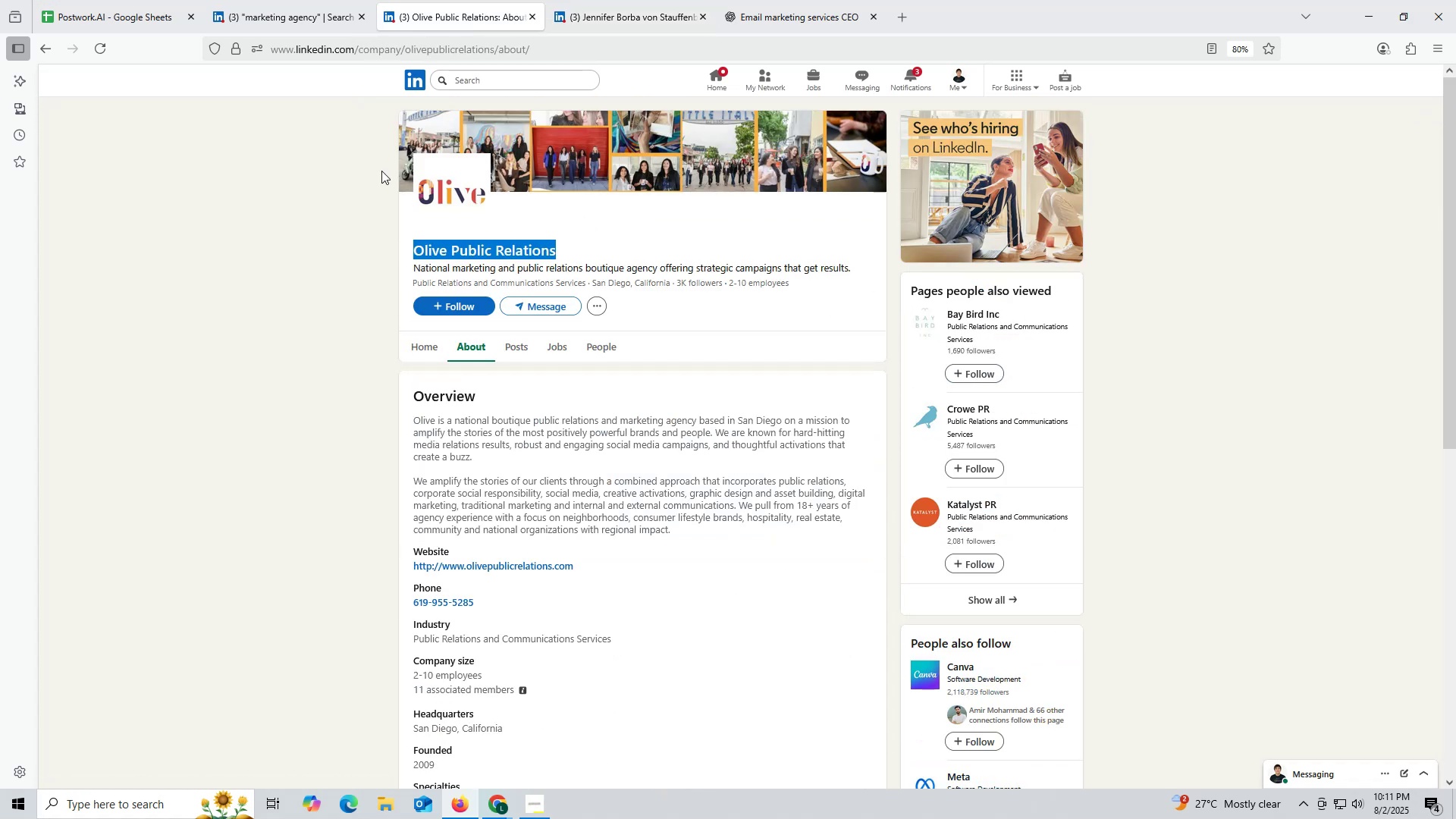 
key(Control+ControlLeft)
 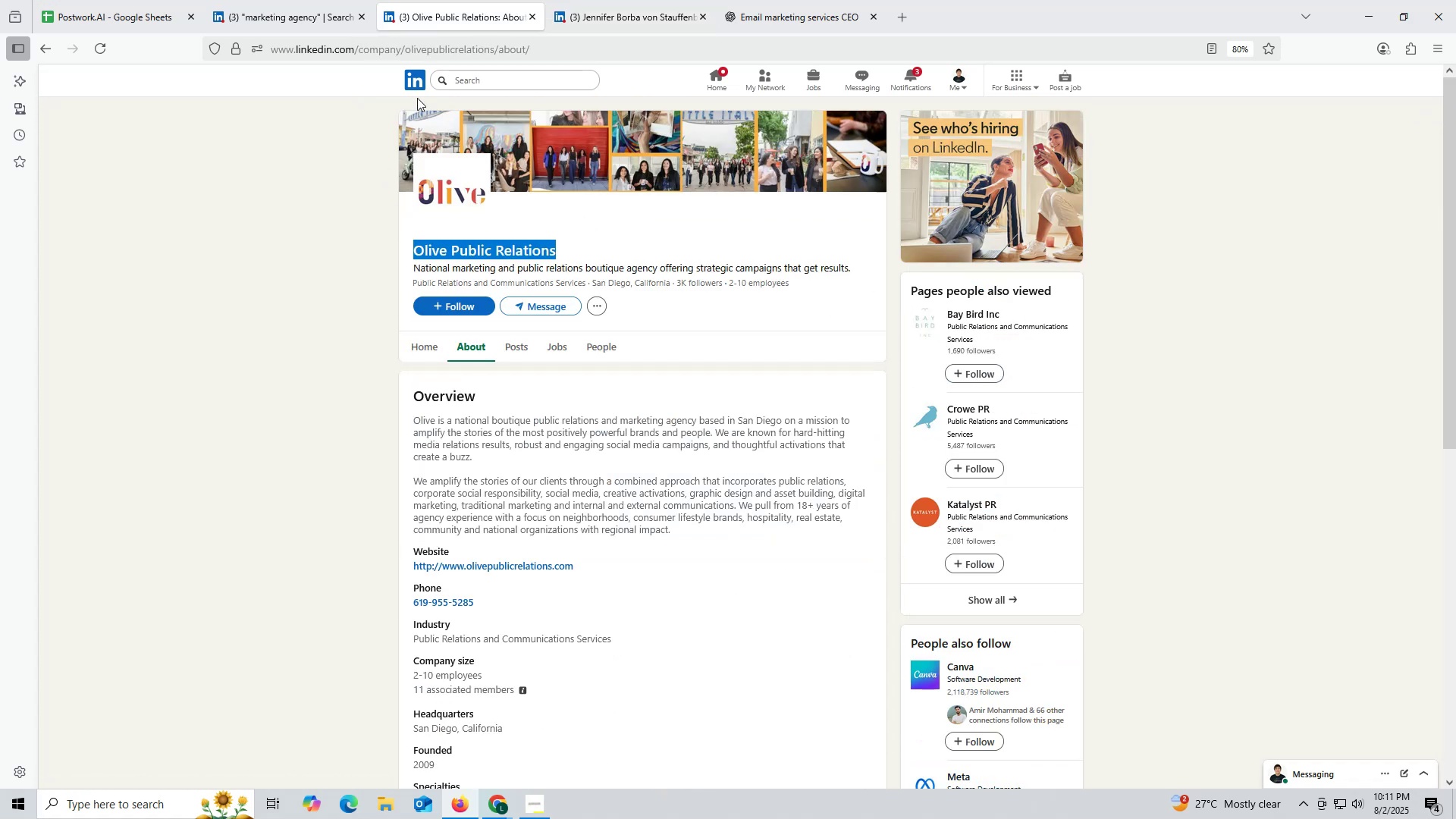 
key(Control+C)
 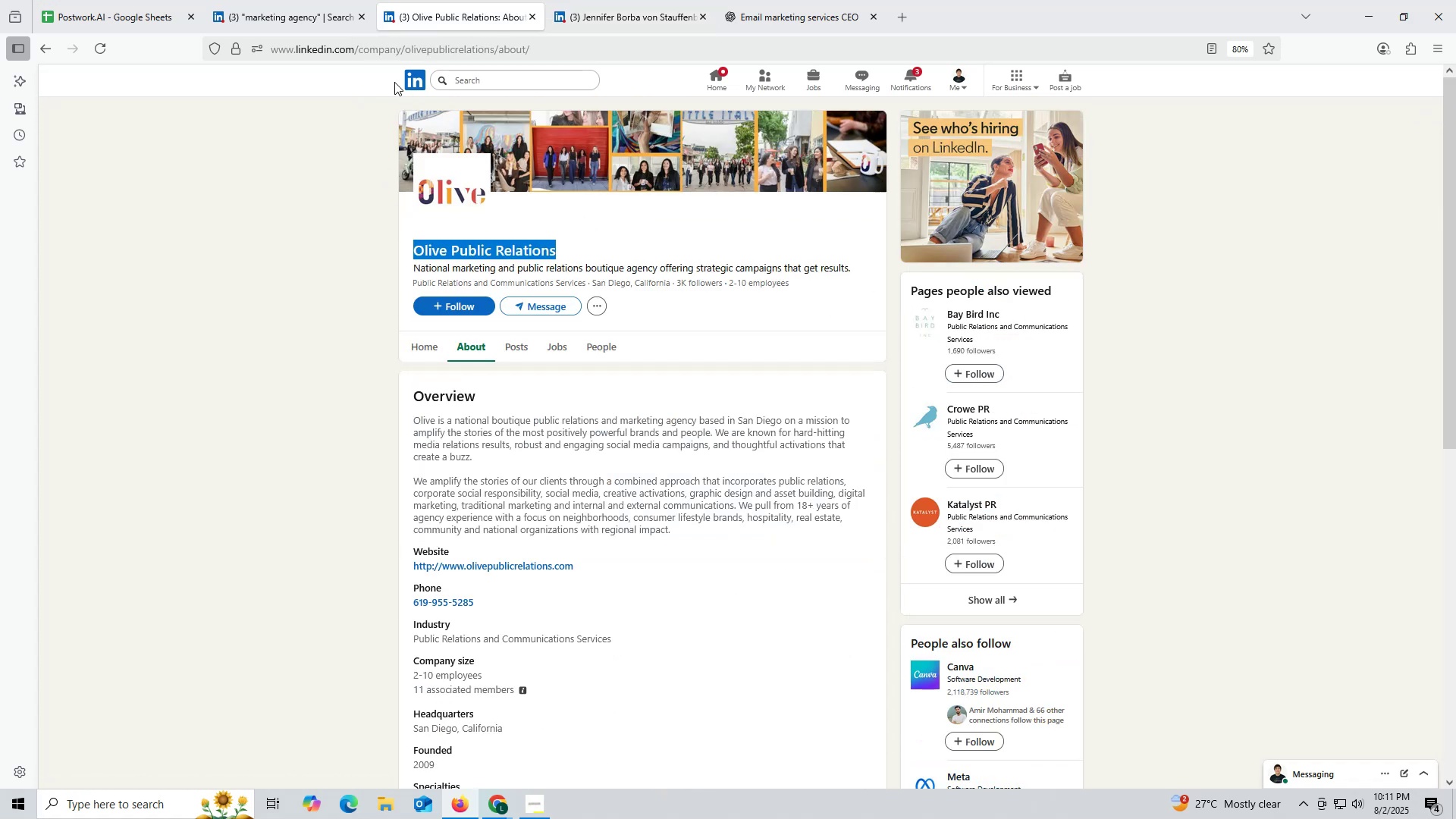 
key(Control+ControlLeft)
 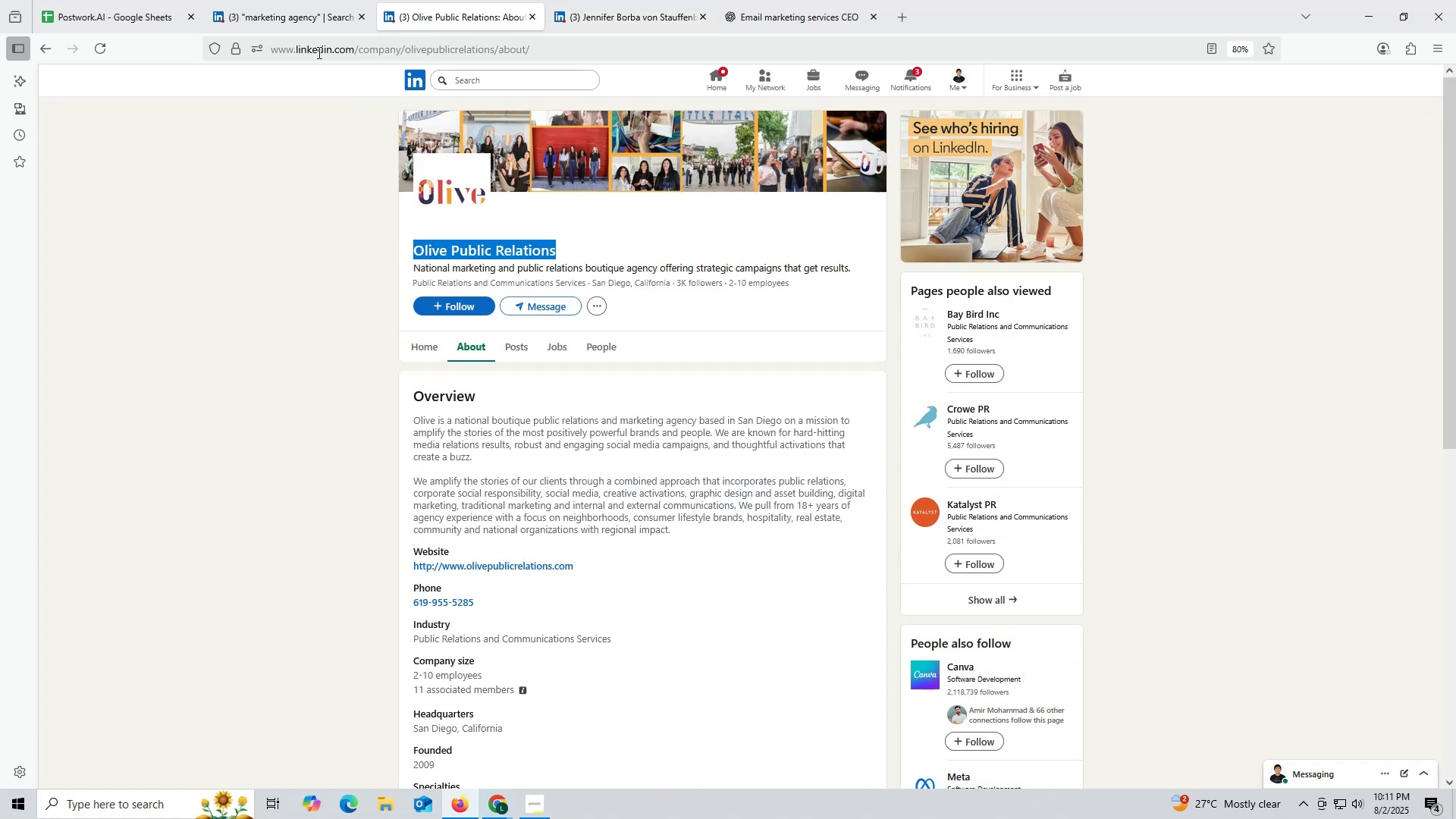 
key(Control+C)
 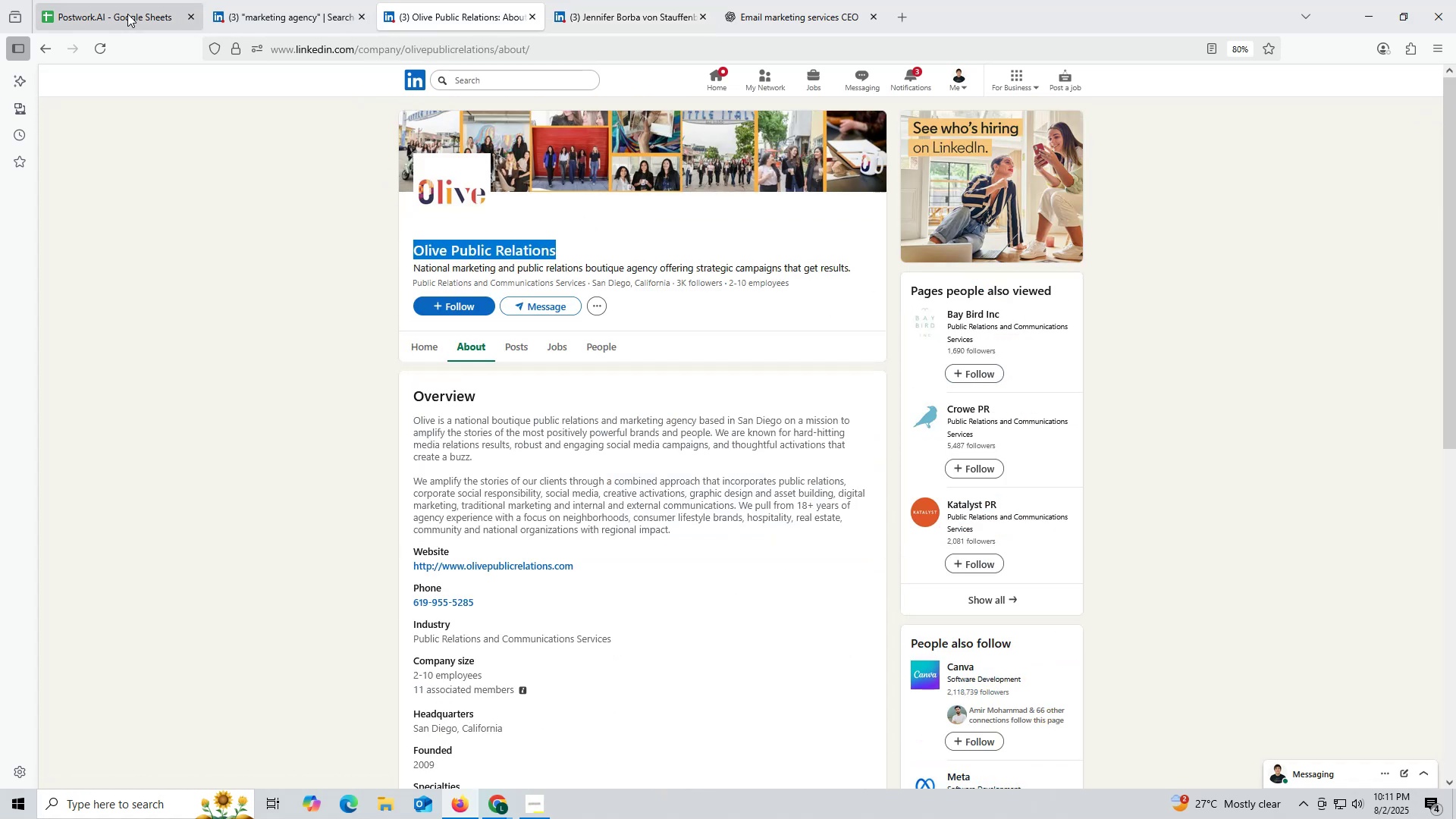 
left_click([127, 14])
 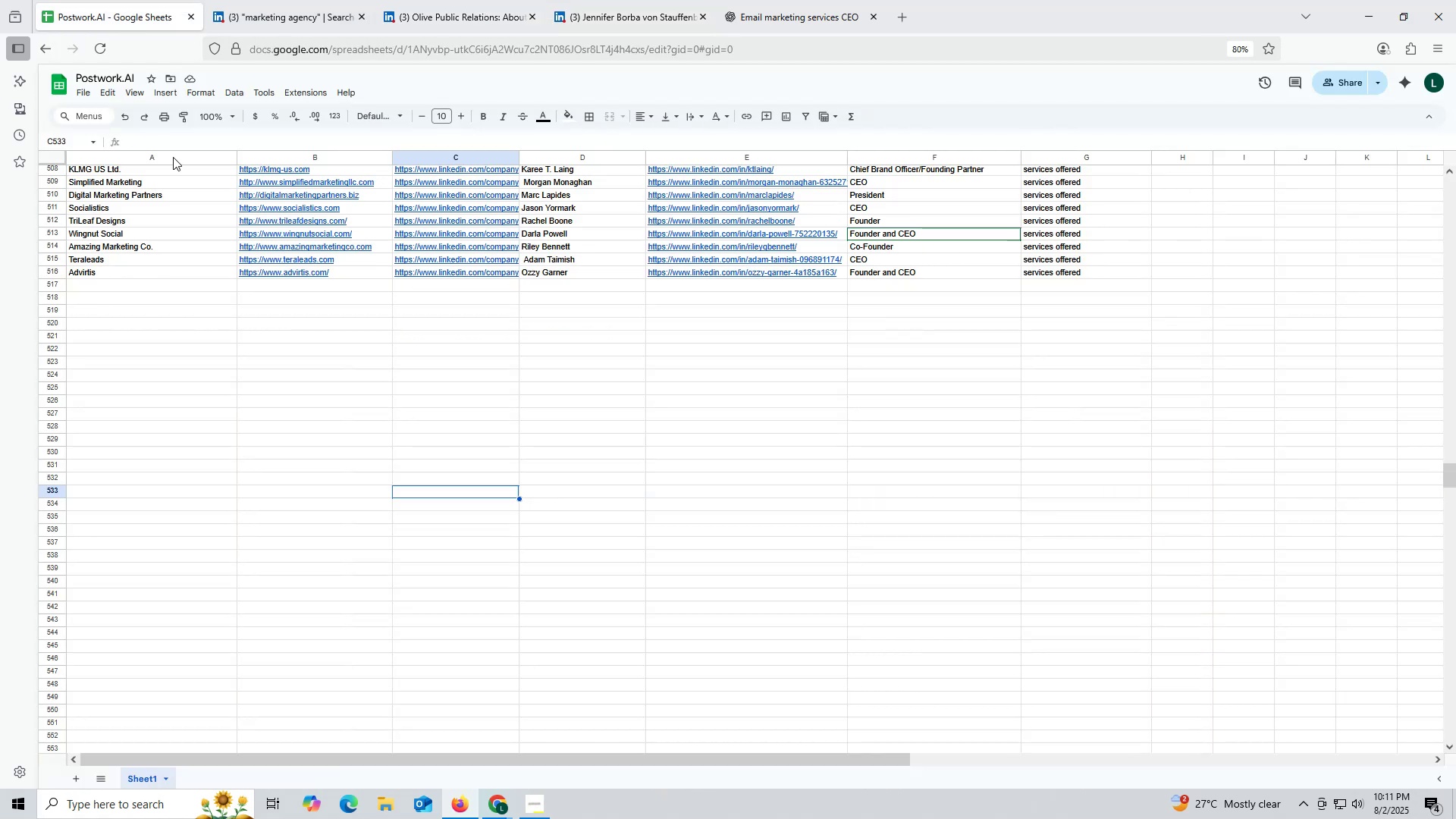 
wait(10.12)
 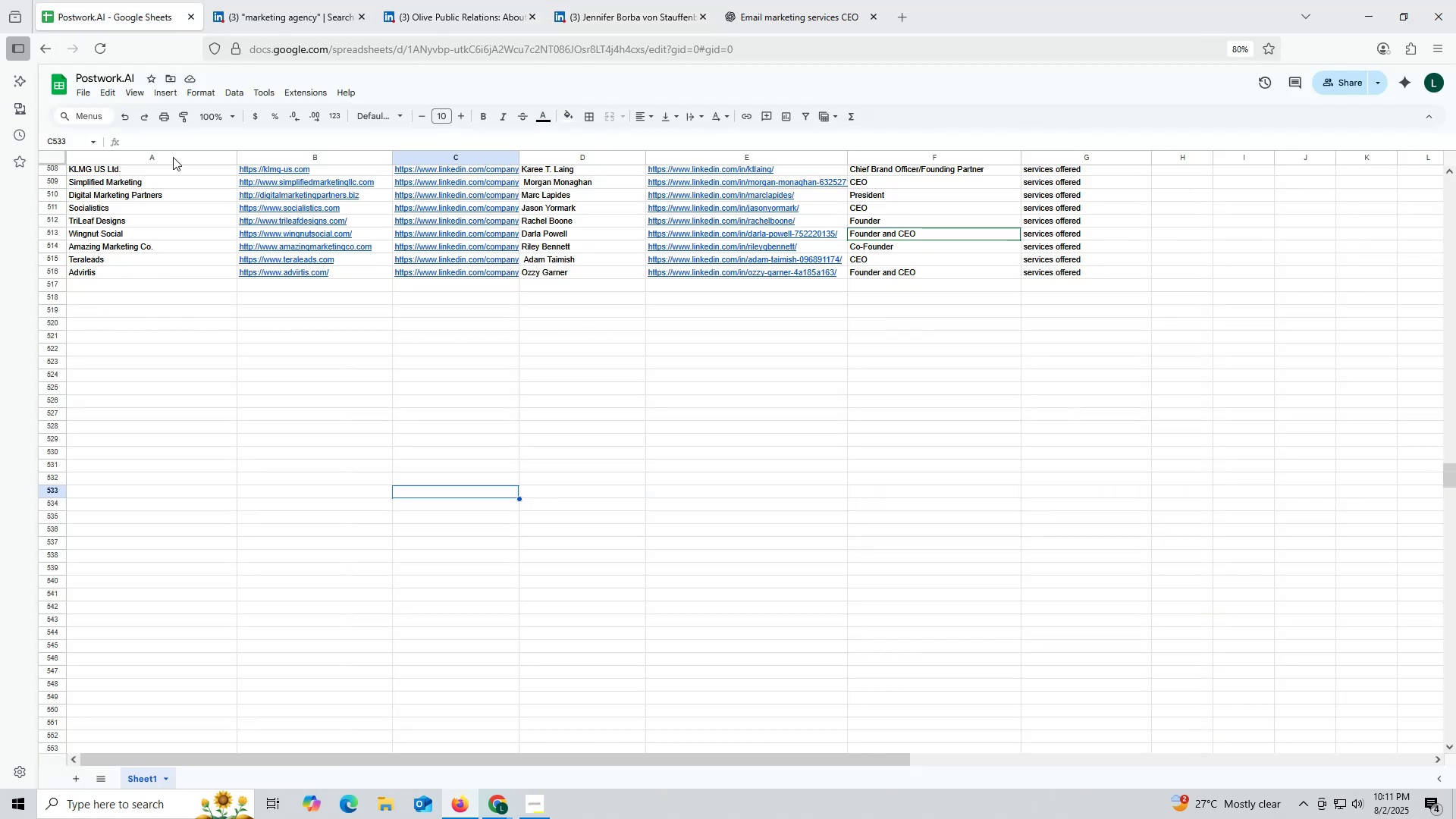 
double_click([149, 284])
 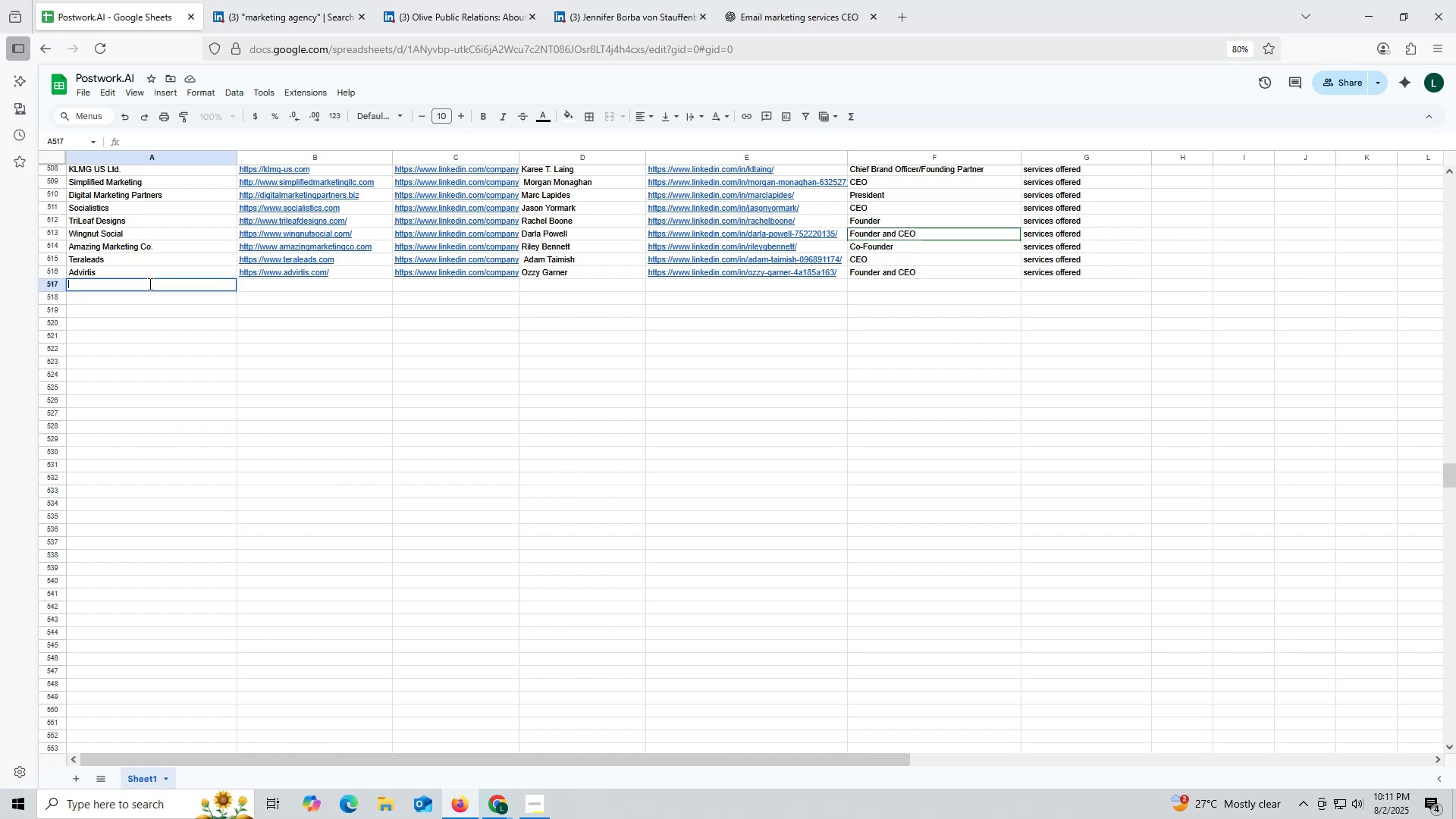 
key(Control+ControlLeft)
 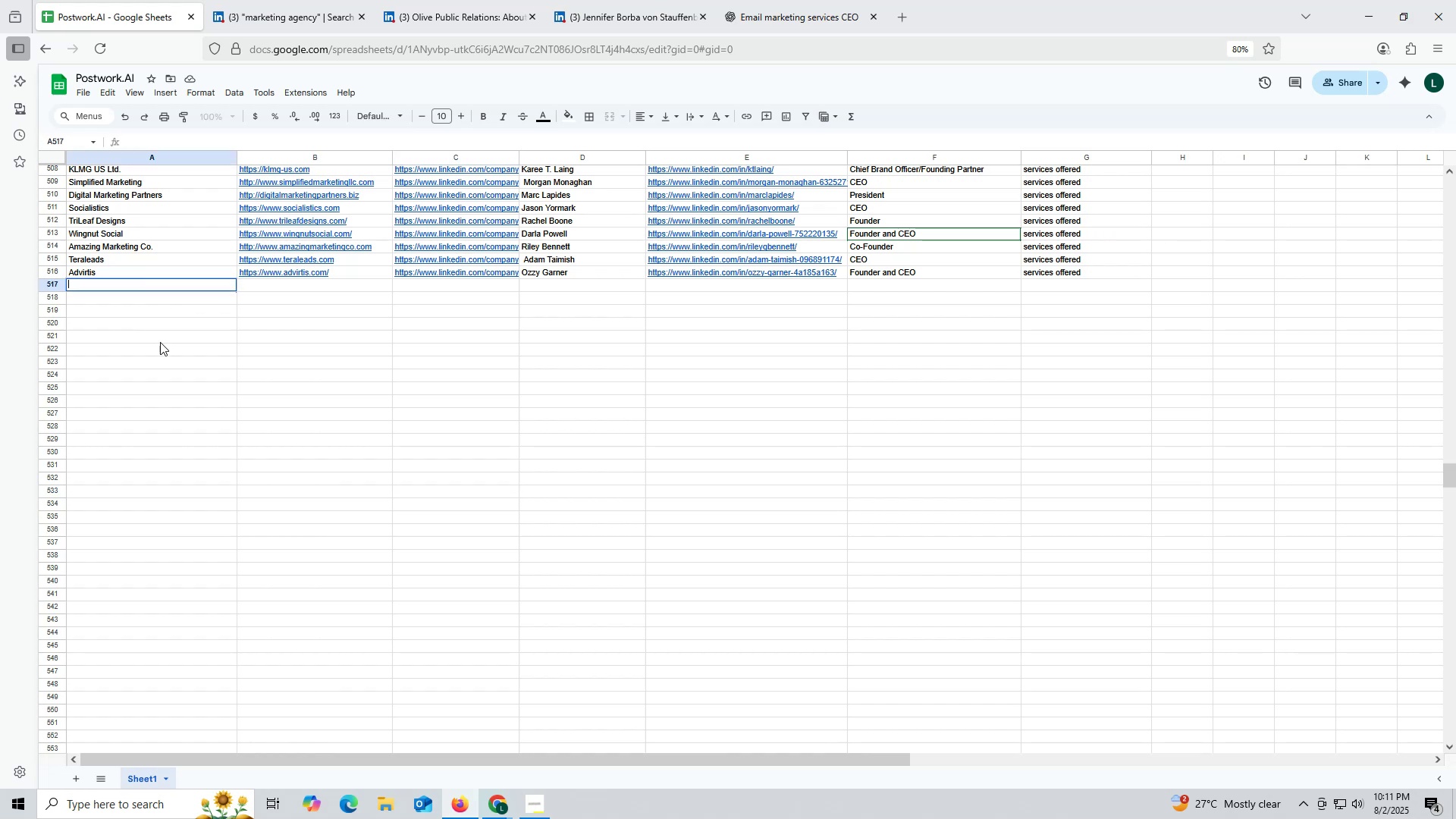 
key(Control+V)
 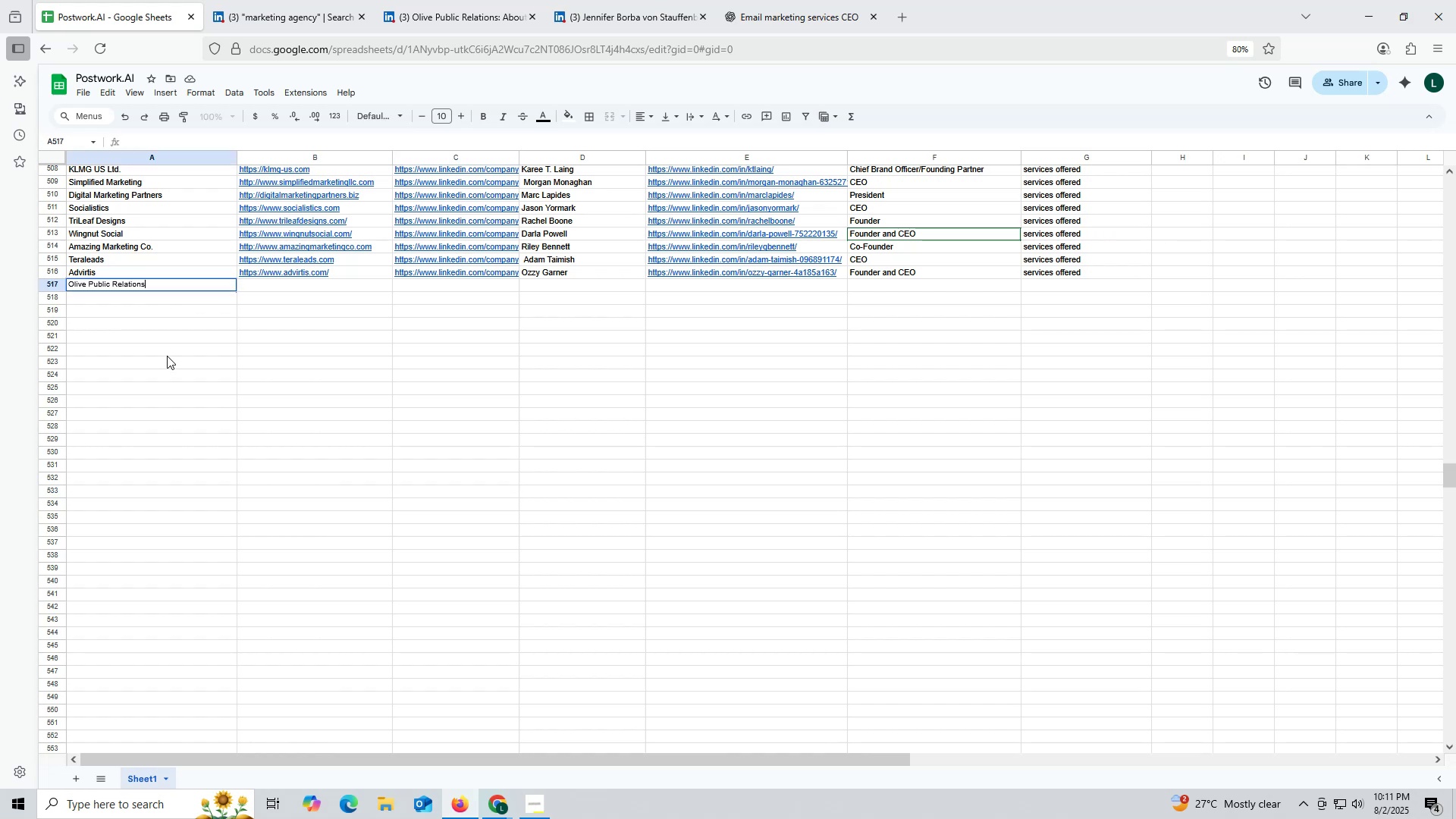 
left_click([167, 356])
 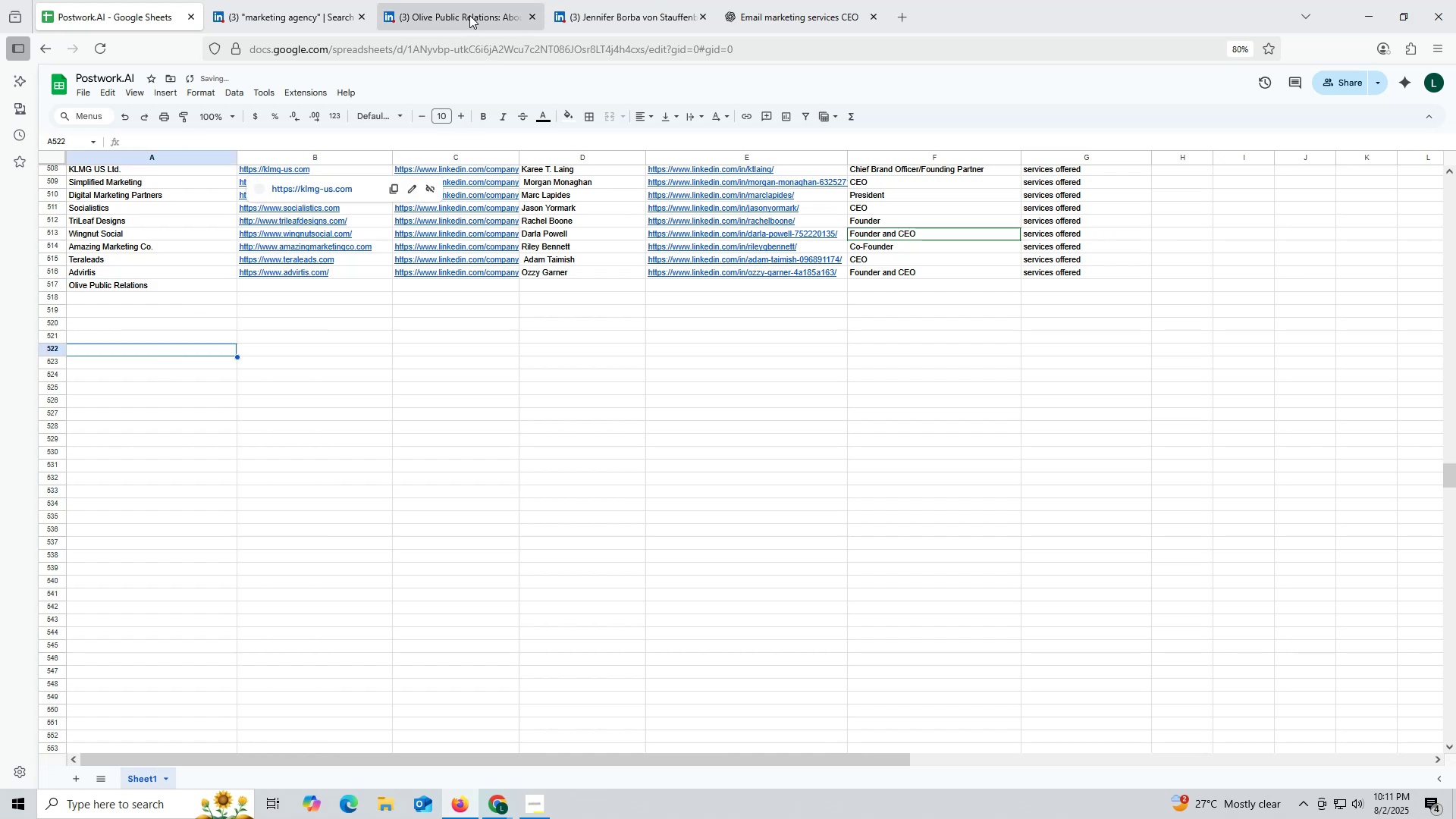 
left_click([469, 10])
 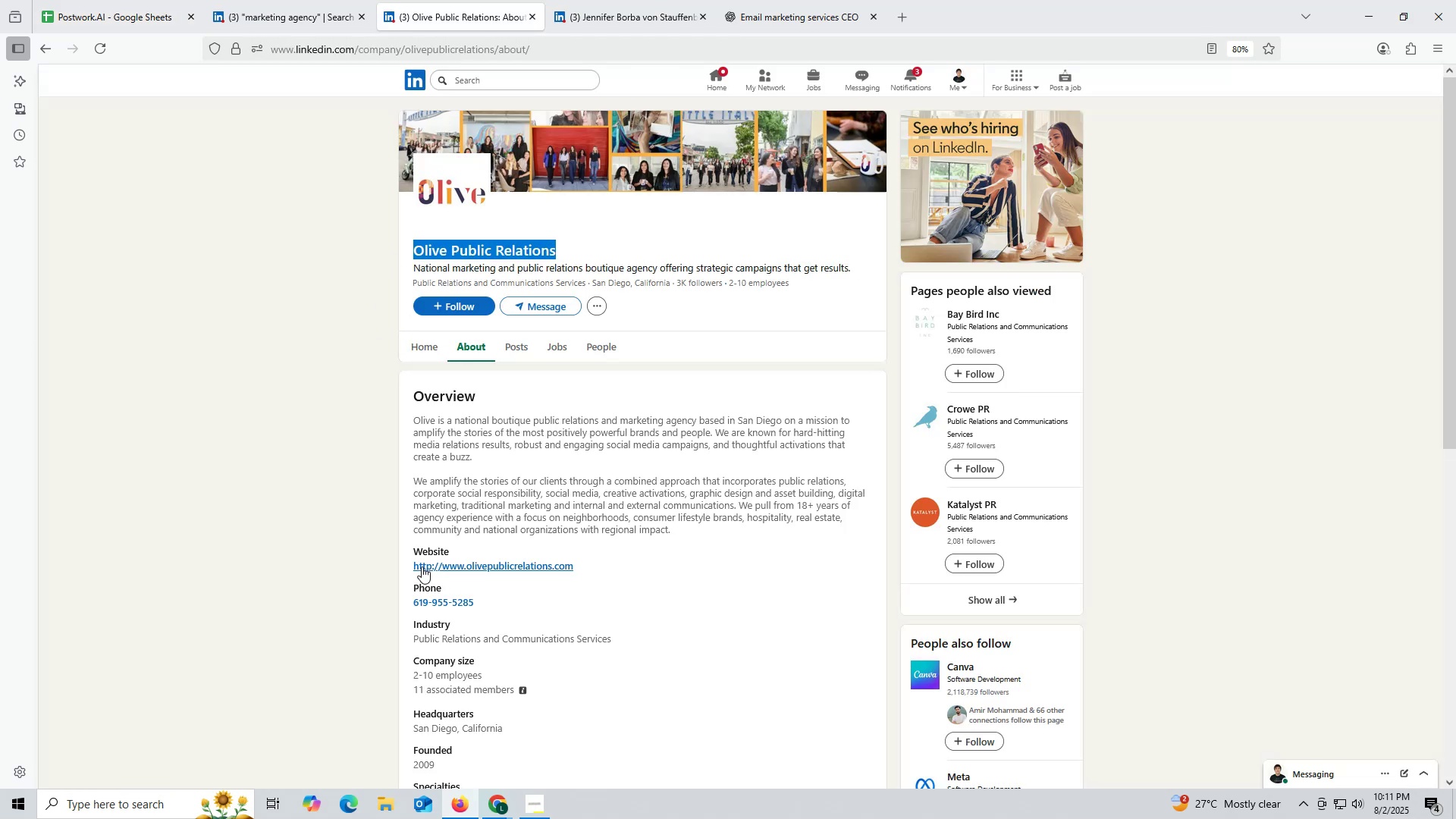 
left_click_drag(start_coordinate=[407, 563], to_coordinate=[585, 566])
 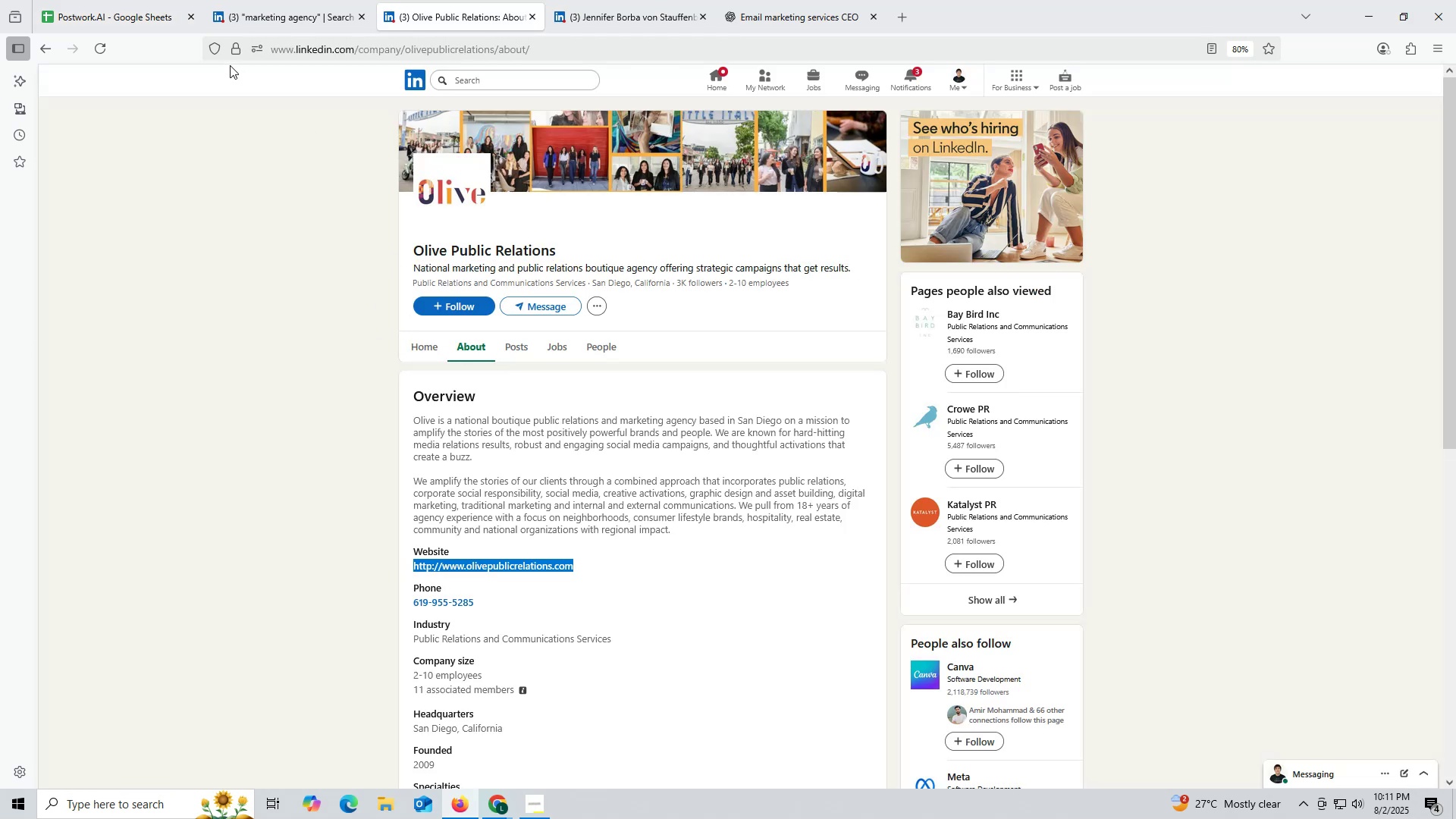 
key(Control+ControlLeft)
 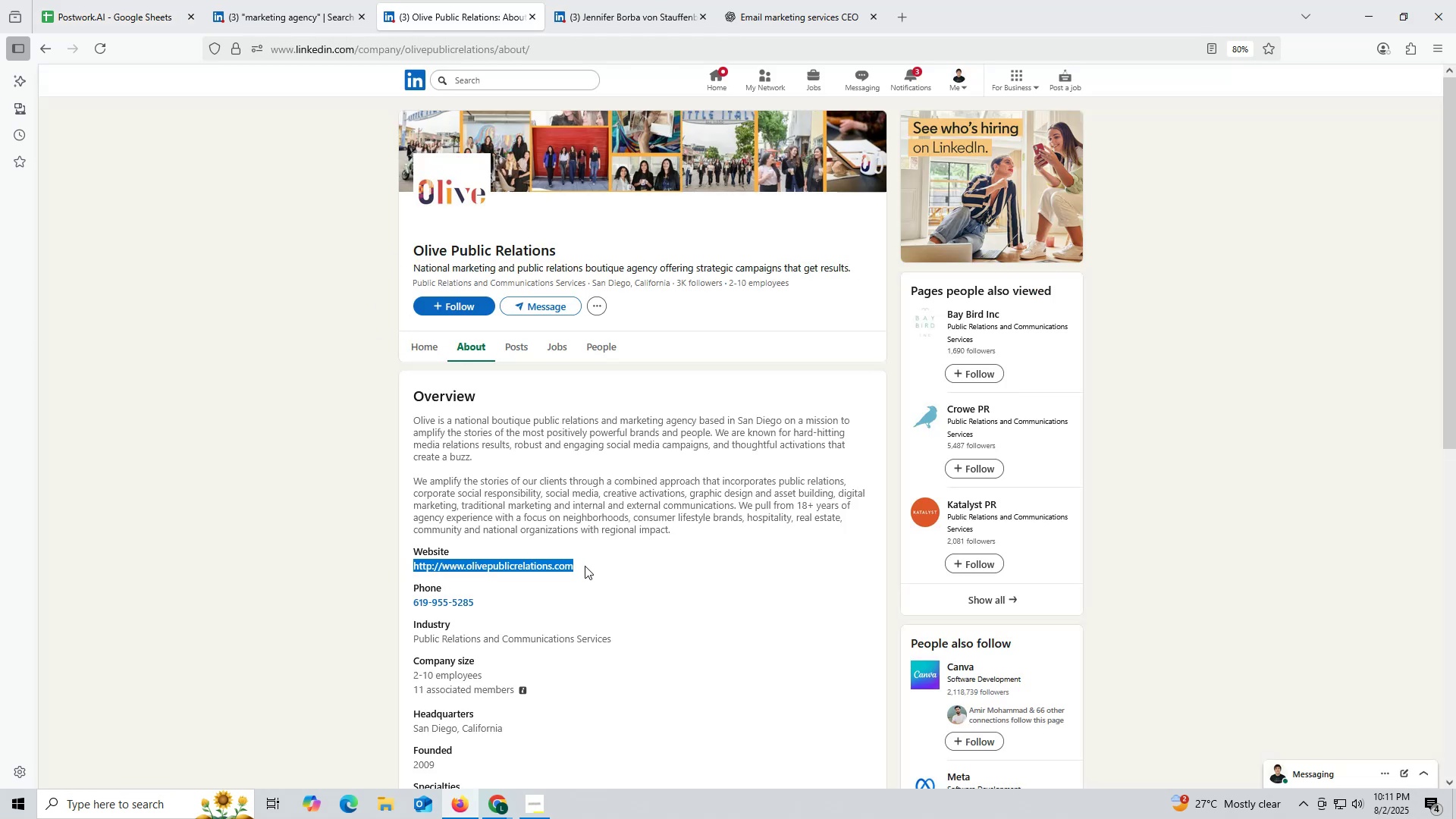 
key(Control+C)
 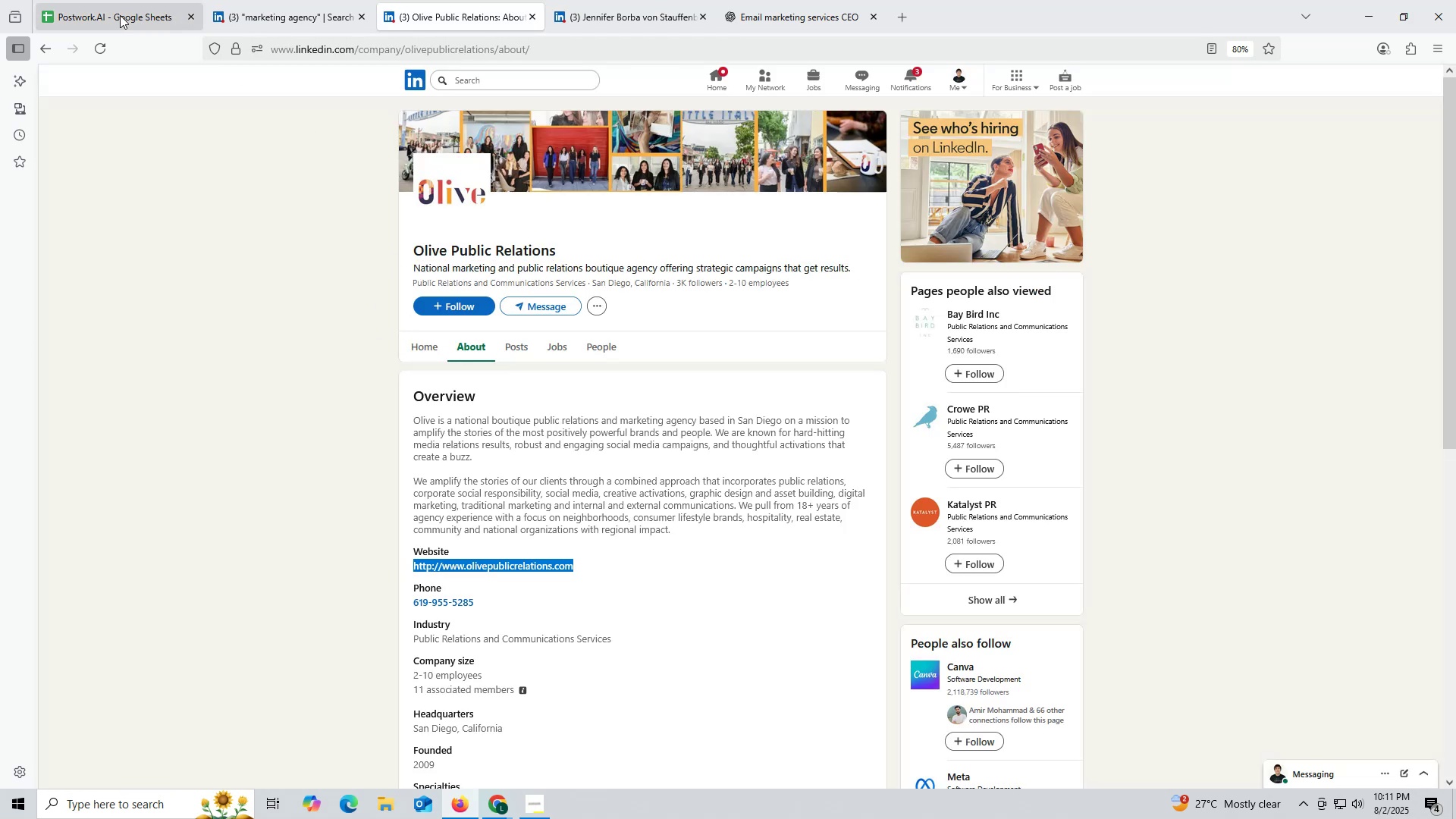 
left_click([113, 13])
 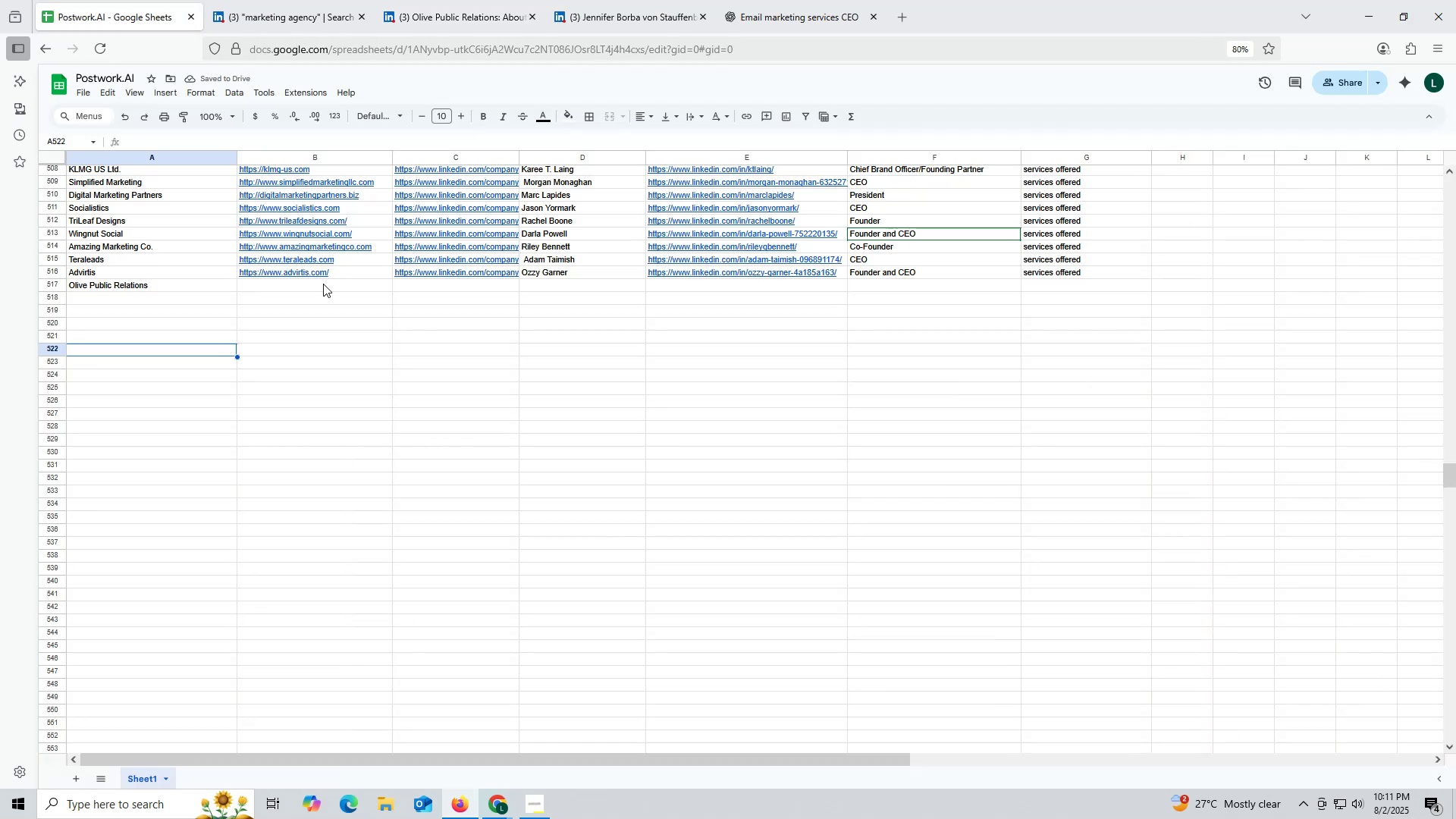 
double_click([323, 284])
 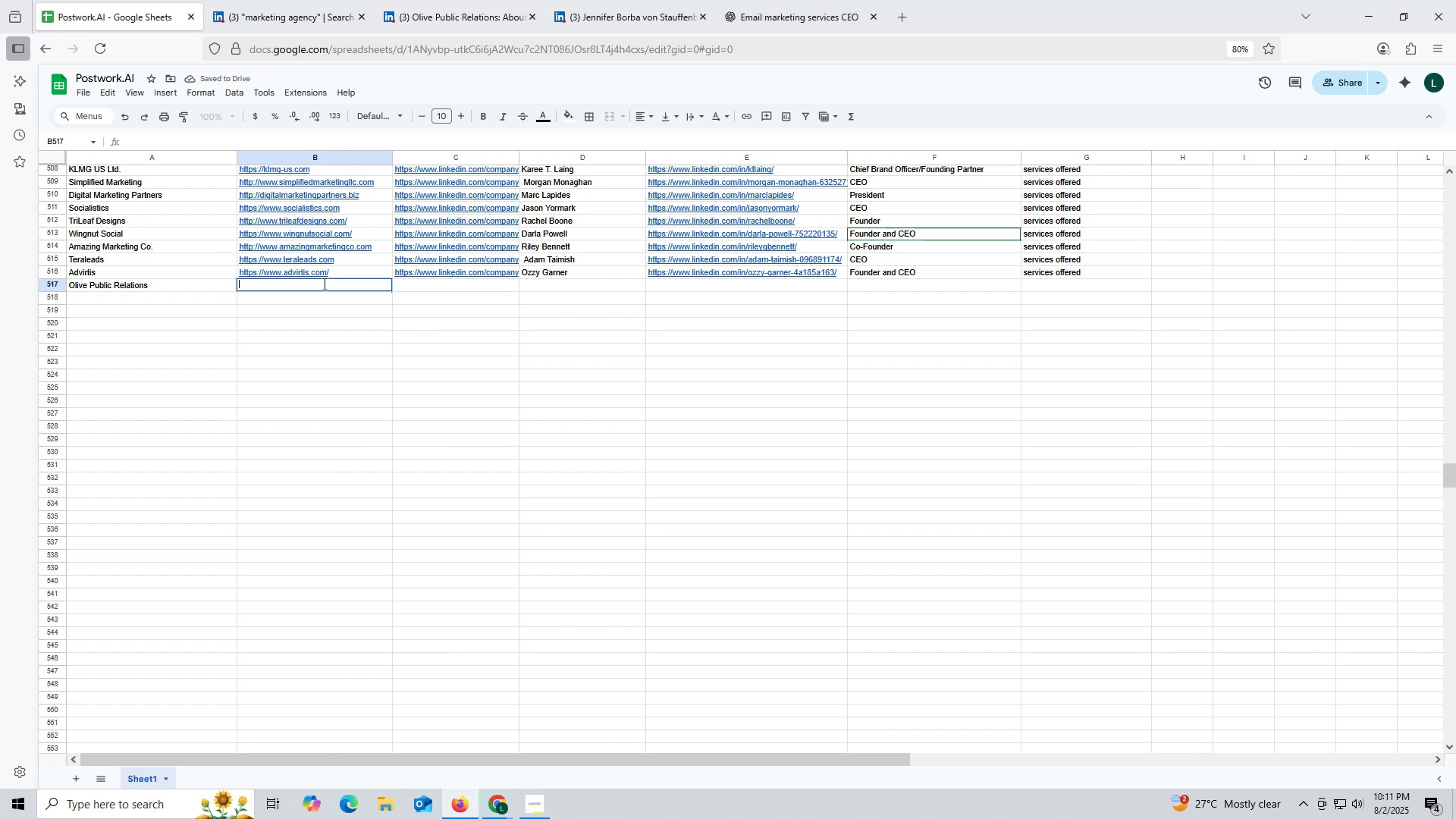 
key(Control+ControlLeft)
 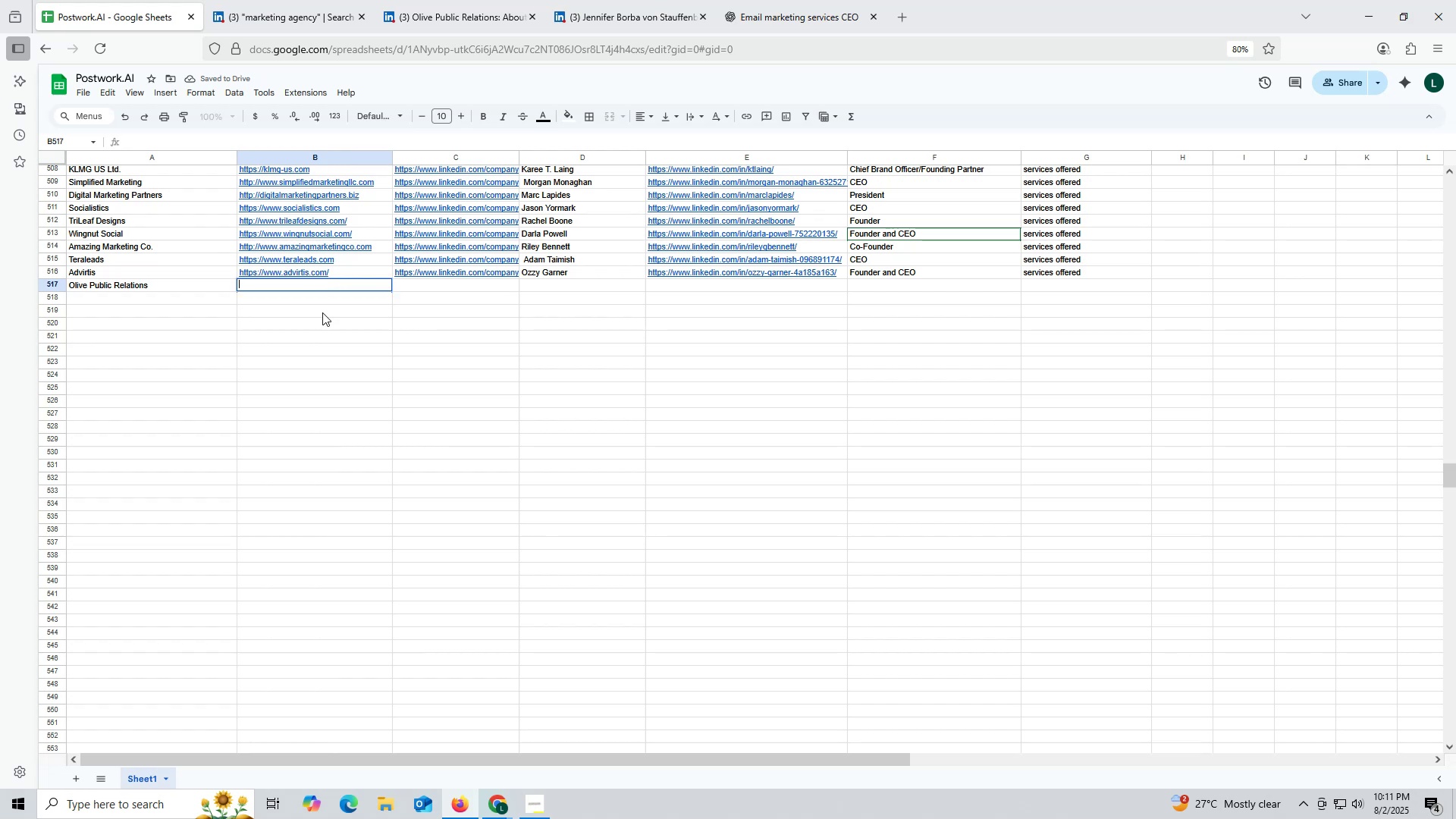 
key(Control+V)
 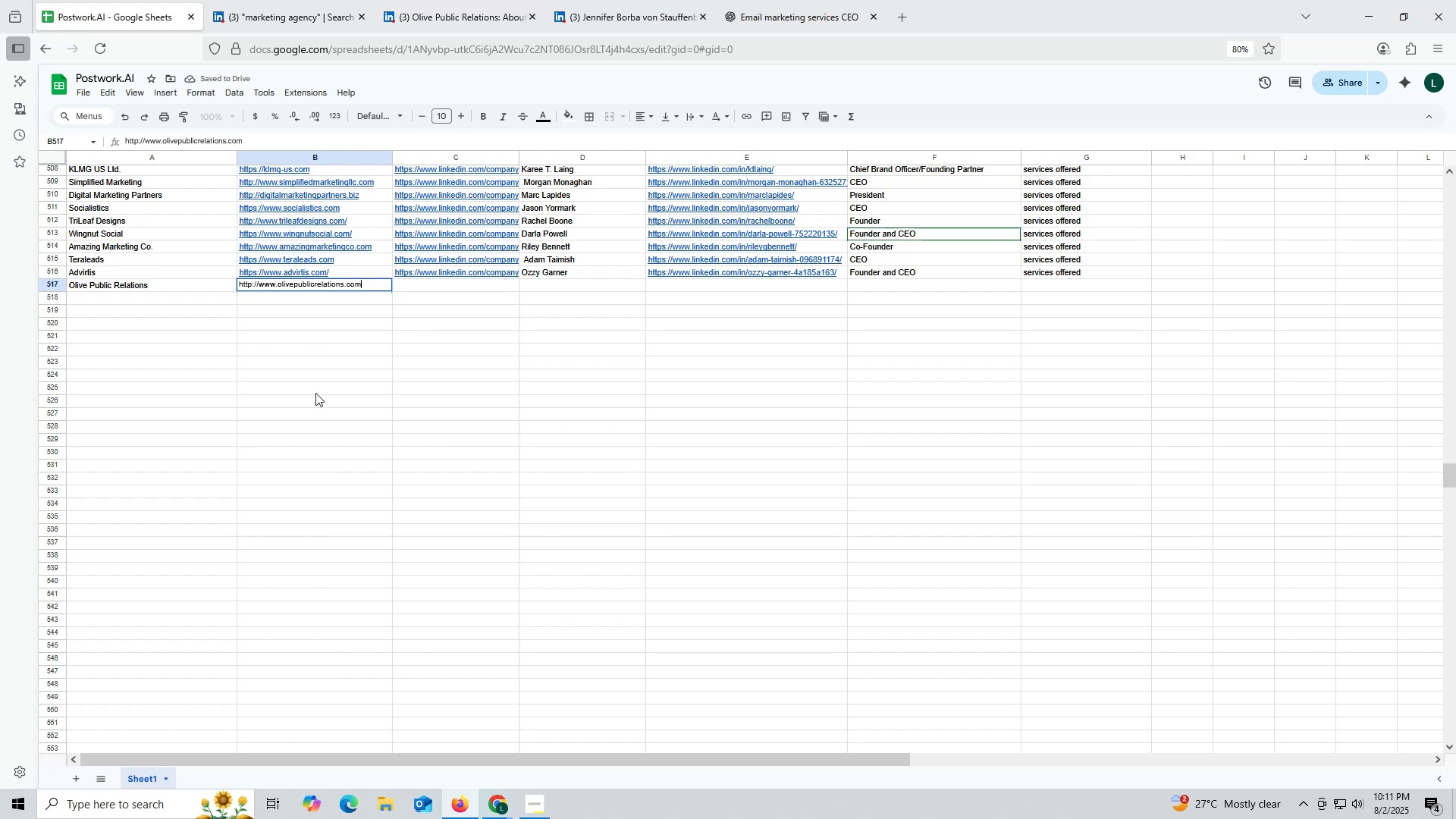 
triple_click([315, 393])
 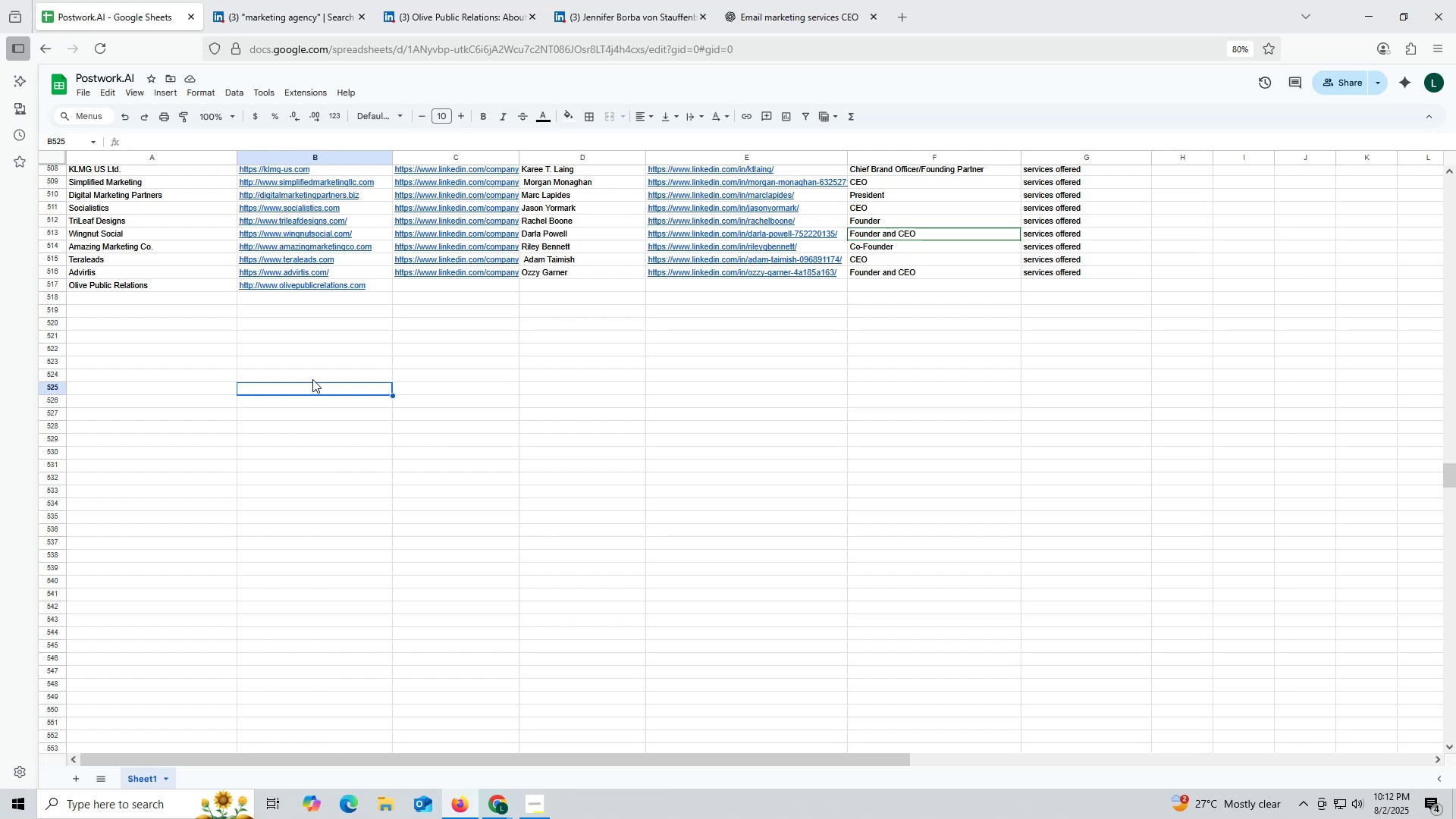 
wait(30.65)
 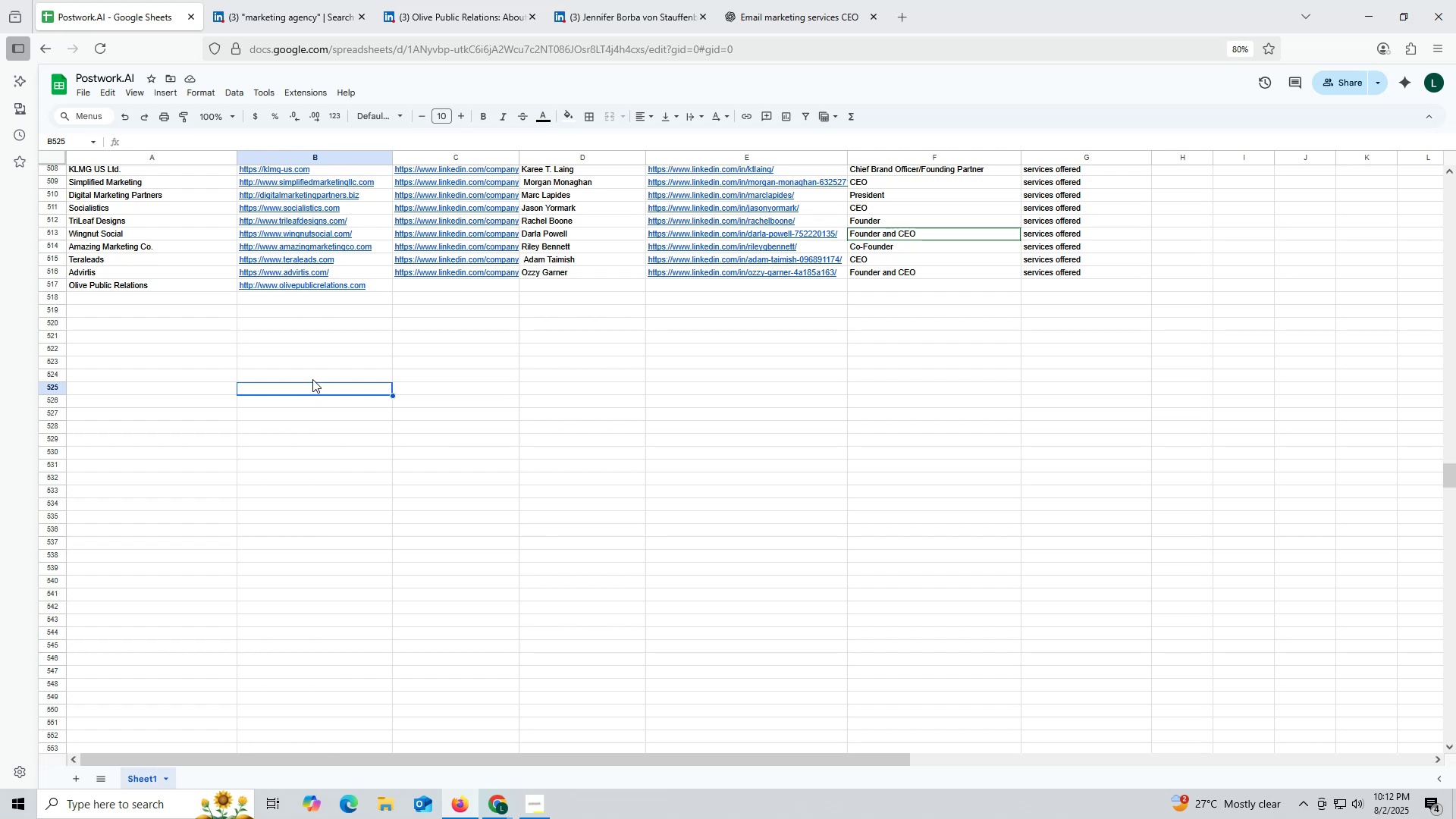 
left_click([488, 11])
 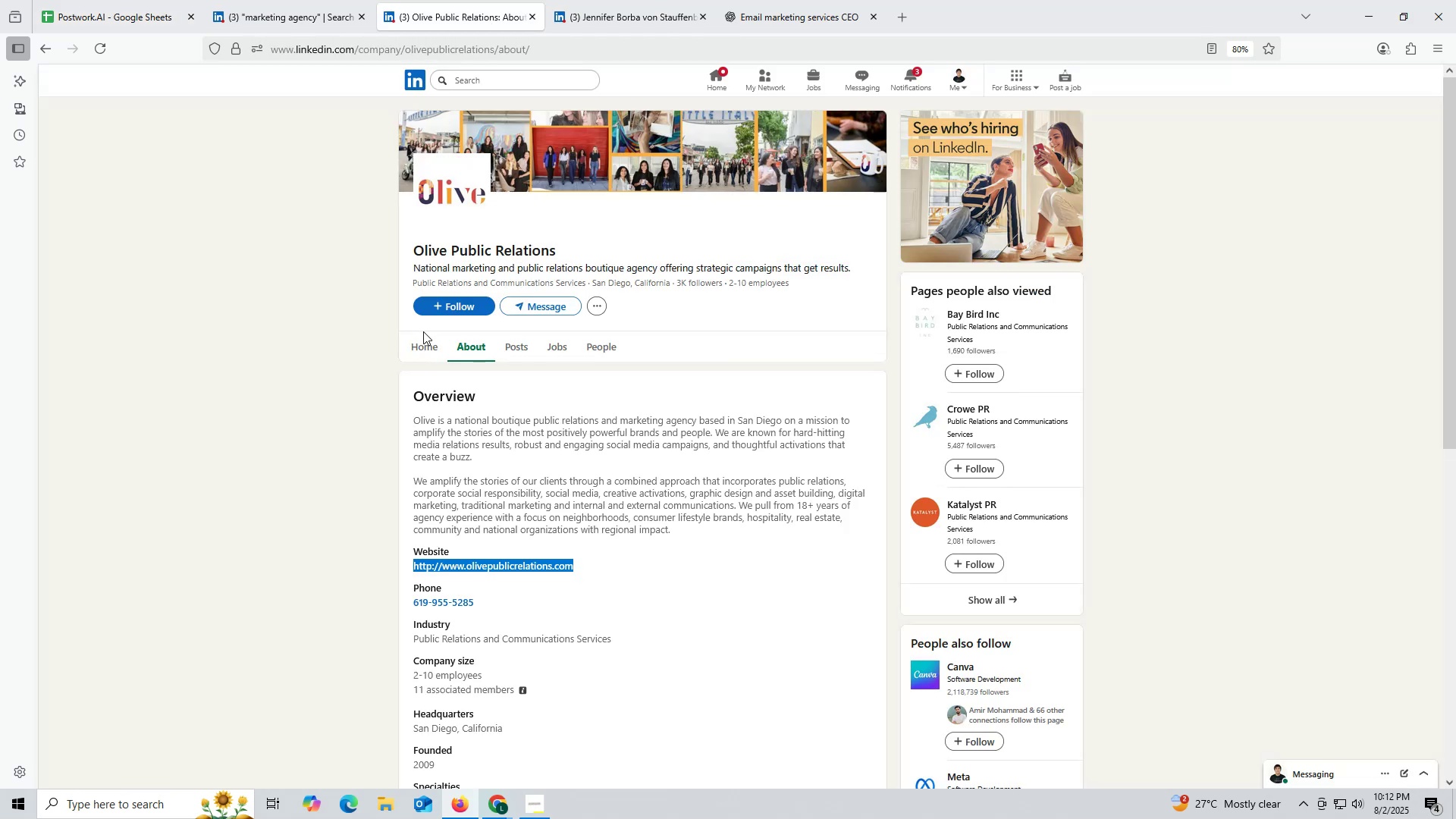 
left_click([424, 344])
 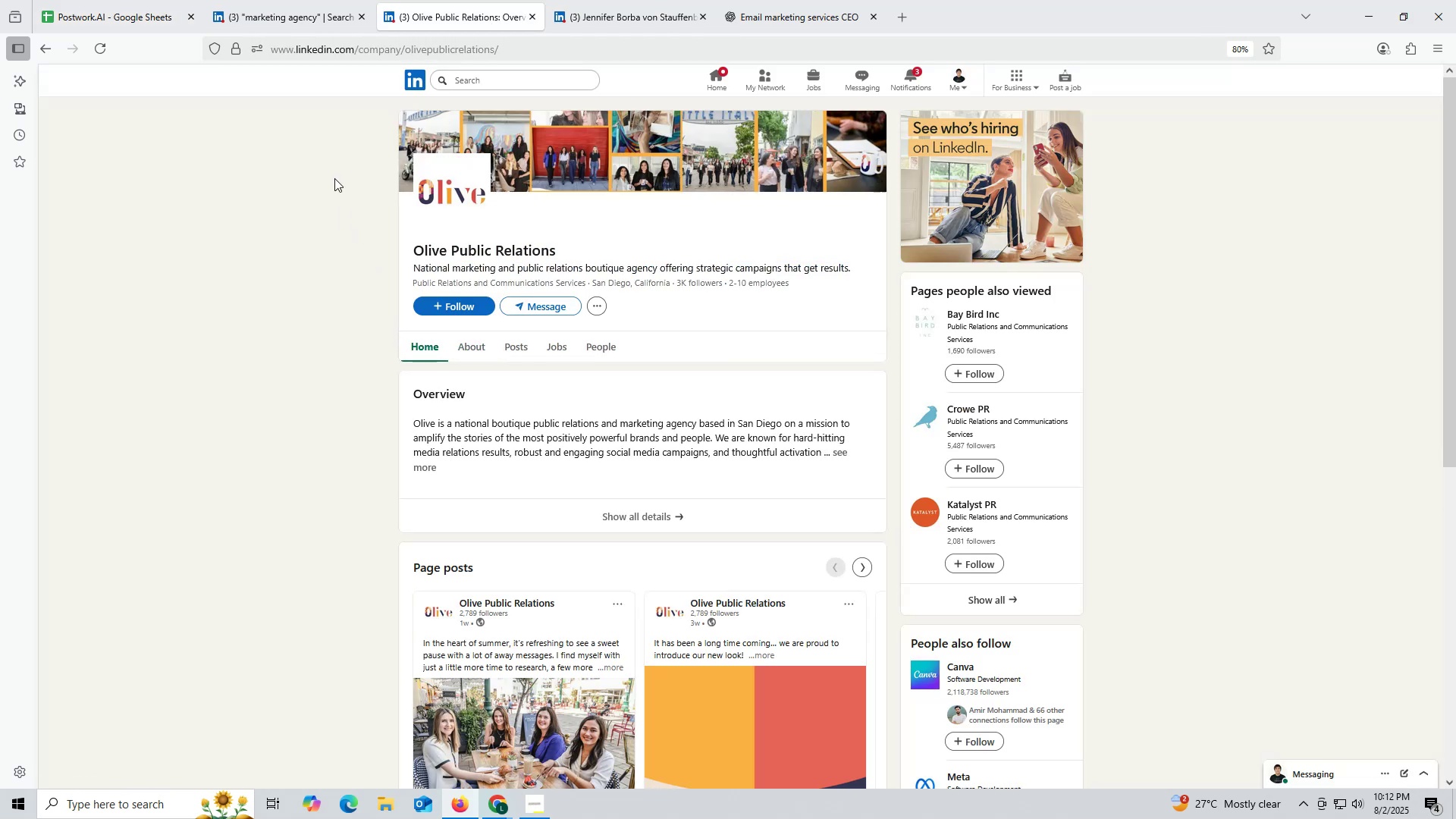 
double_click([338, 52])
 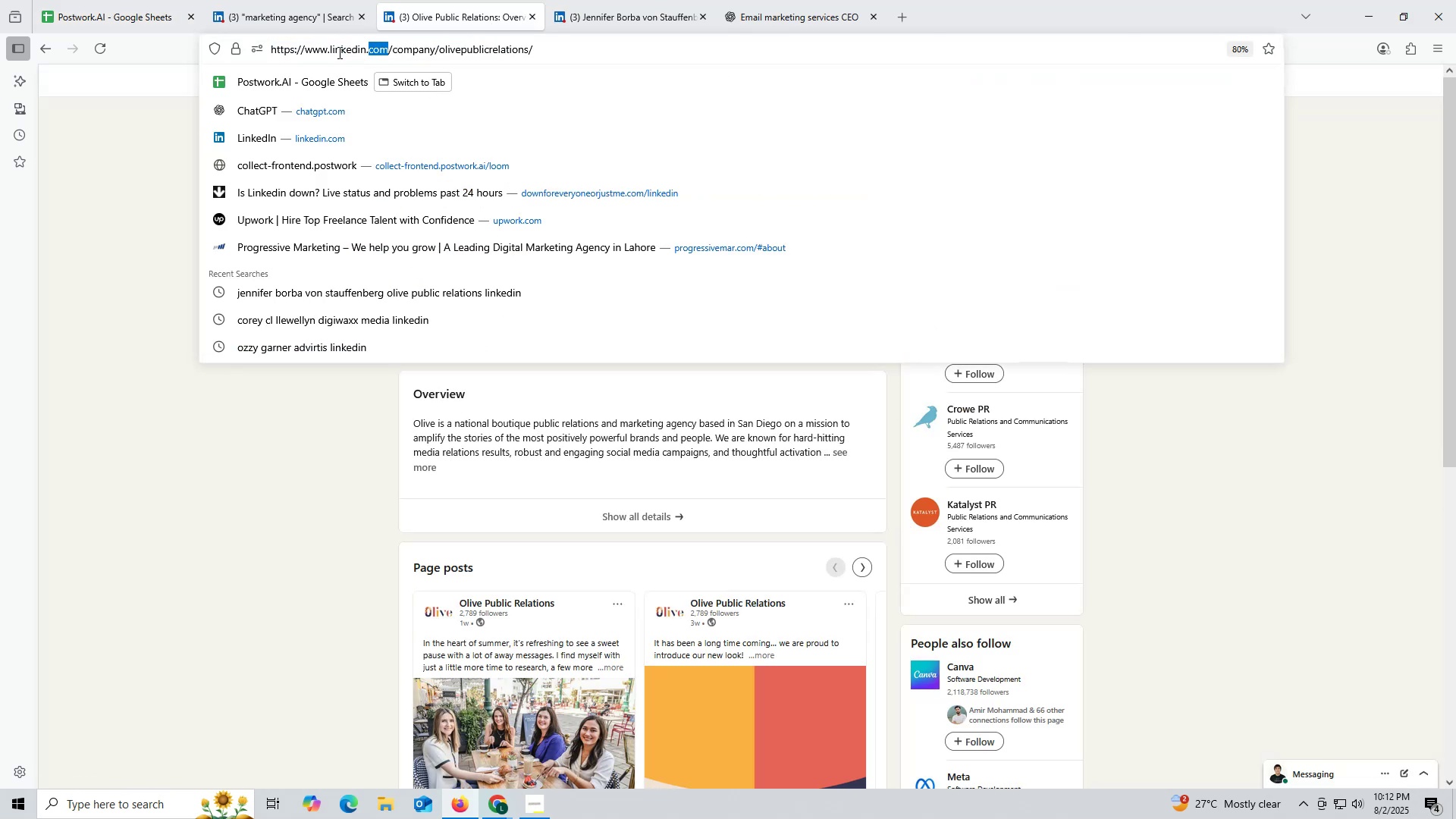 
triple_click([338, 52])
 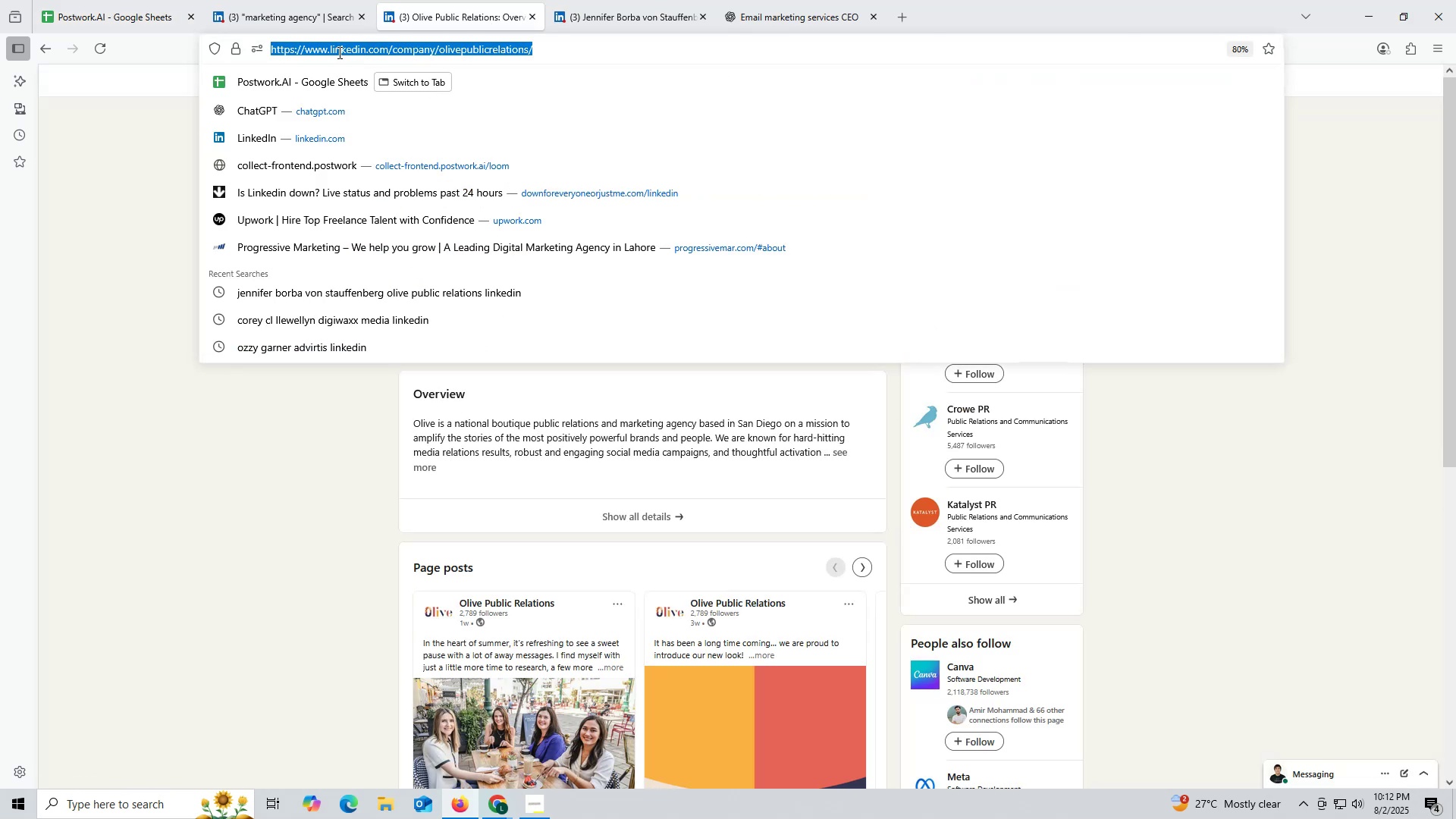 
key(Control+ControlLeft)
 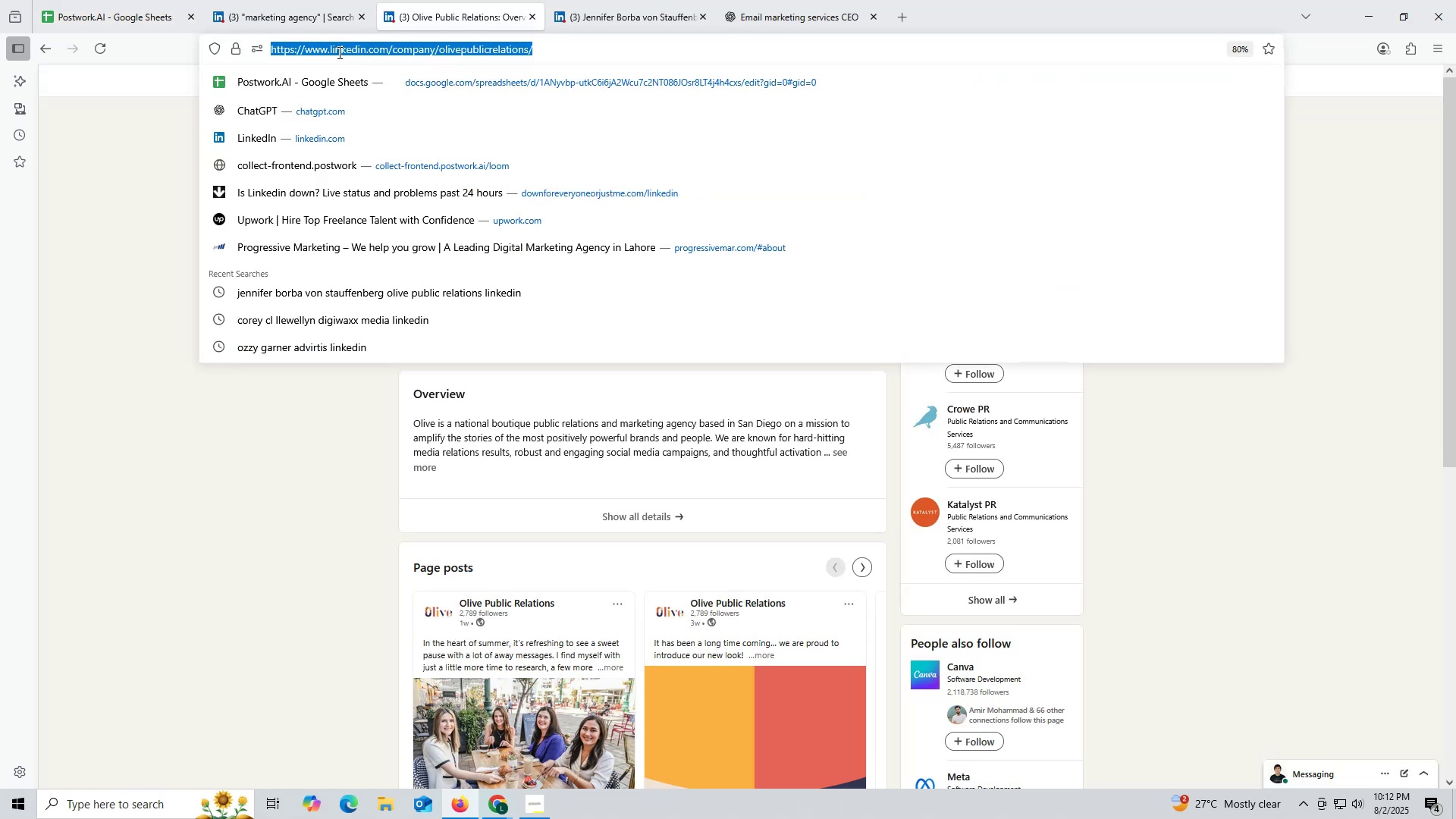 
key(Control+C)
 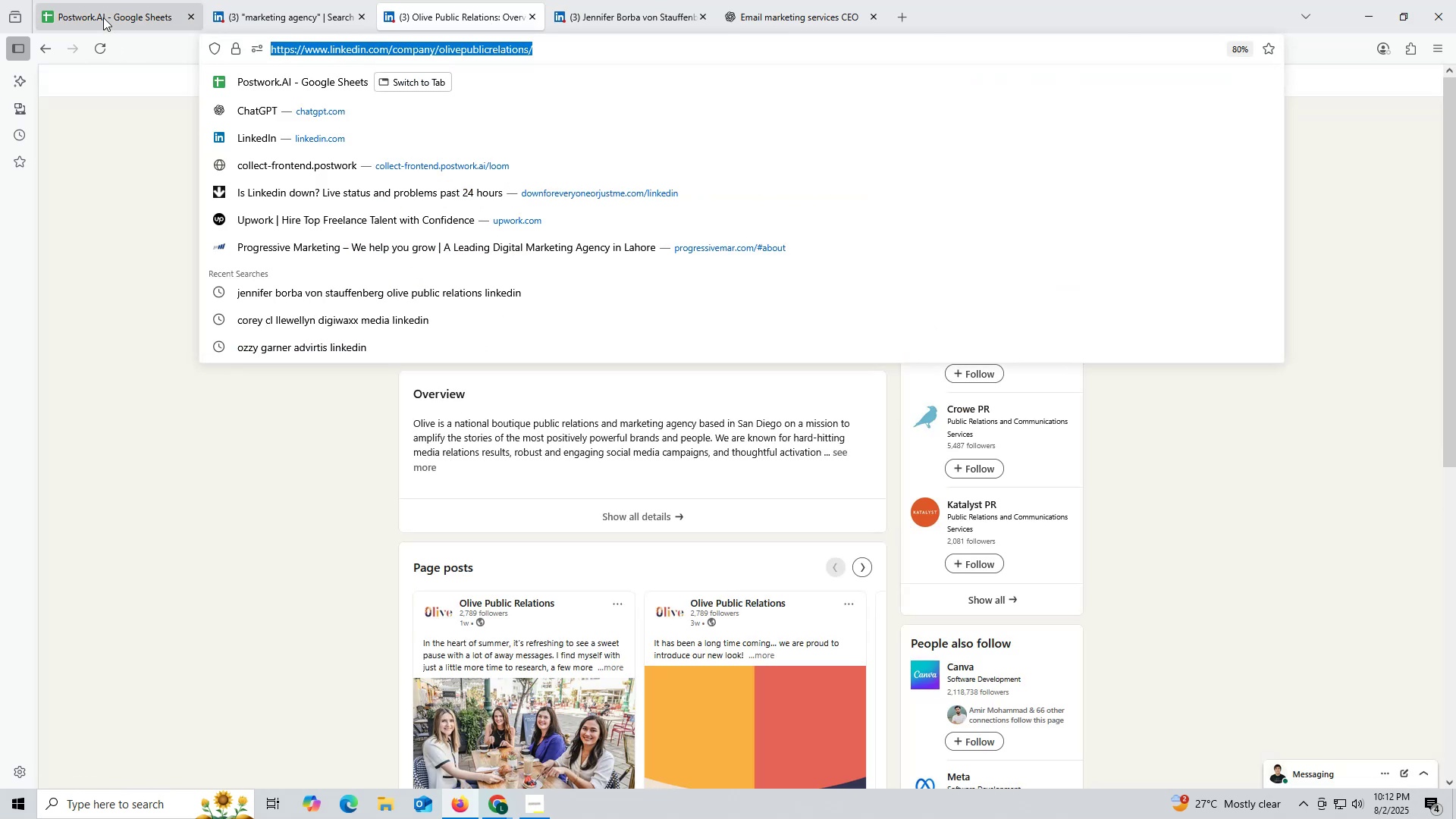 
left_click([102, 14])
 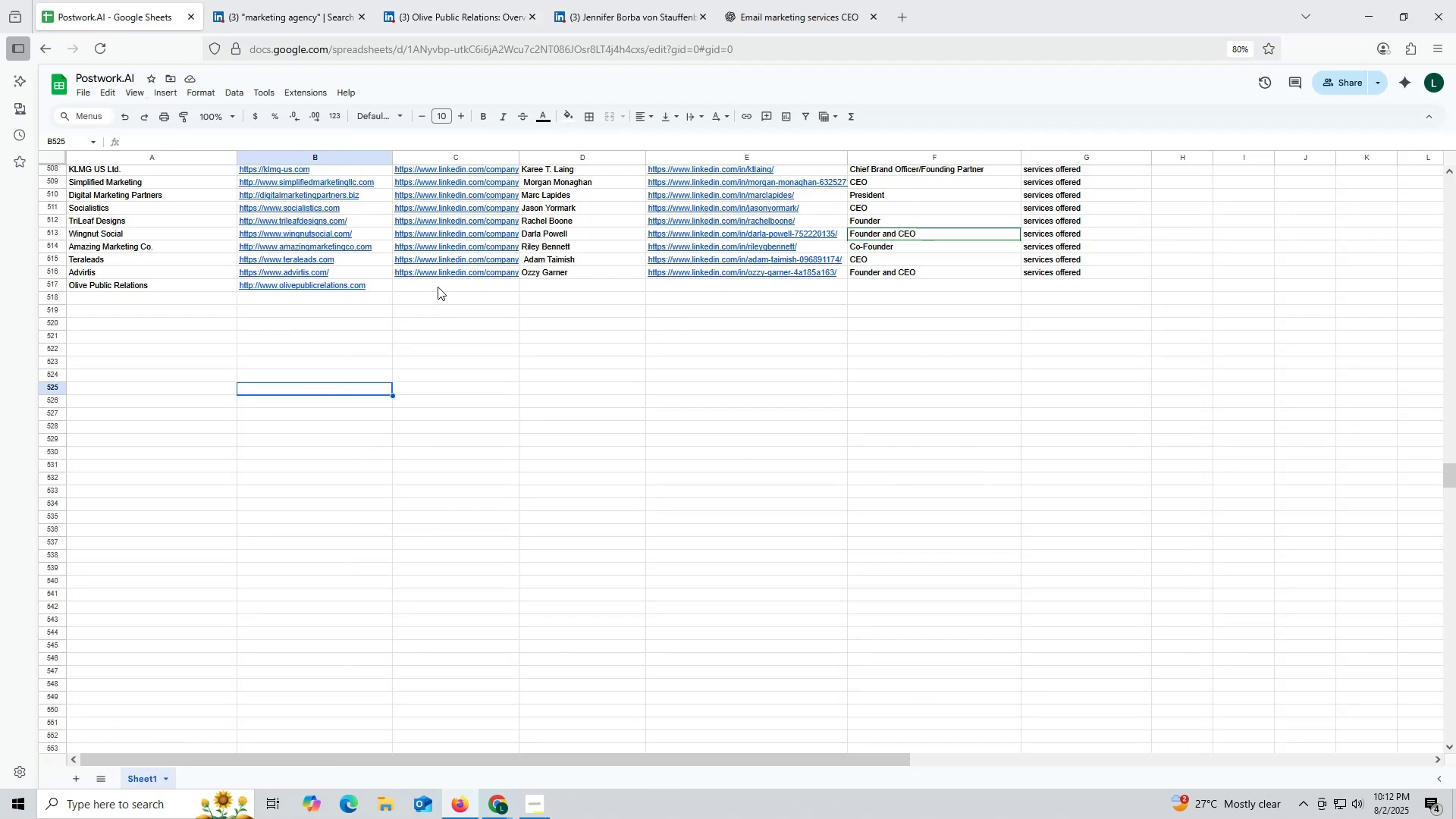 
double_click([438, 287])
 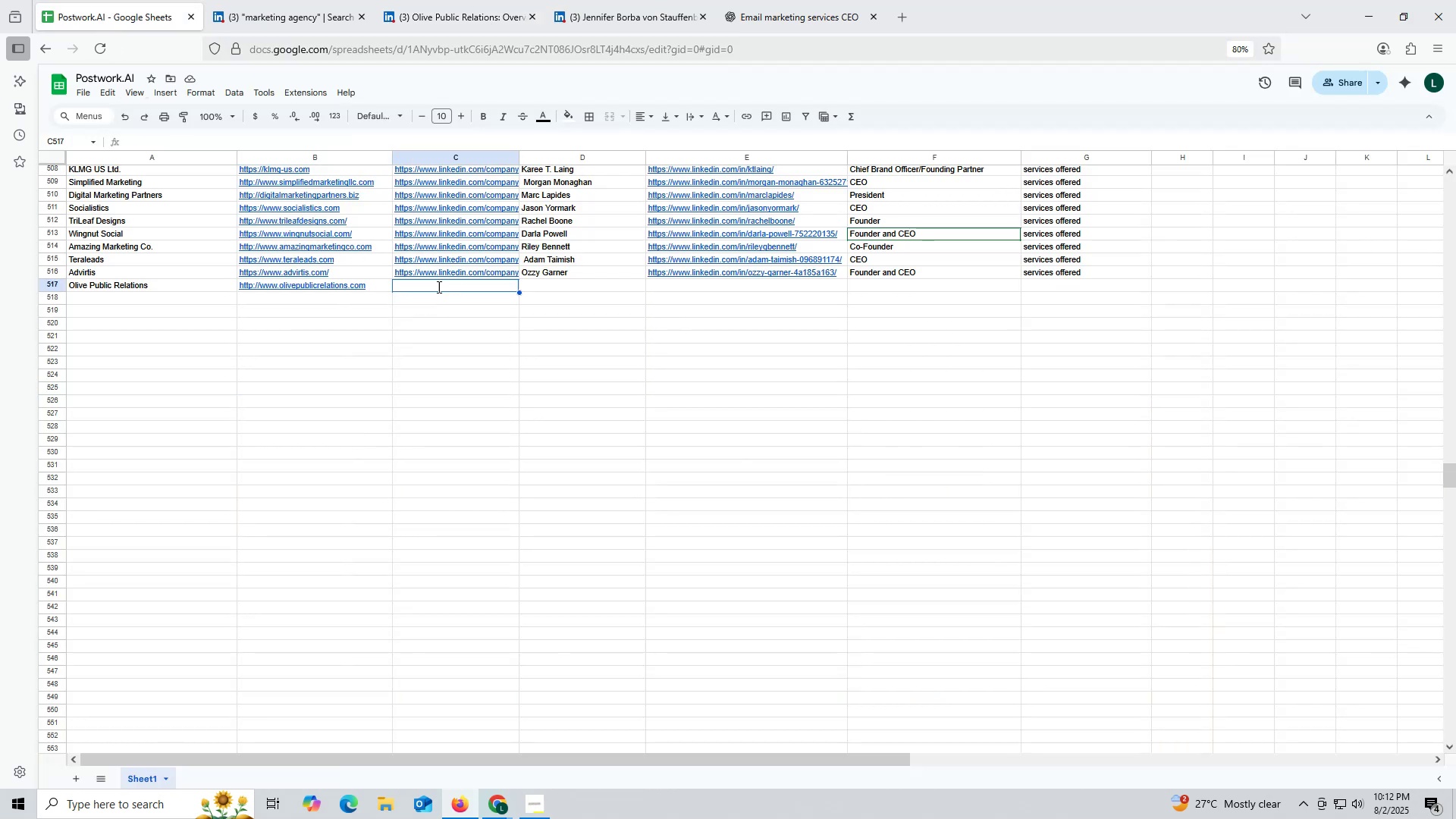 
key(Control+ControlLeft)
 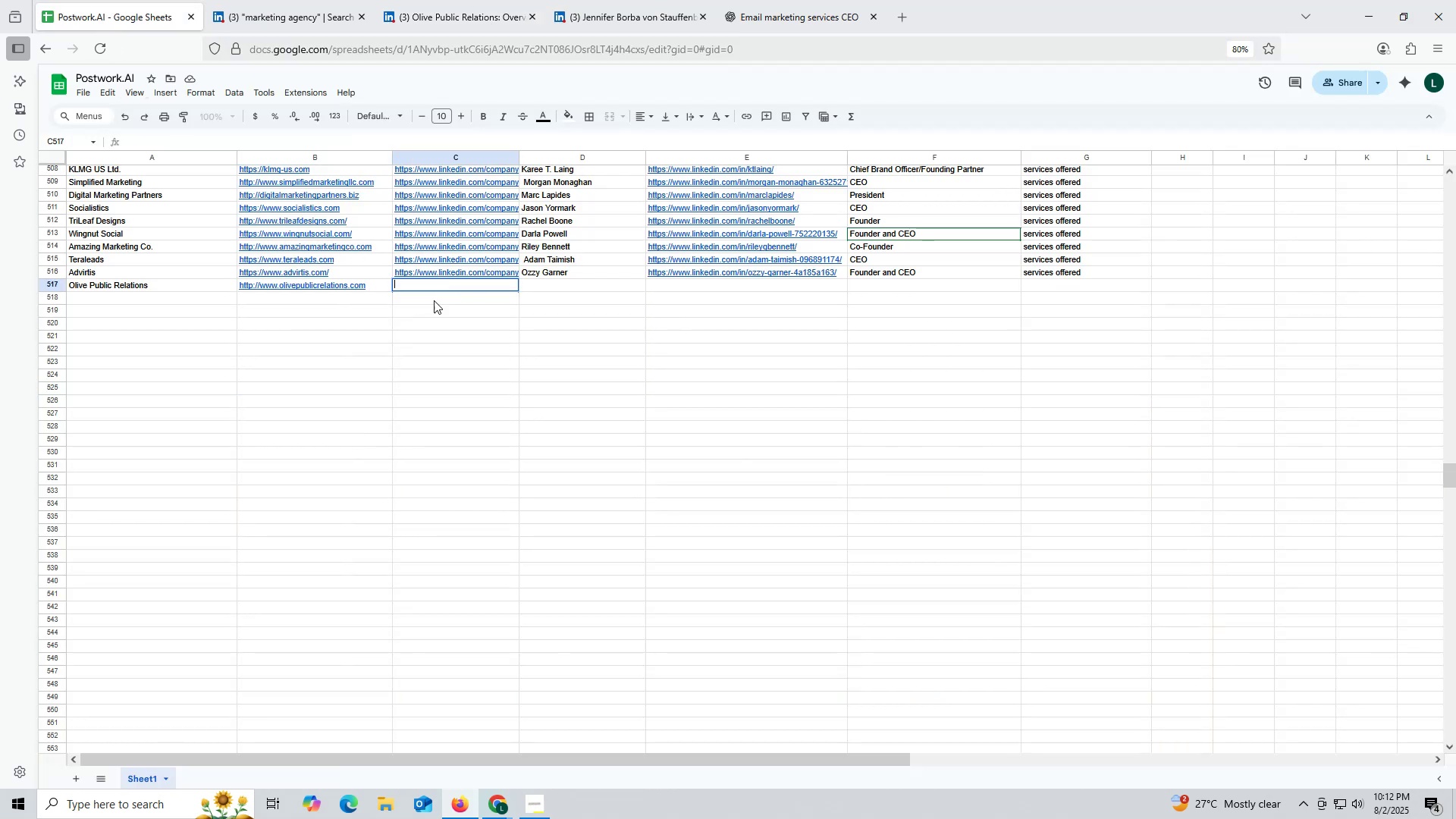 
key(Control+V)
 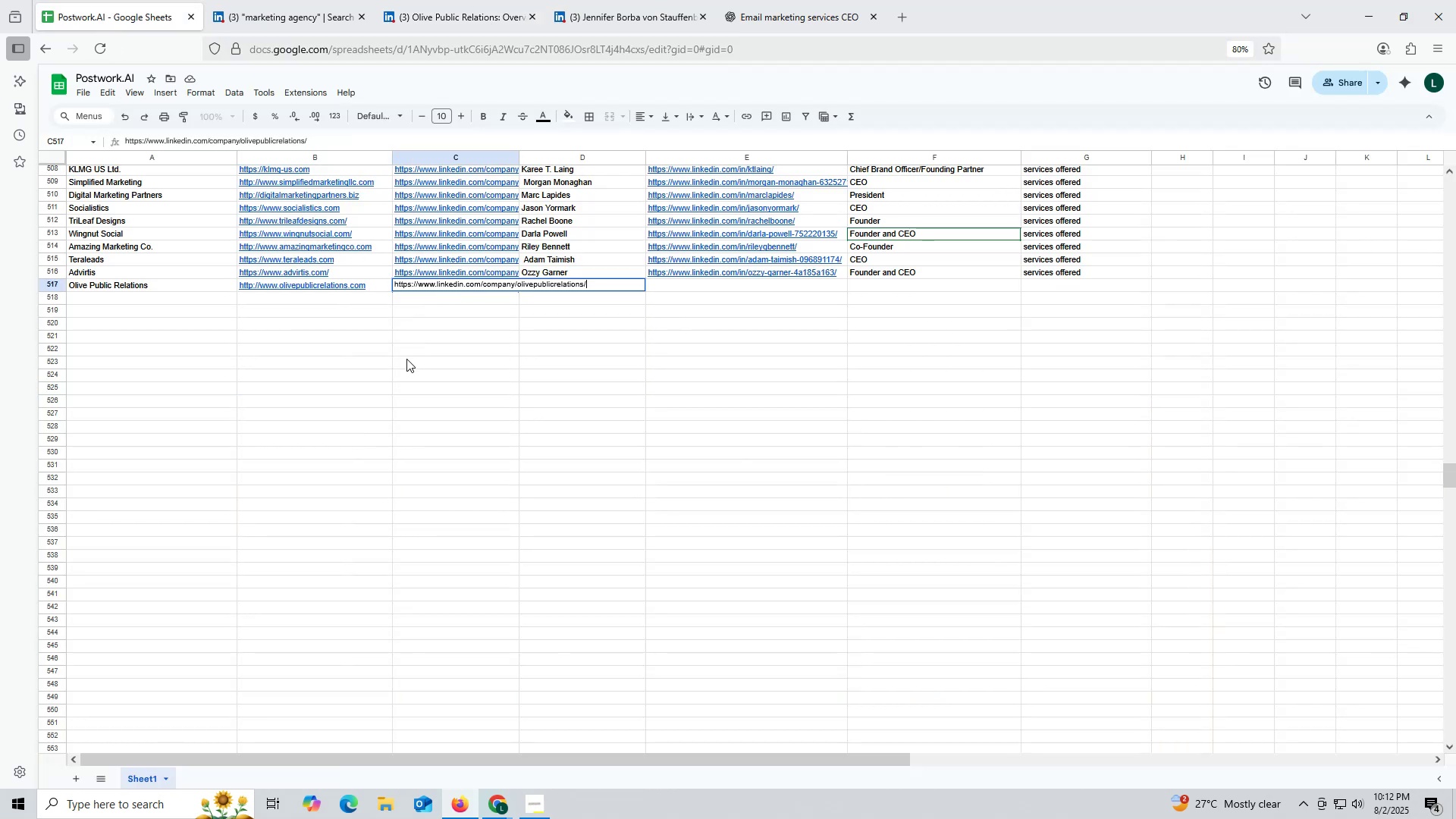 
triple_click([406, 359])
 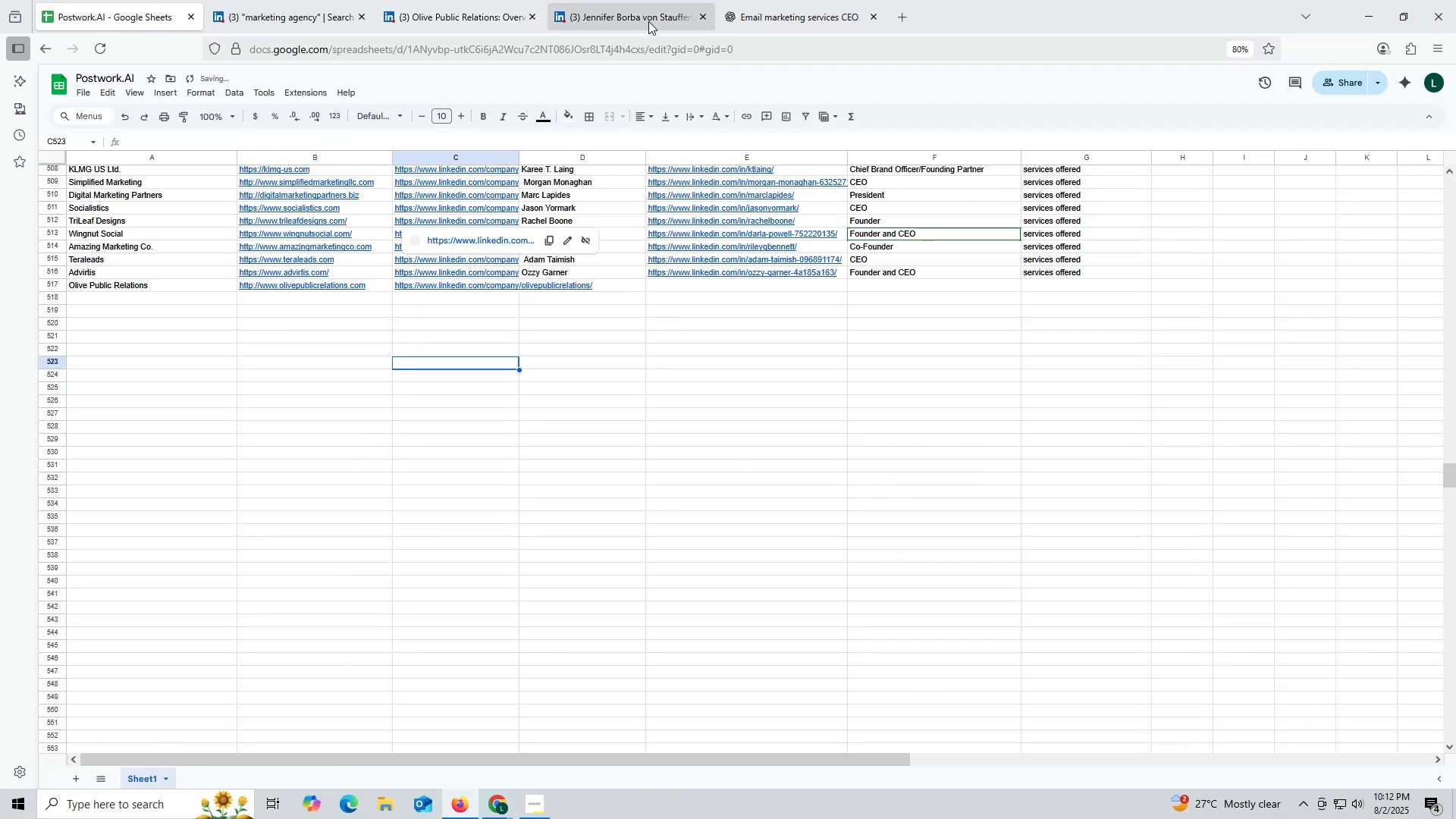 
left_click([647, 20])
 